 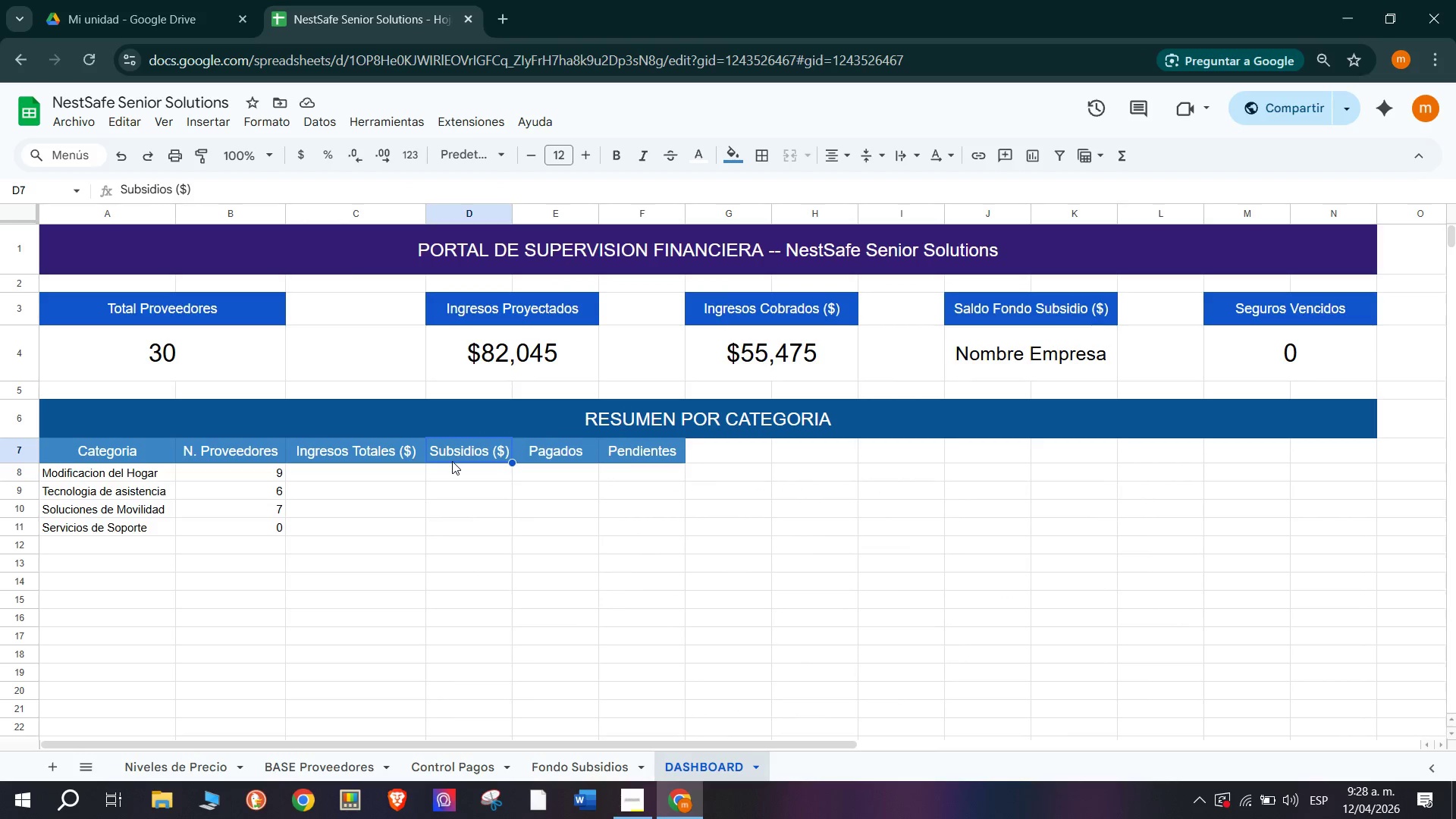 
left_click([408, 472])
 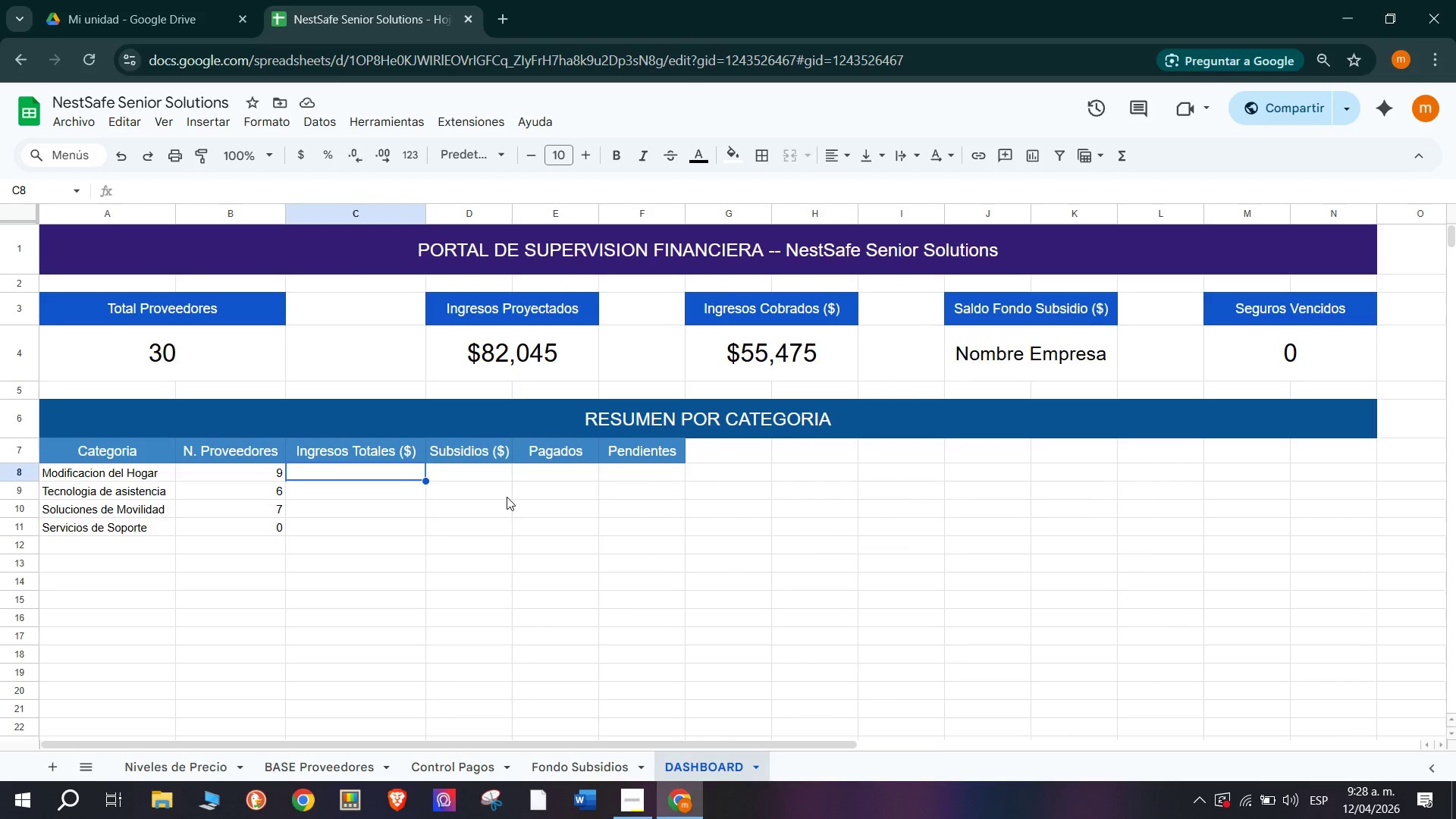 
left_click([250, 522])
 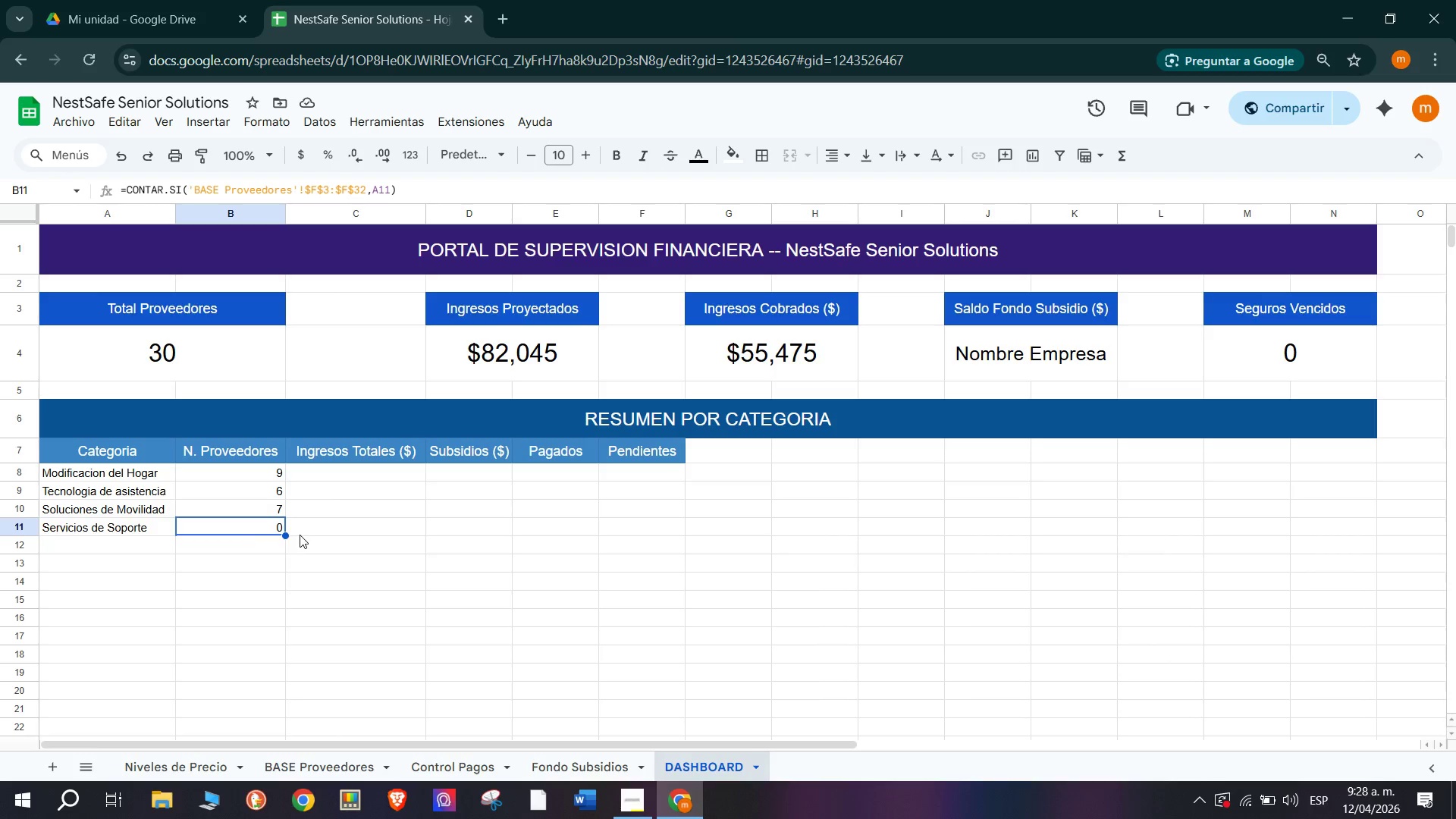 
wait(15.09)
 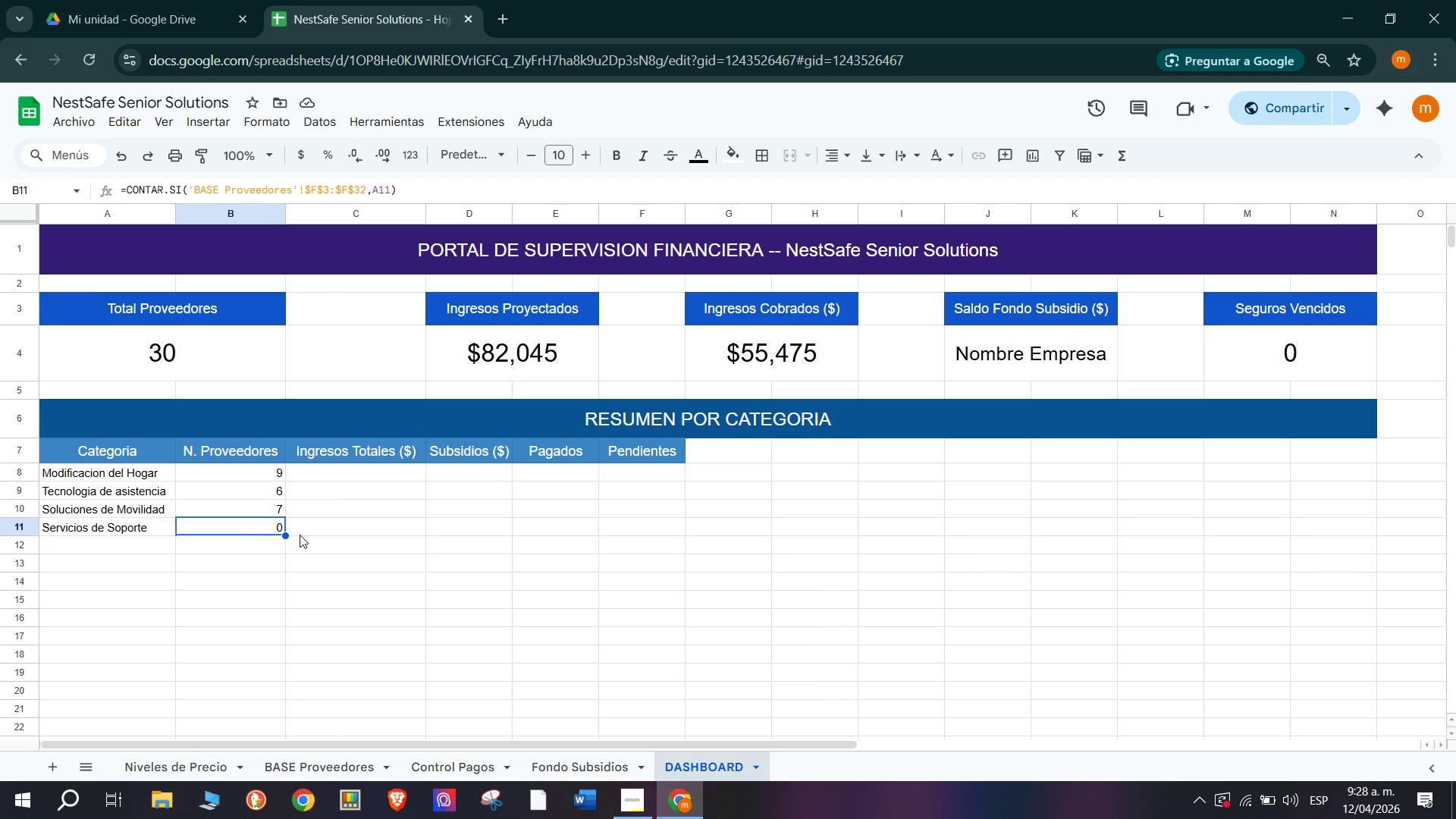 
left_click([111, 554])
 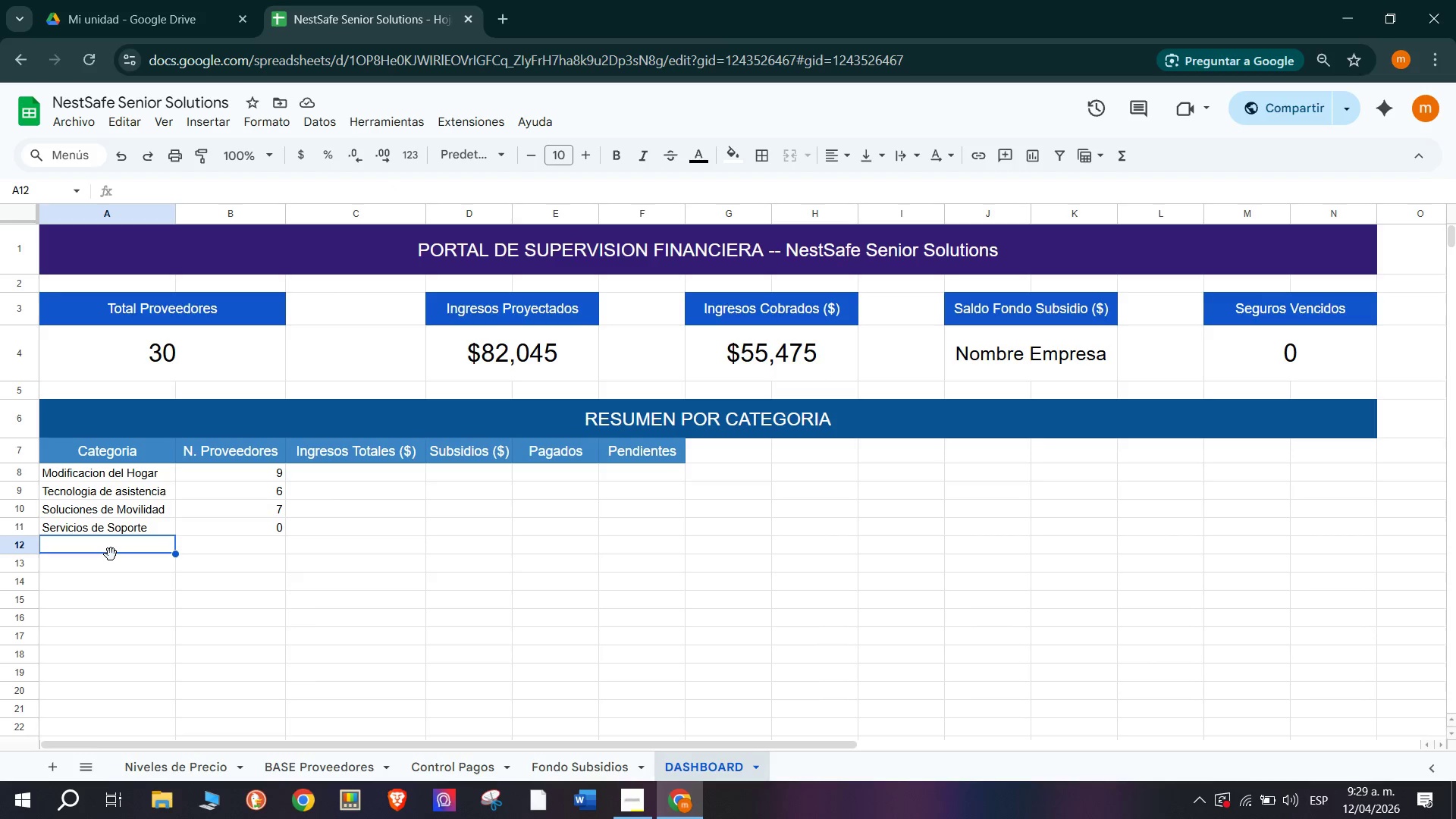 
type(TOTAL)
 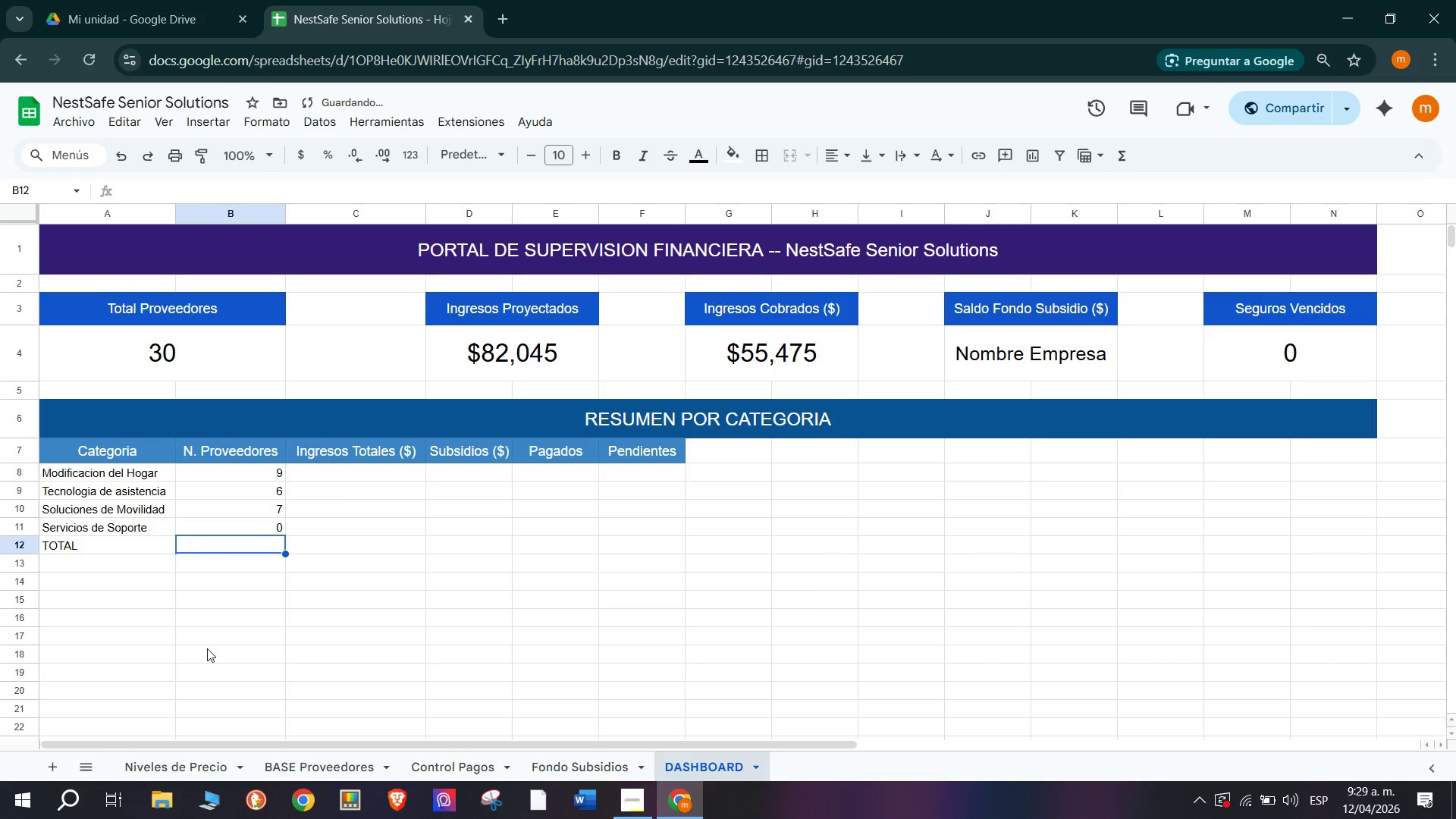 
wait(7.64)
 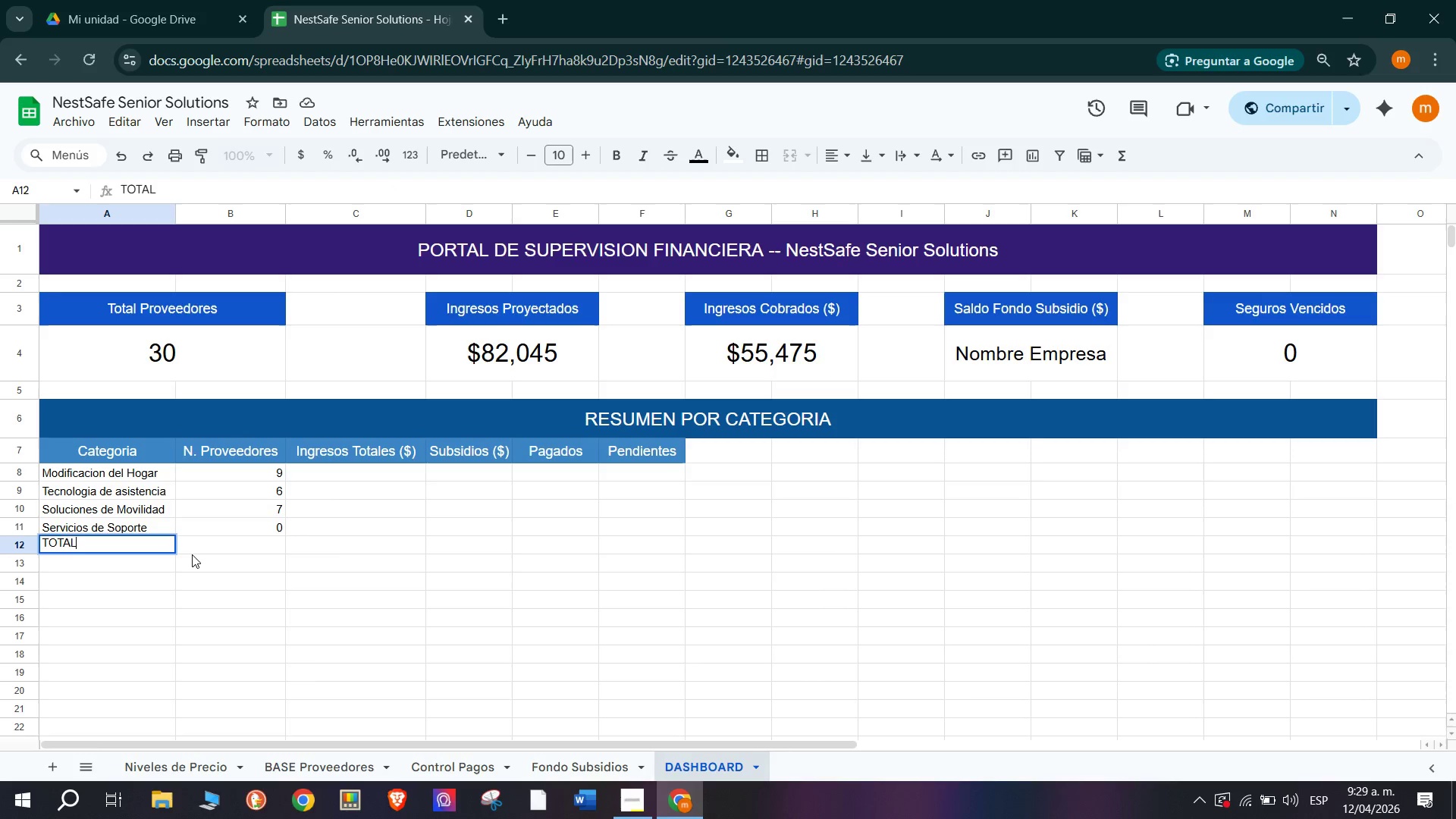 
key(S)
 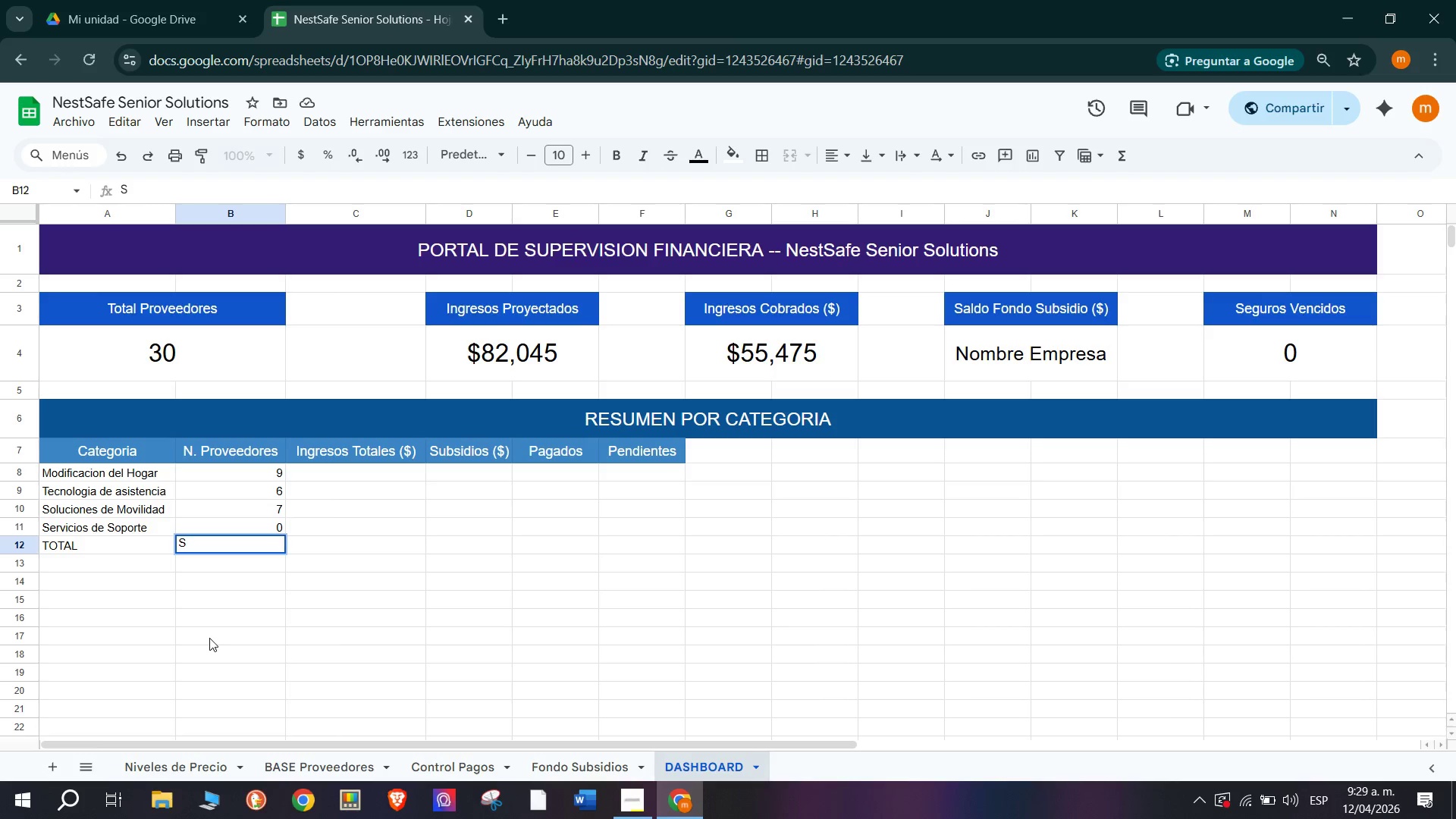 
wait(5.39)
 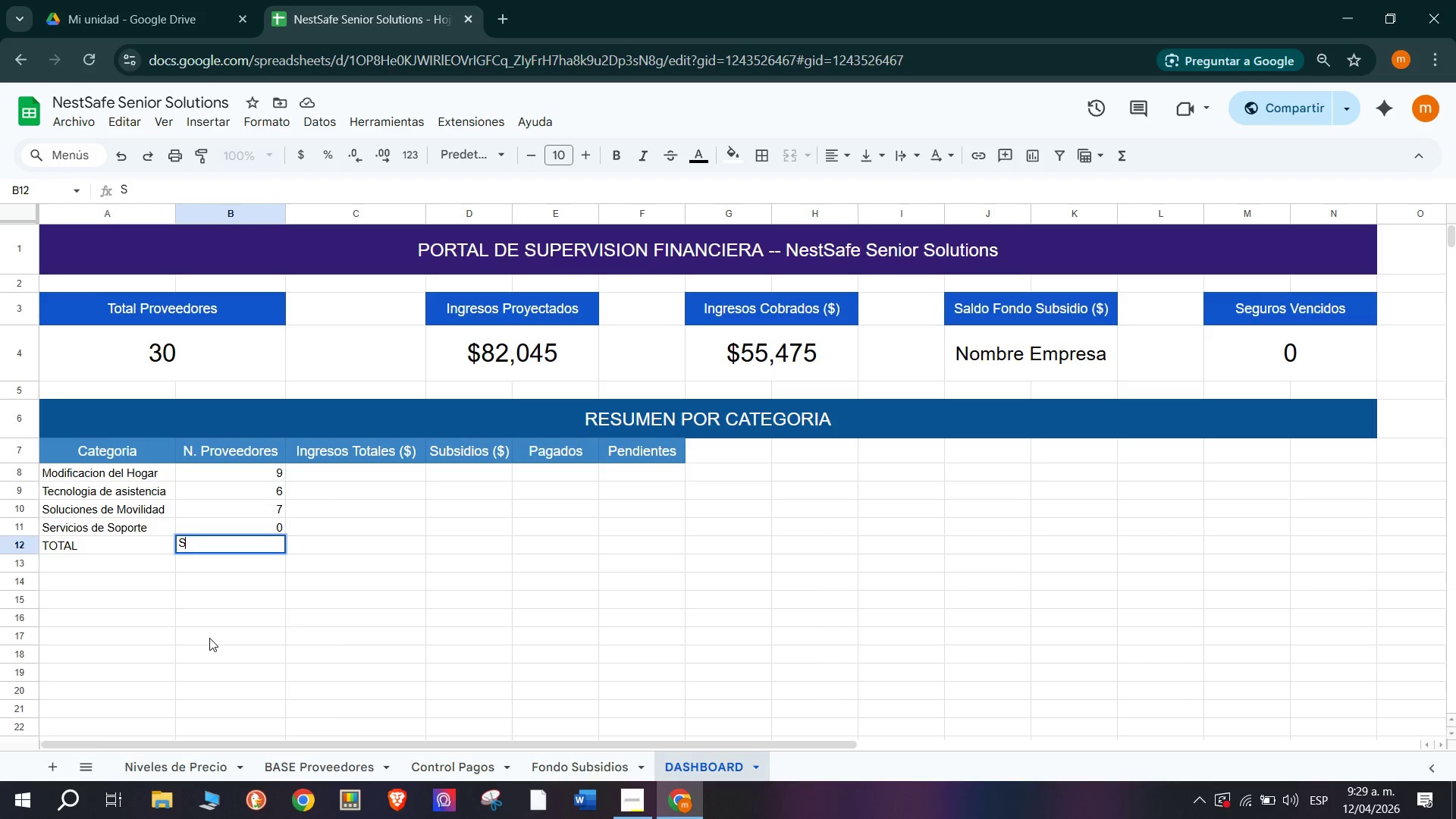 
key(Backspace)
type()SI)
key(Backspace)
type(U)
 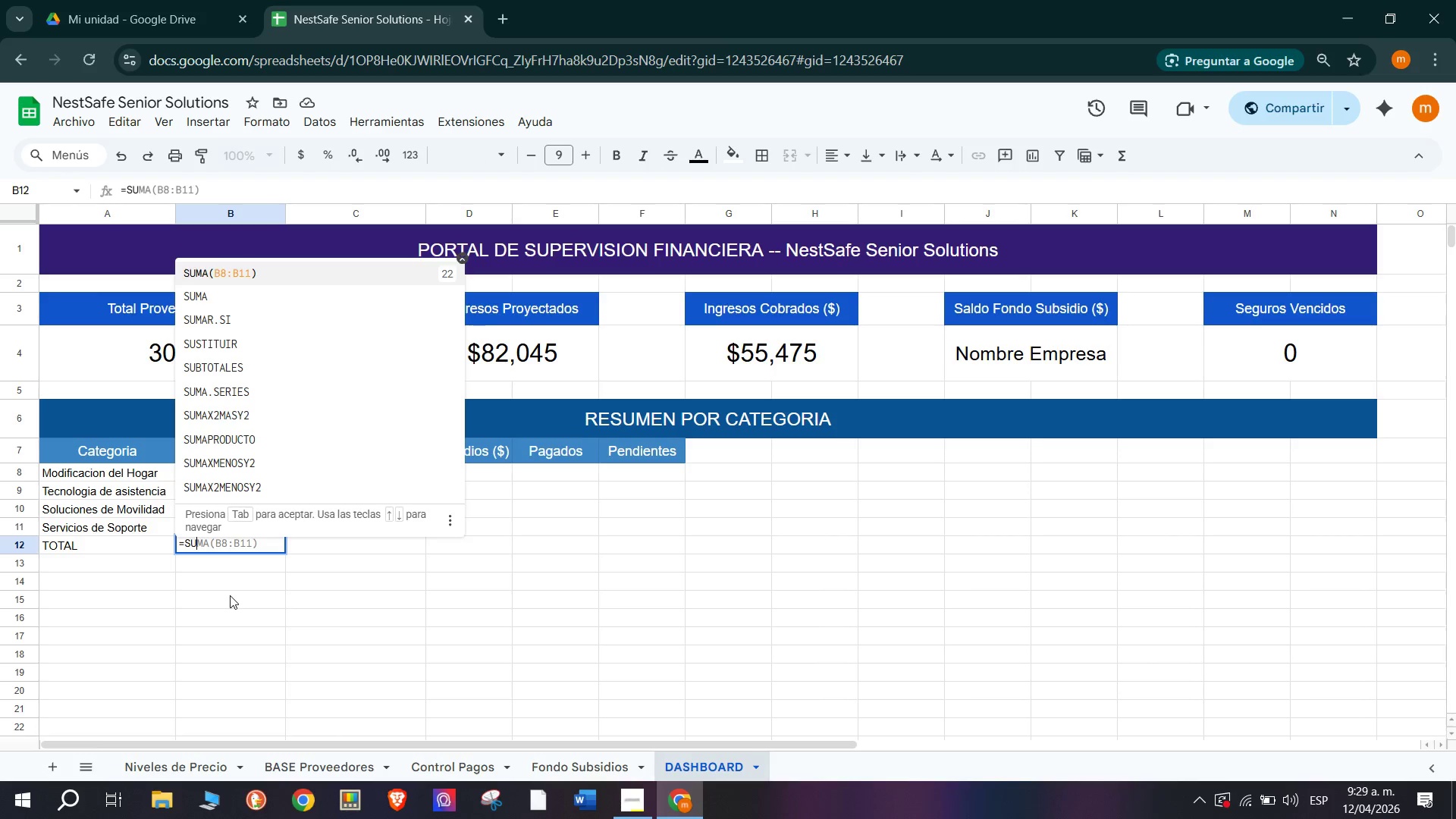 
left_click([268, 275])
 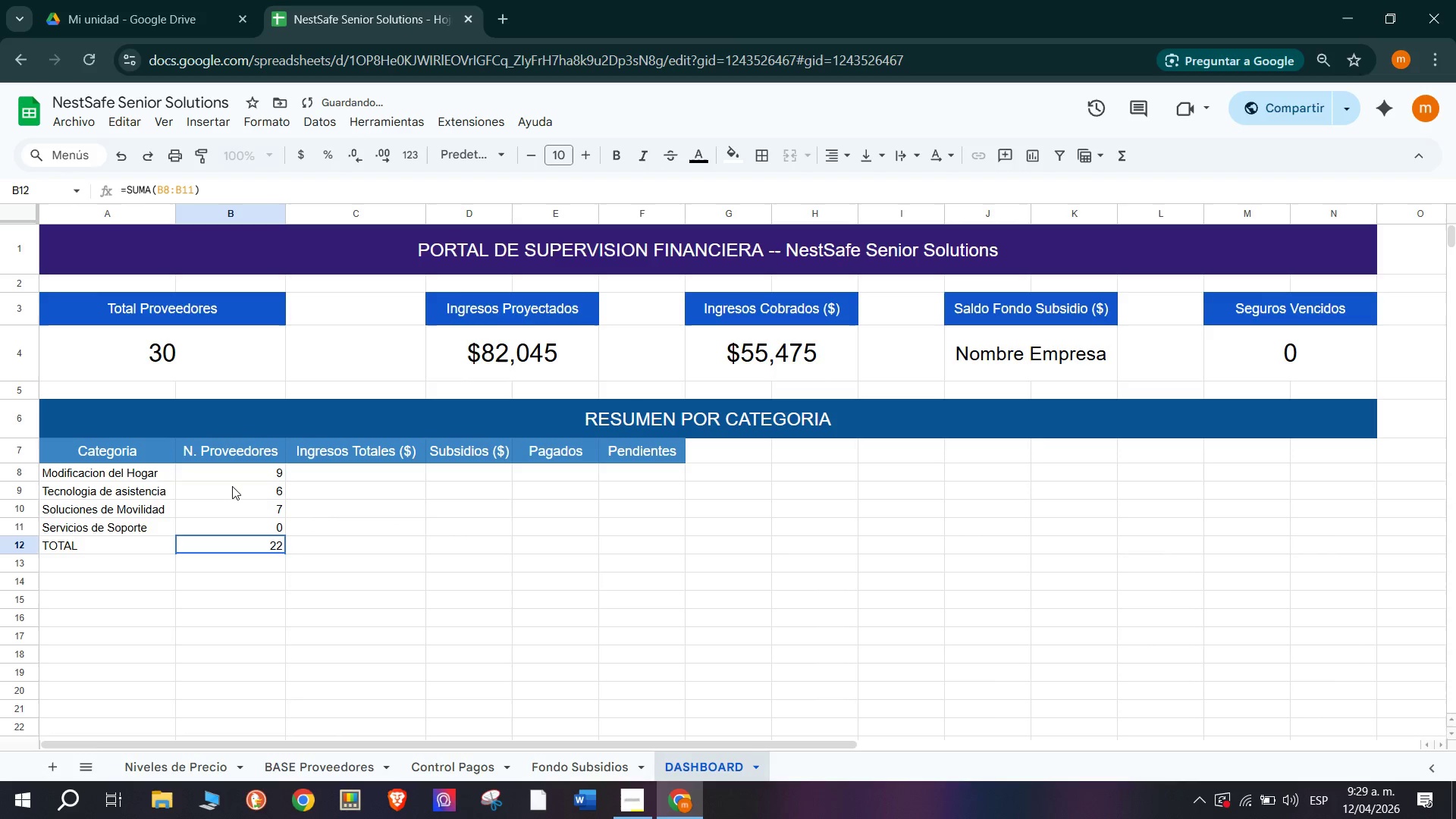 
left_click([234, 479])
 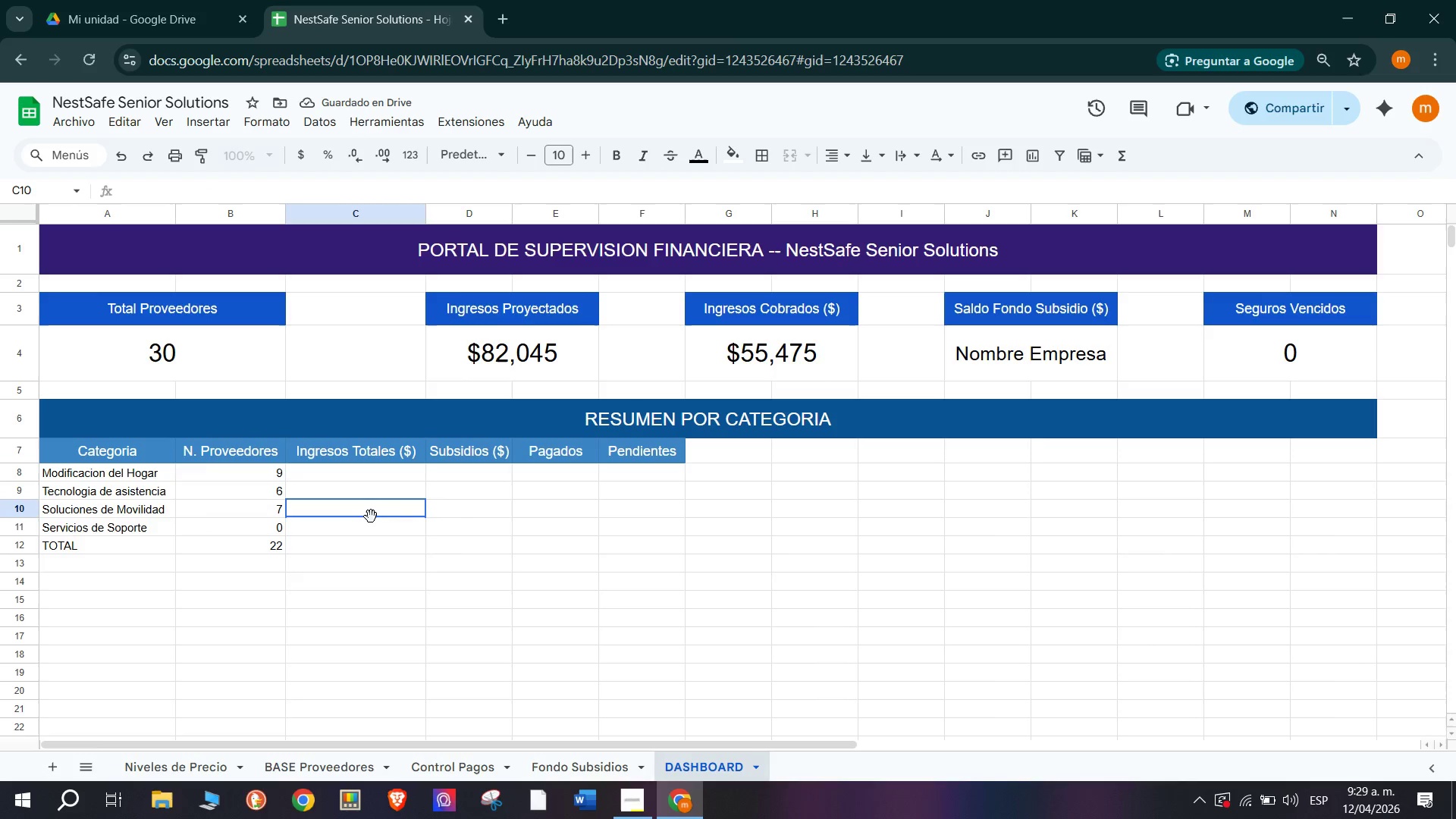 
double_click([336, 561])
 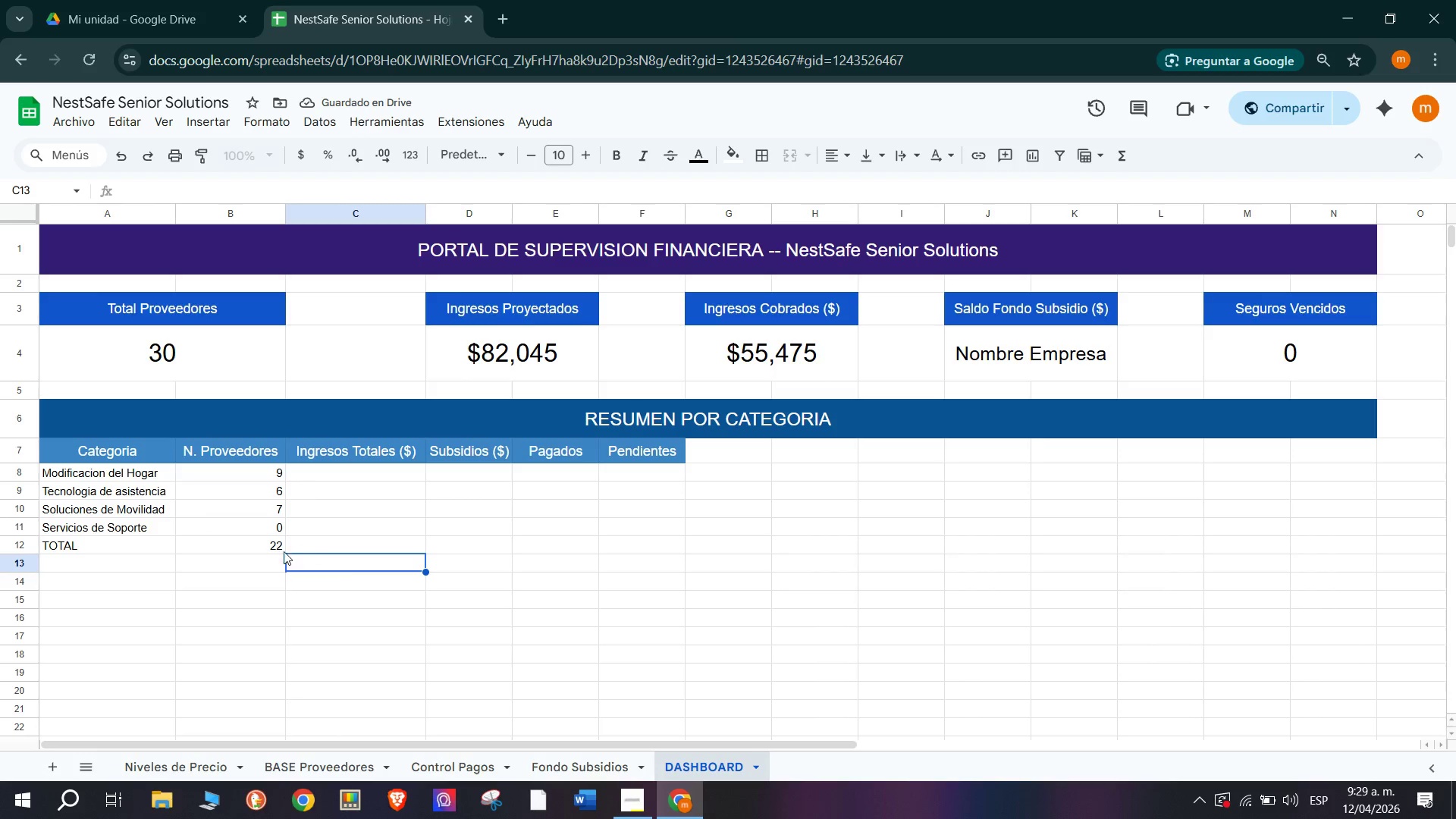 
triple_click([271, 544])
 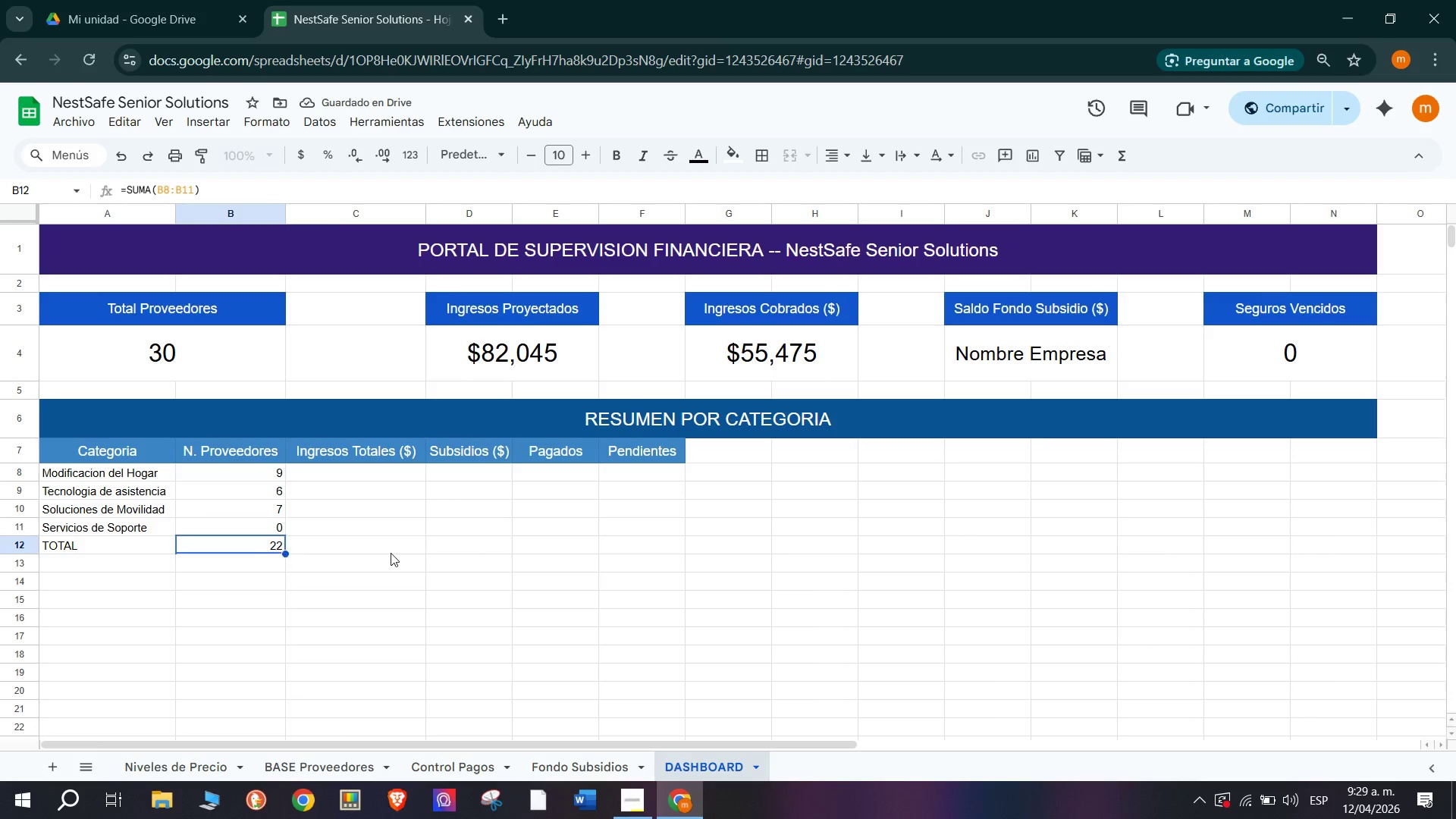 
triple_click([391, 553])
 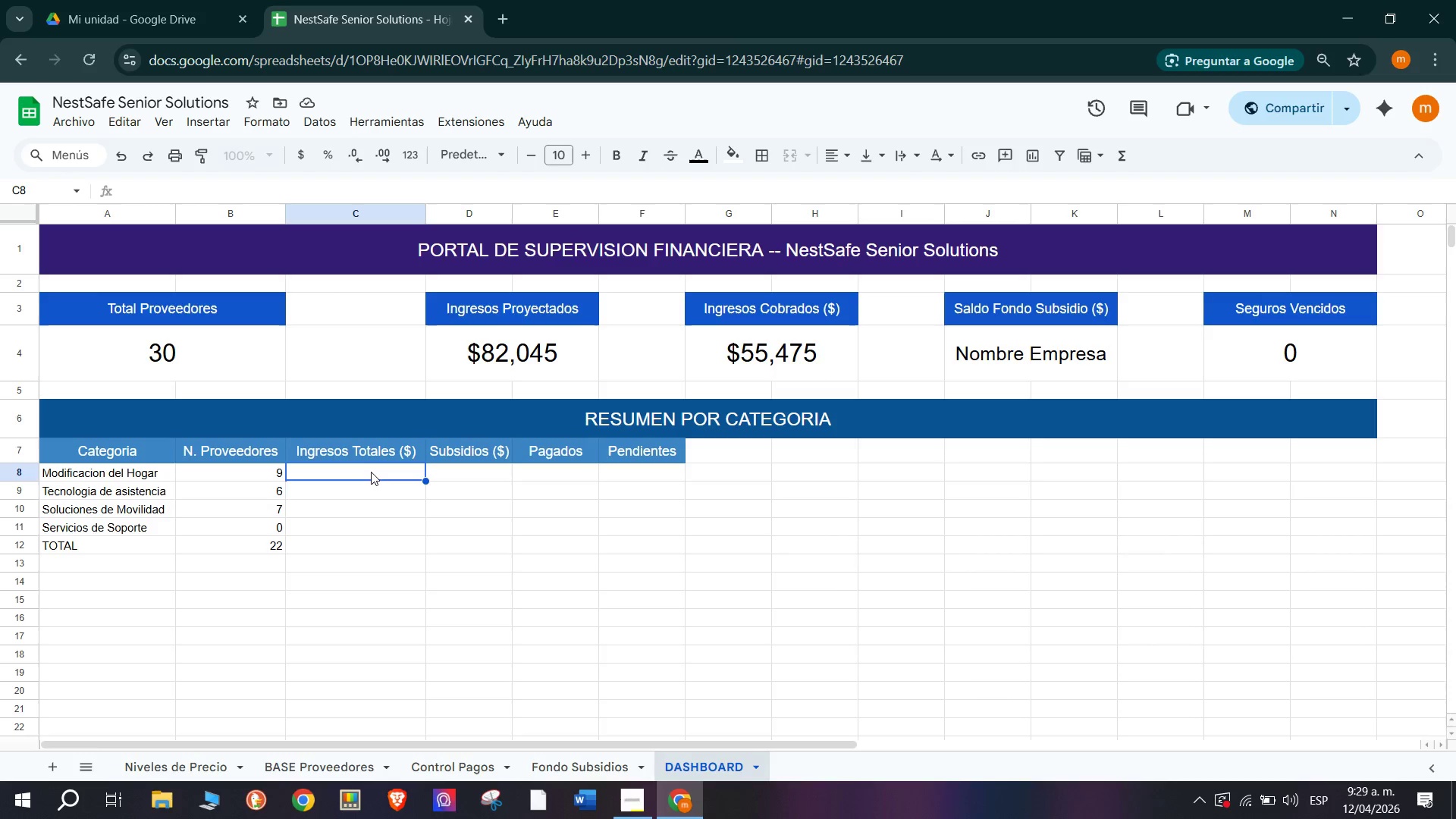 
wait(12.39)
 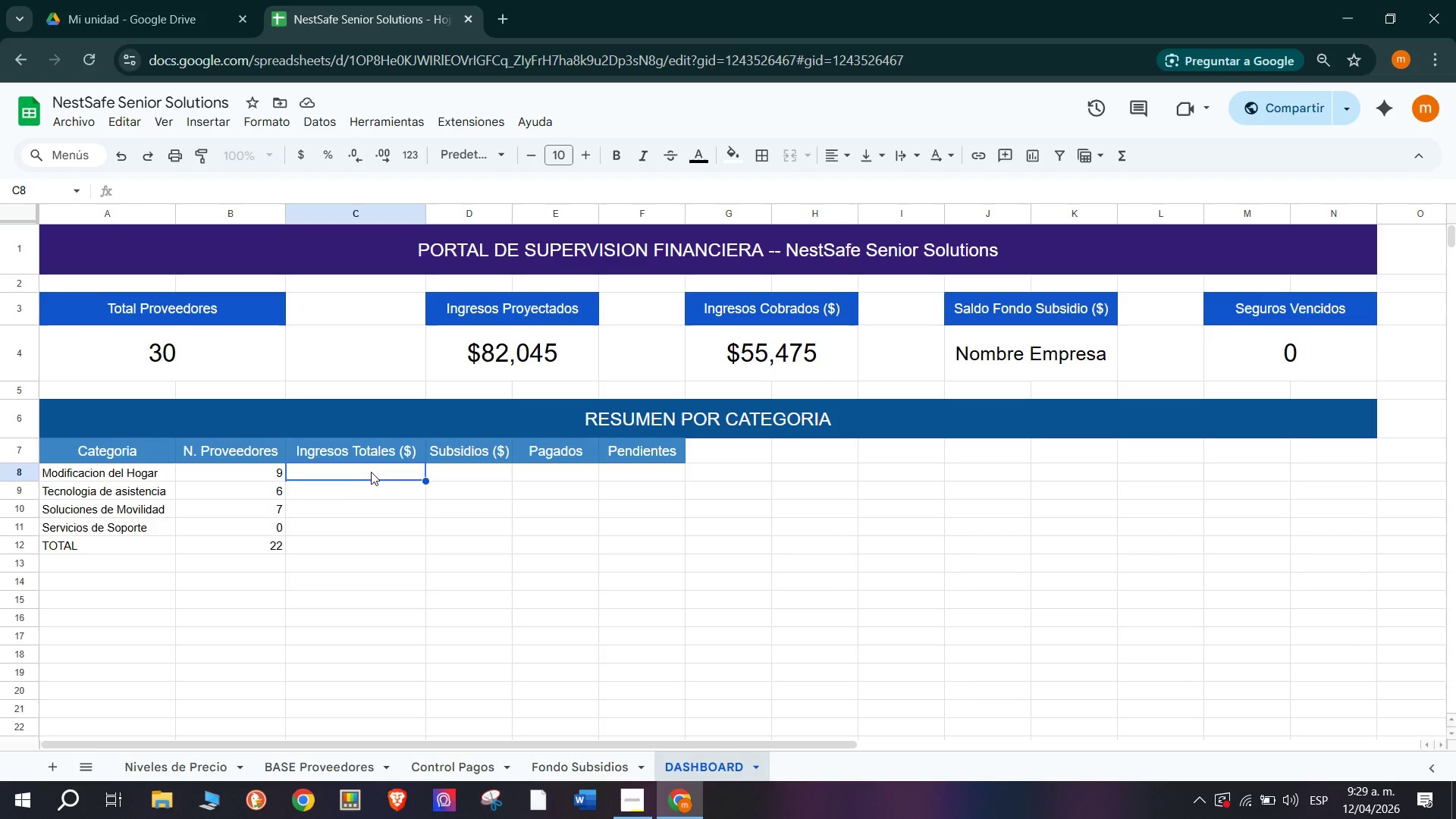 
key(Shift+ShiftRight)
 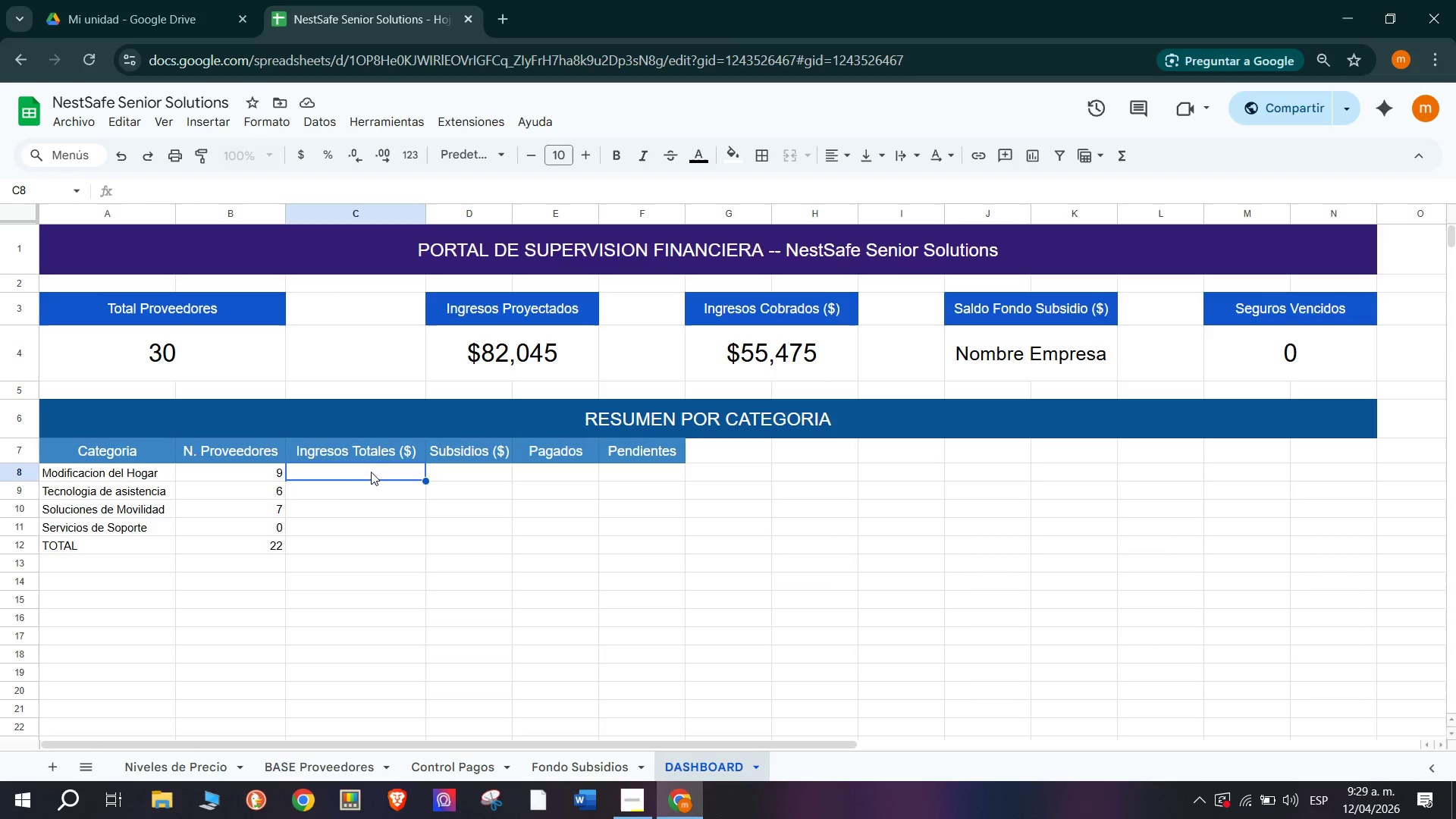 
key(Shift+0)
 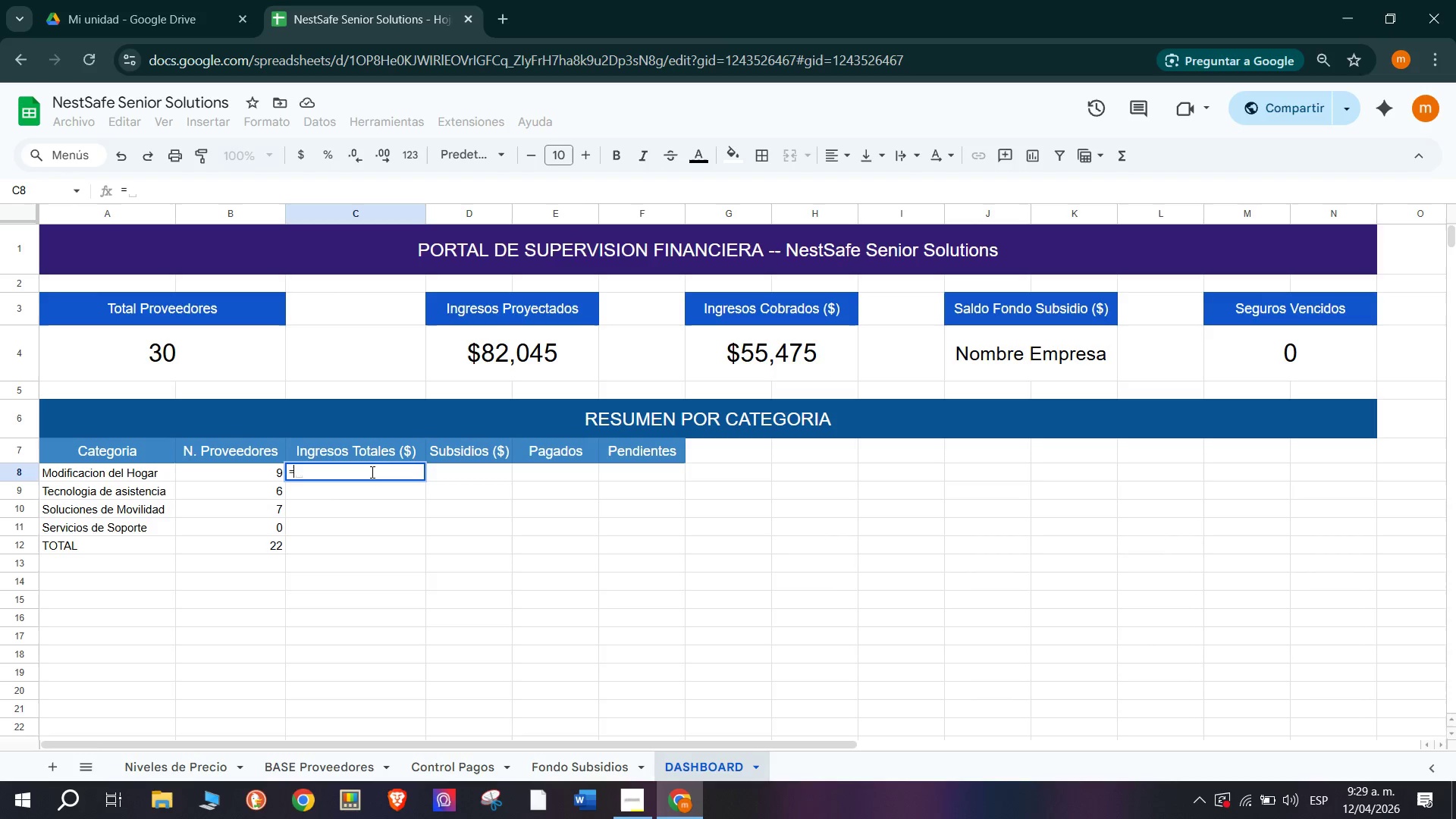 
key(CapsLock)
 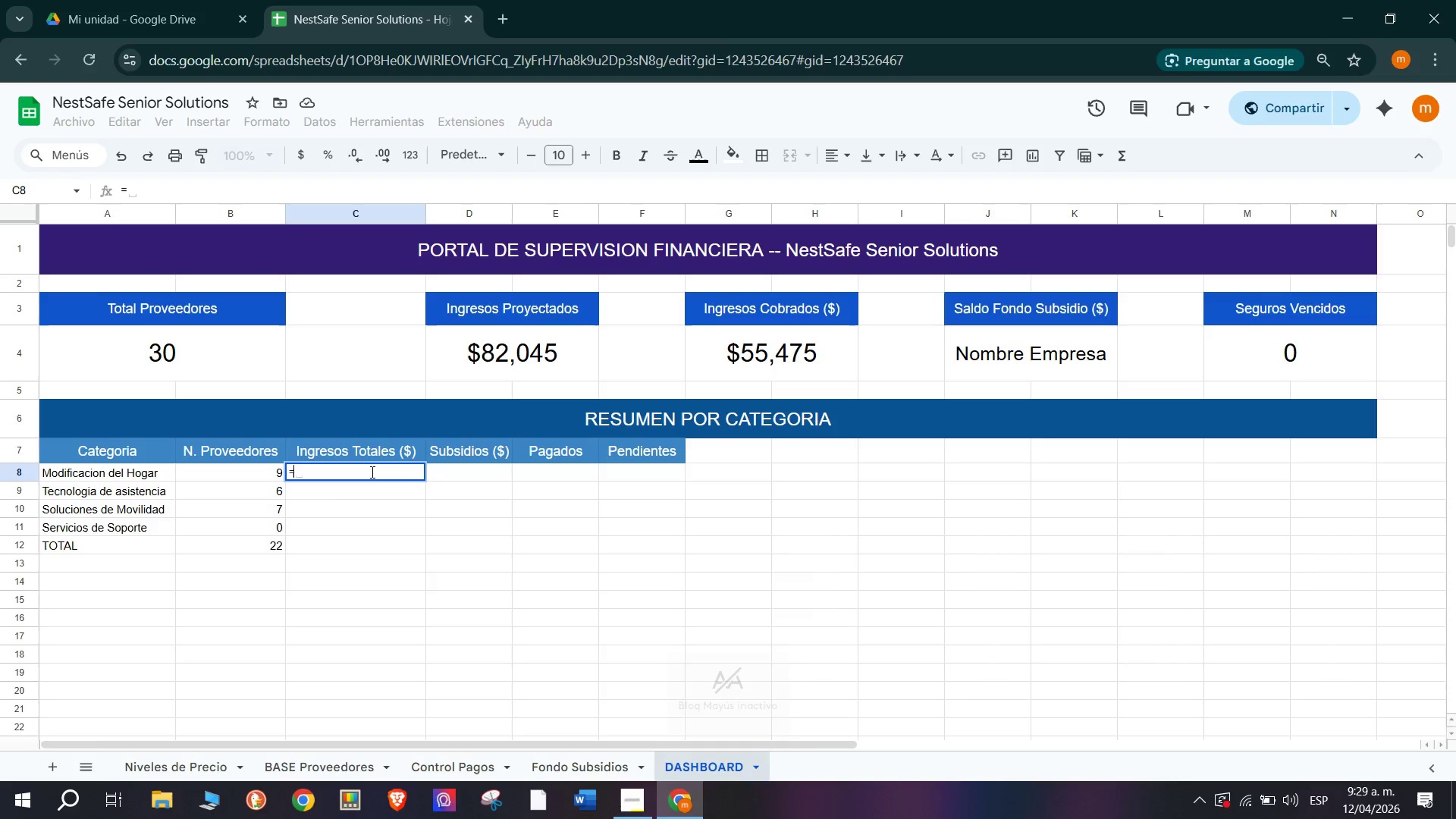 
key(CapsLock)
 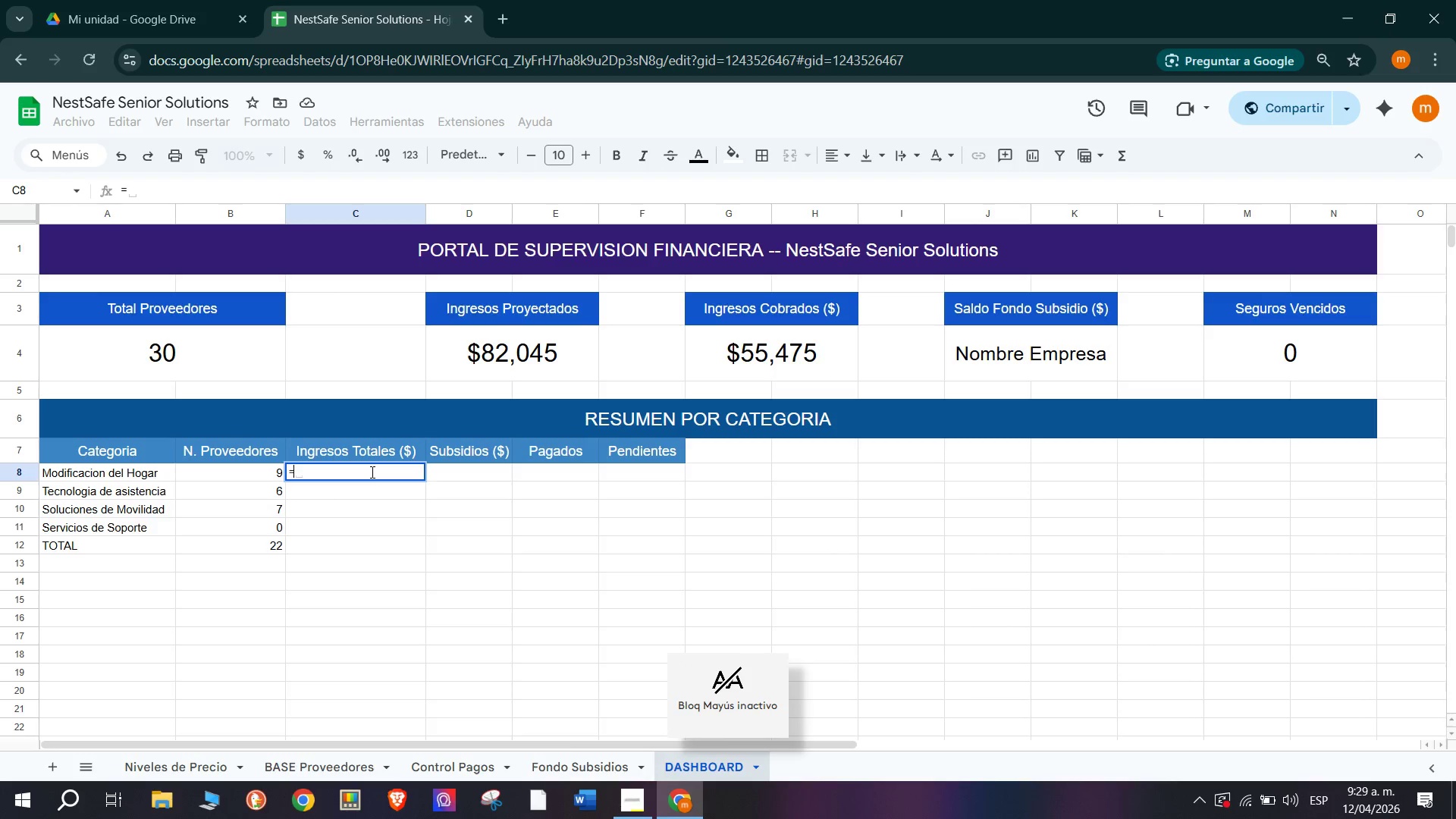 
key(S)
 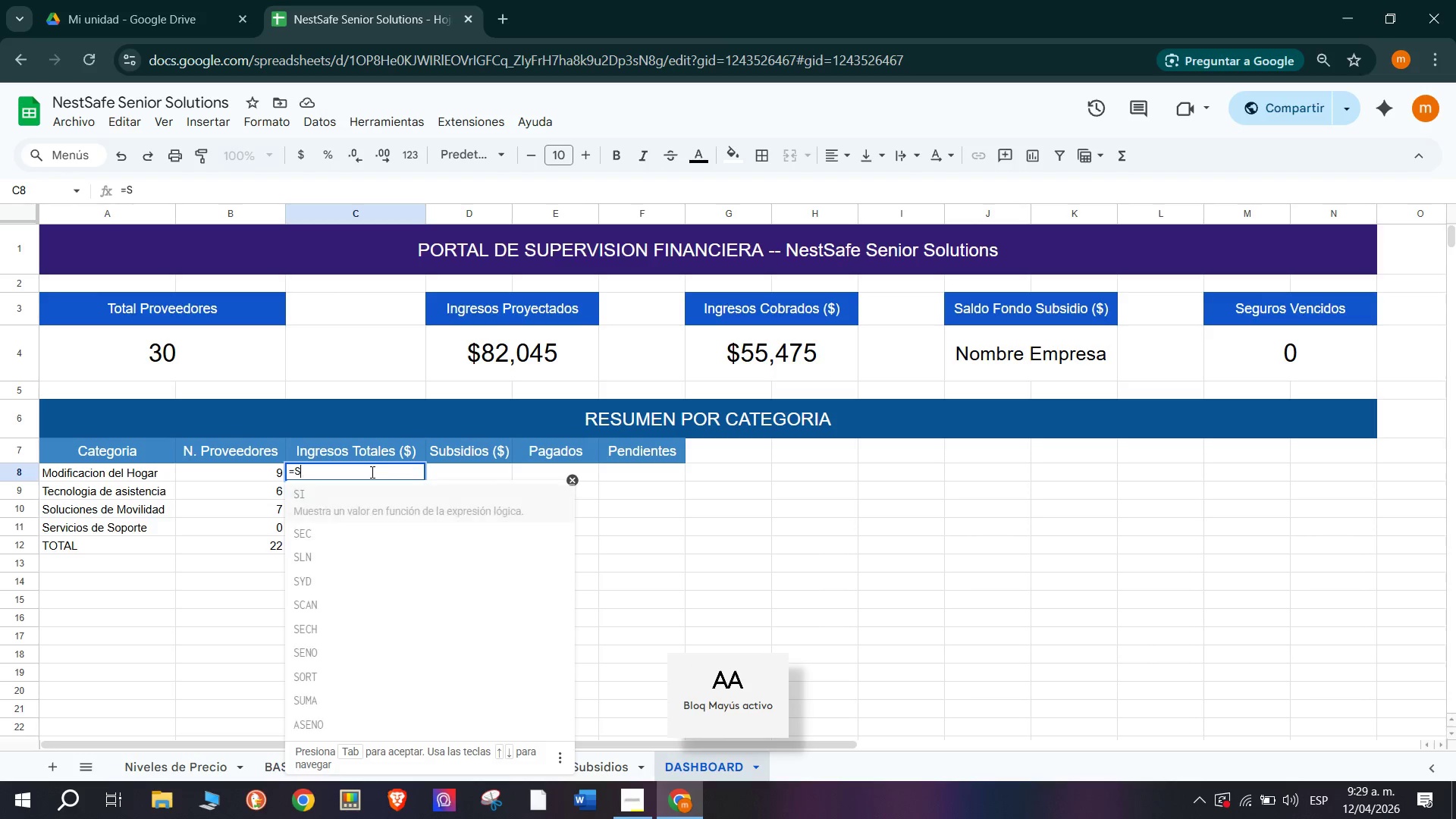 
key(CapsLock)
 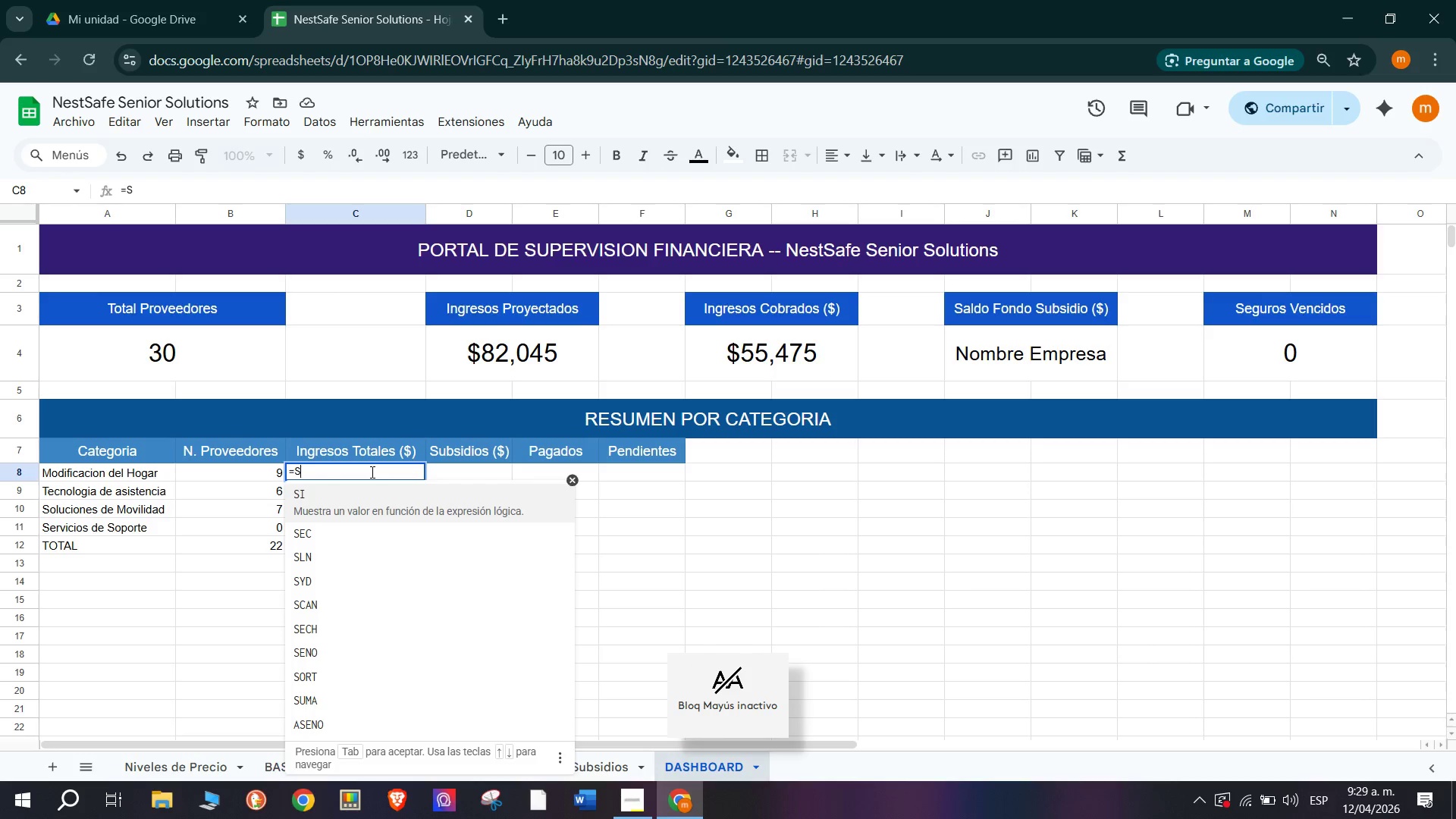 
key(U)
 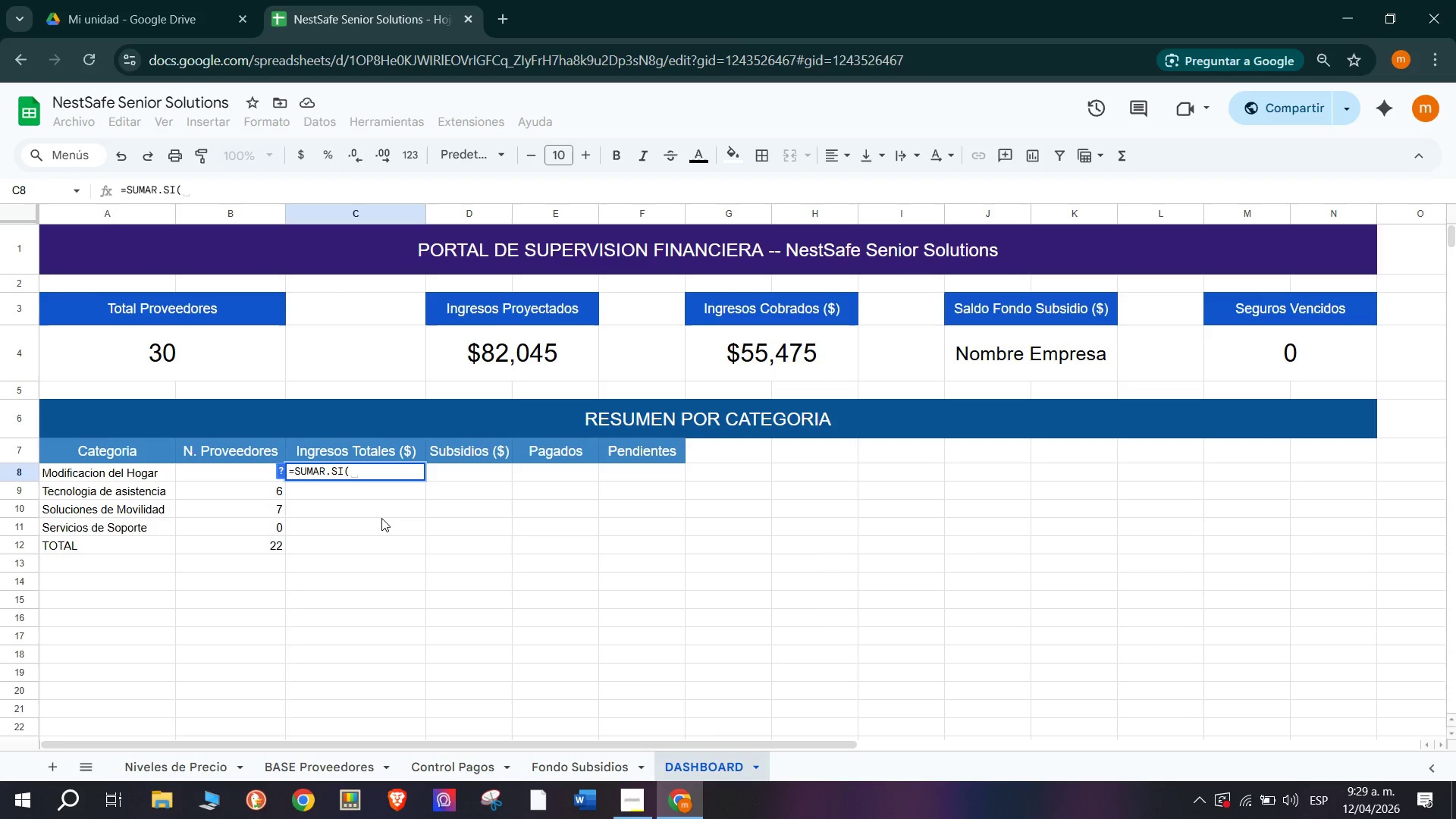 
wait(5.89)
 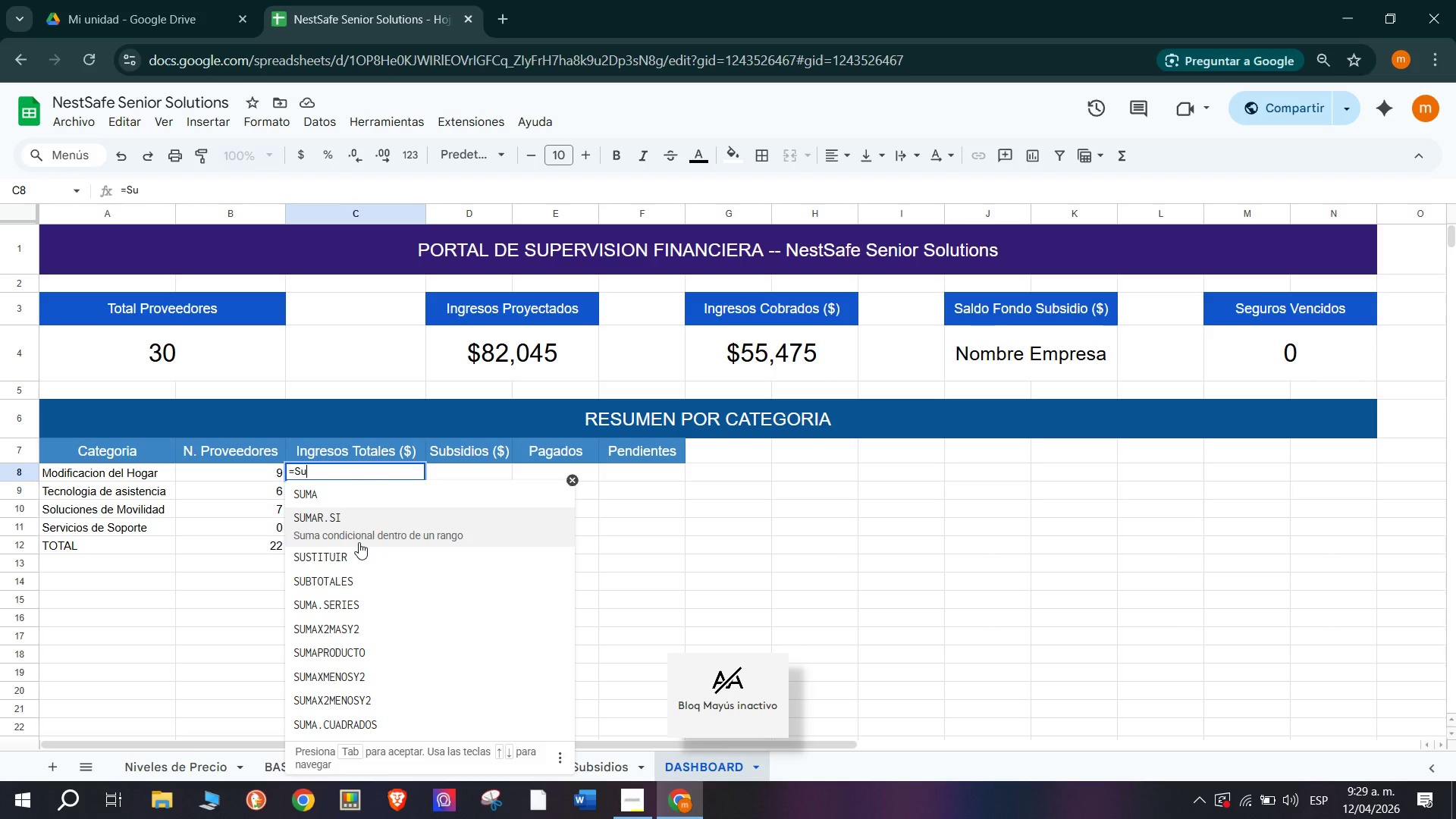 
left_click([344, 766])
 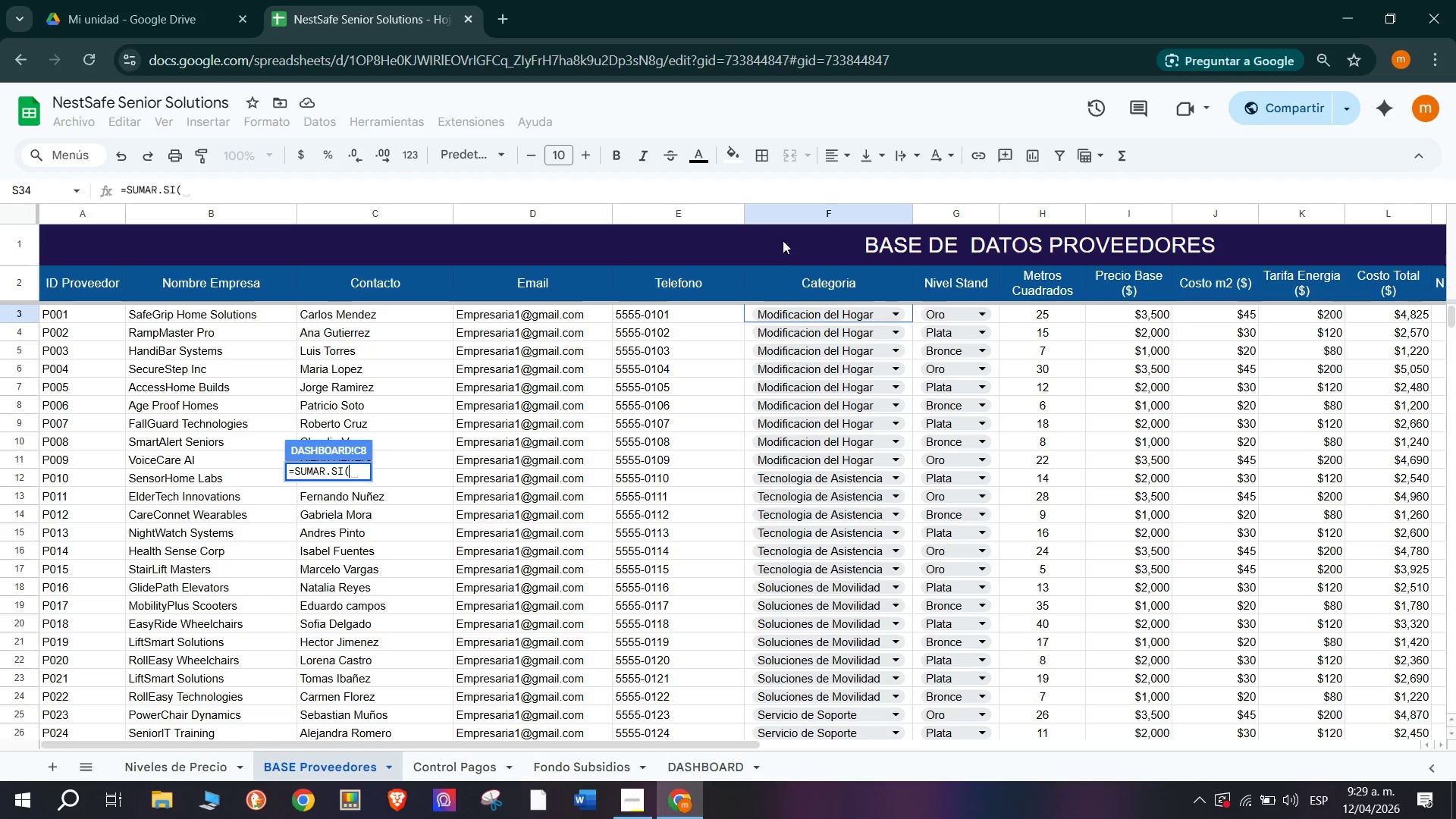 
wait(6.08)
 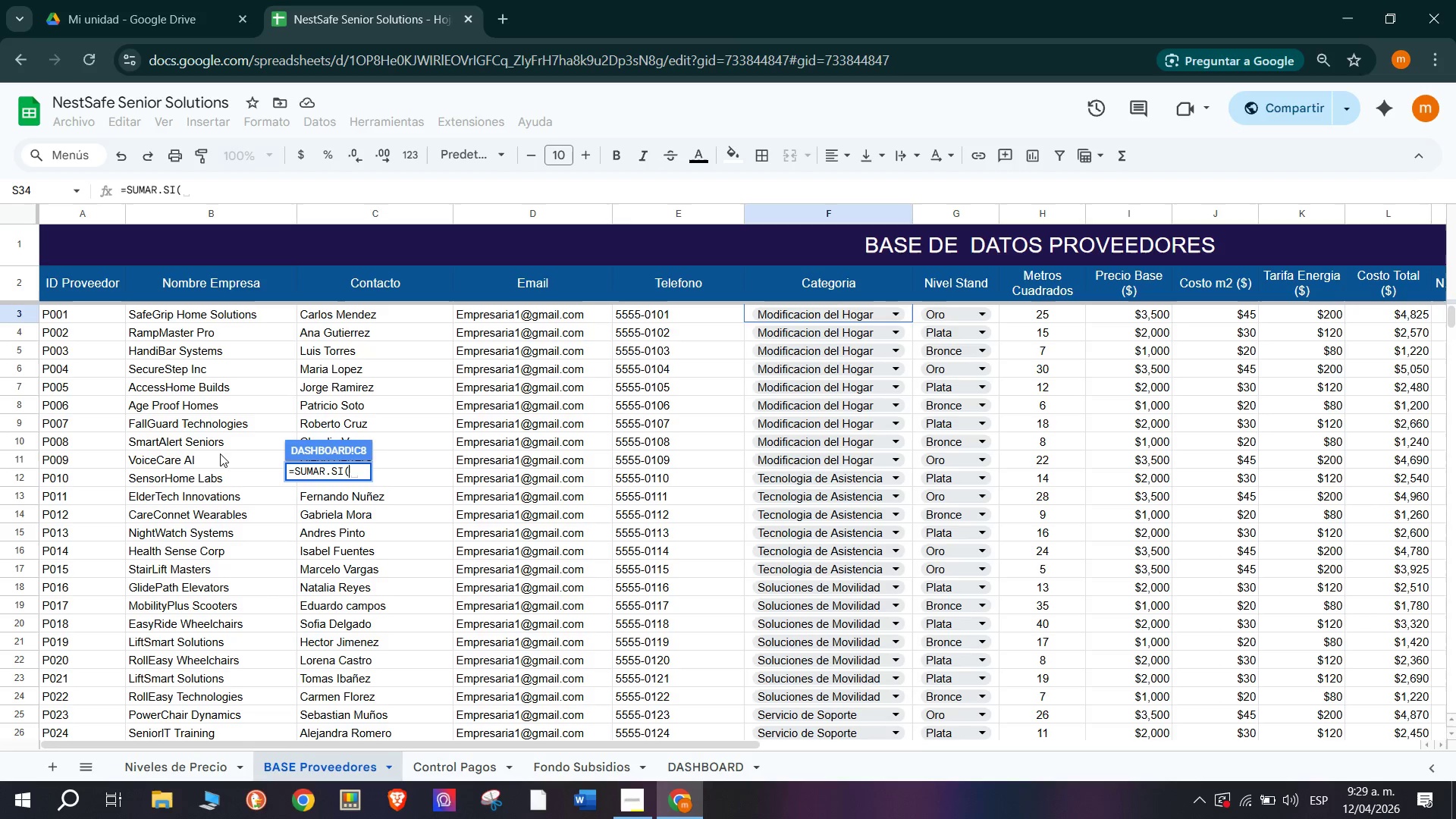 
left_click([906, 318])
 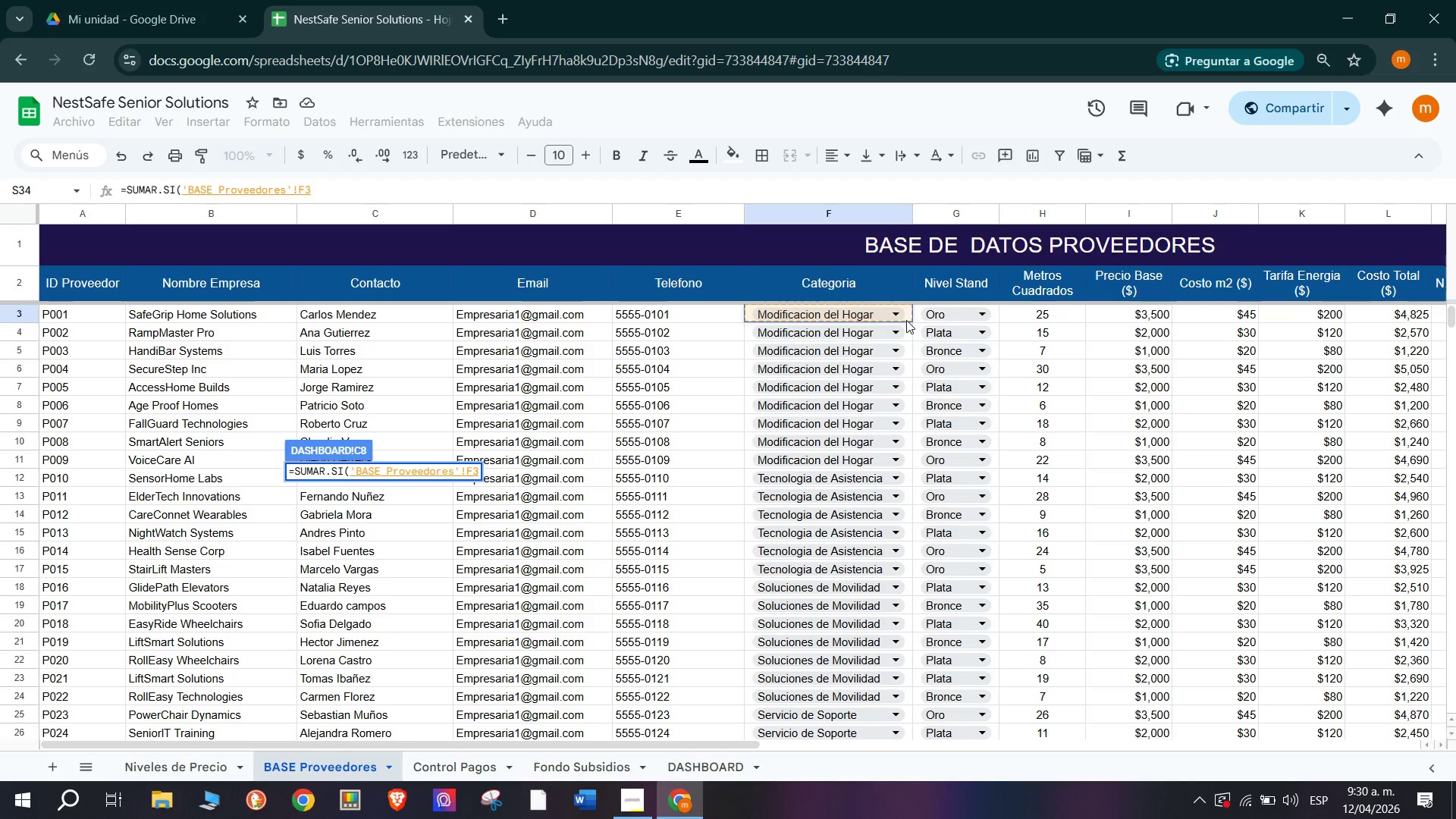 
wait(30.3)
 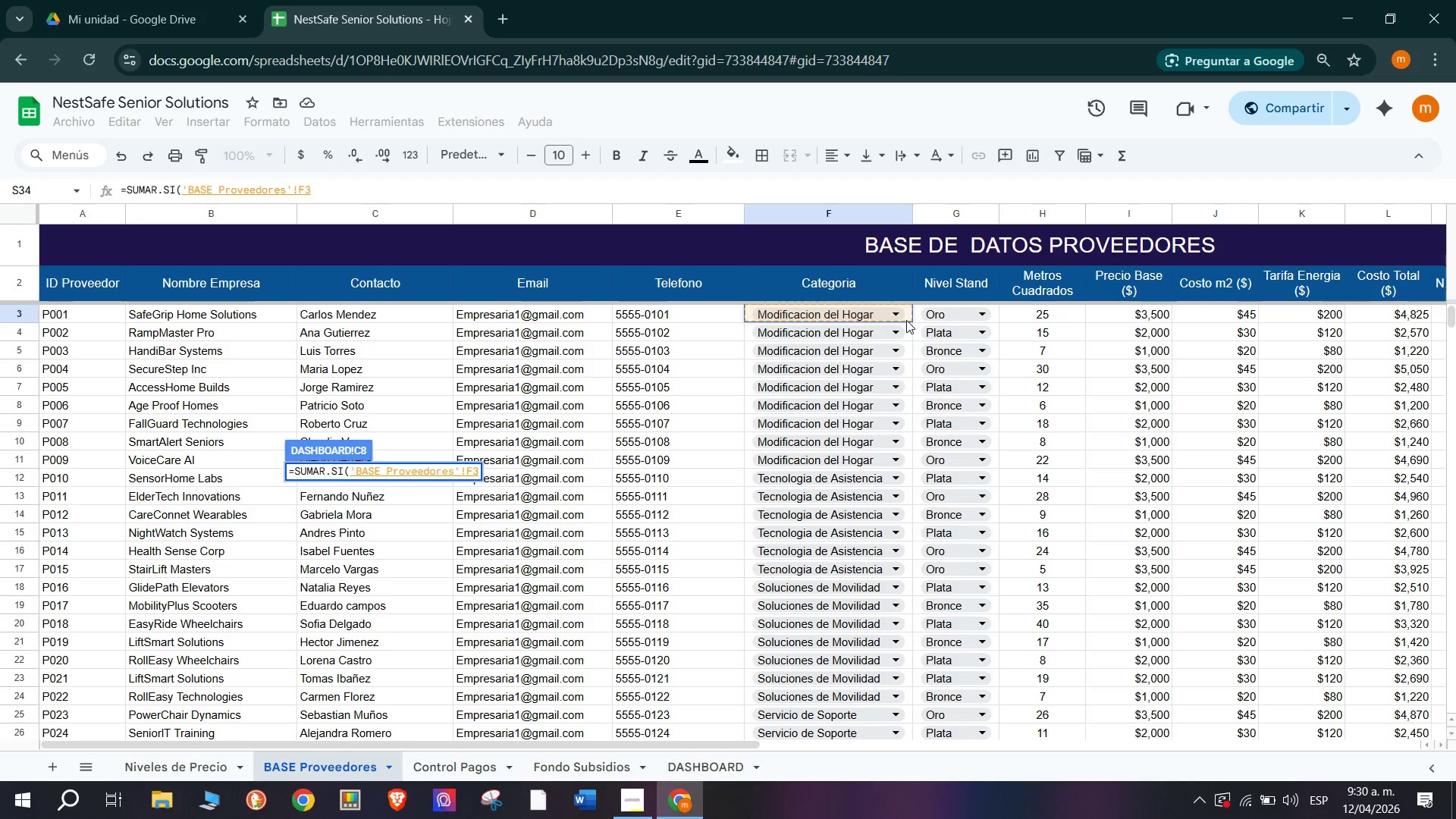 
key(Backspace)
key(Backspace)
type($f$)
key(Backspace)
key(Backspace)
type(f$3>$f$)
 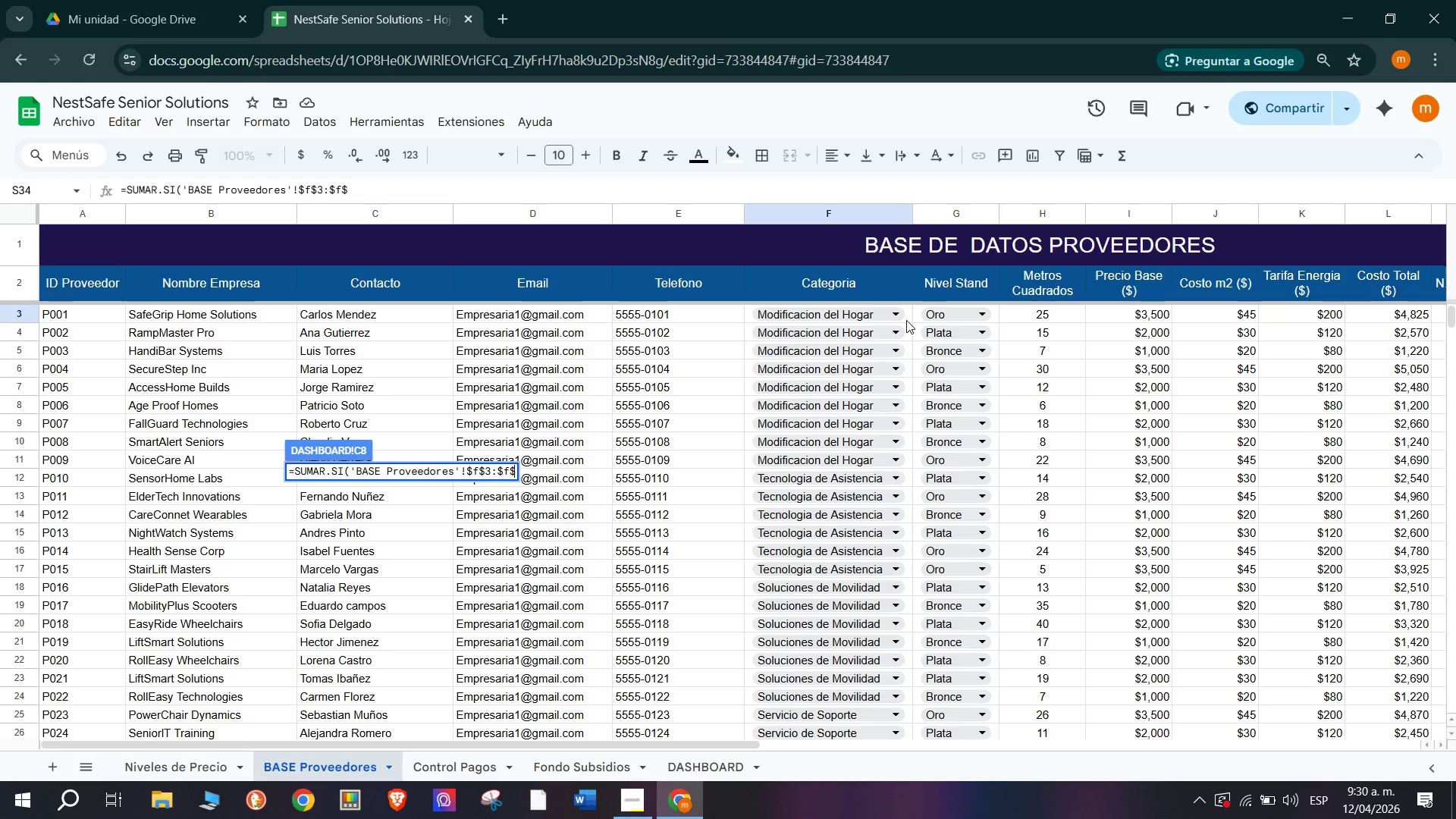 
type(32<)
 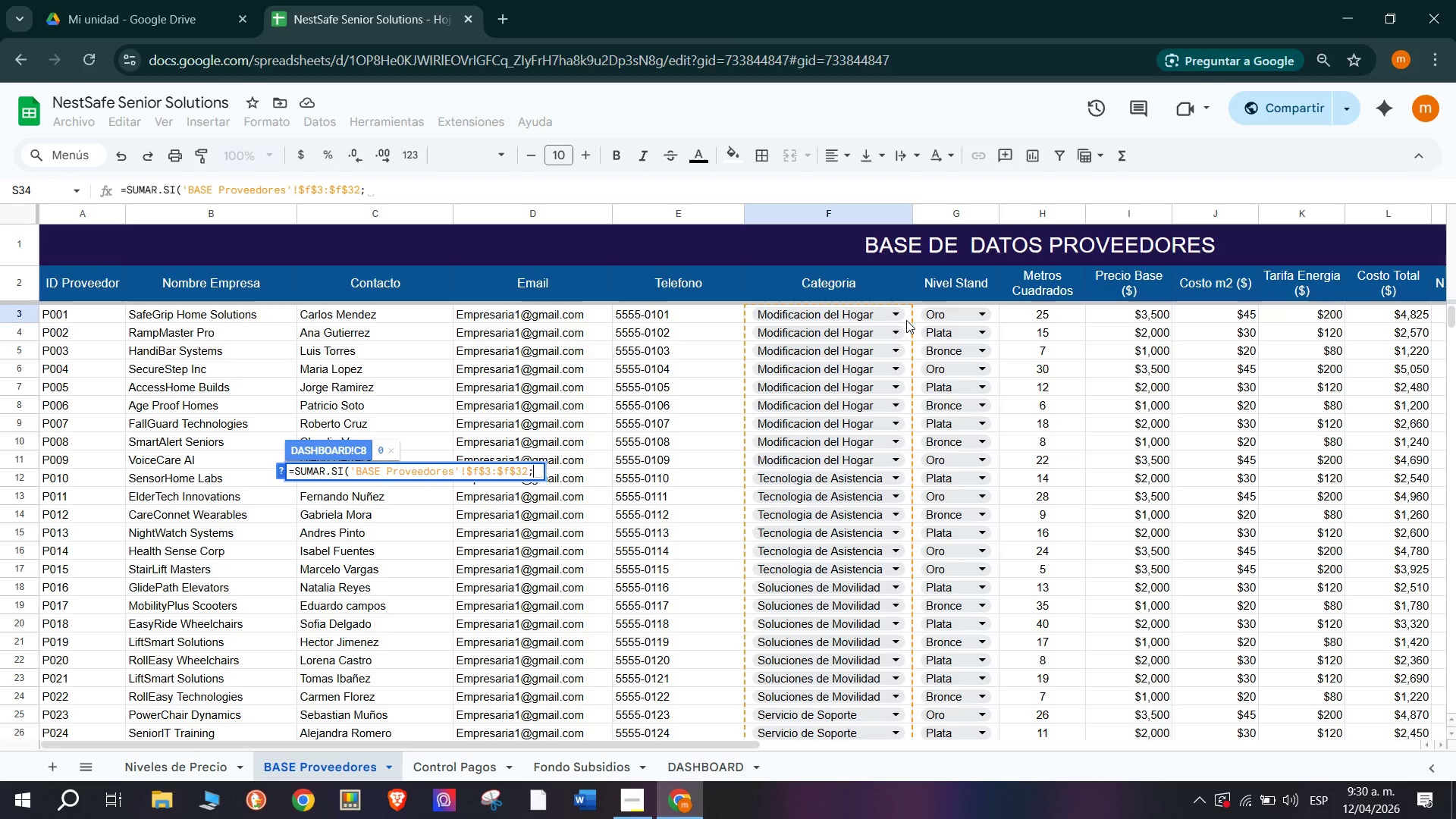 
wait(6.47)
 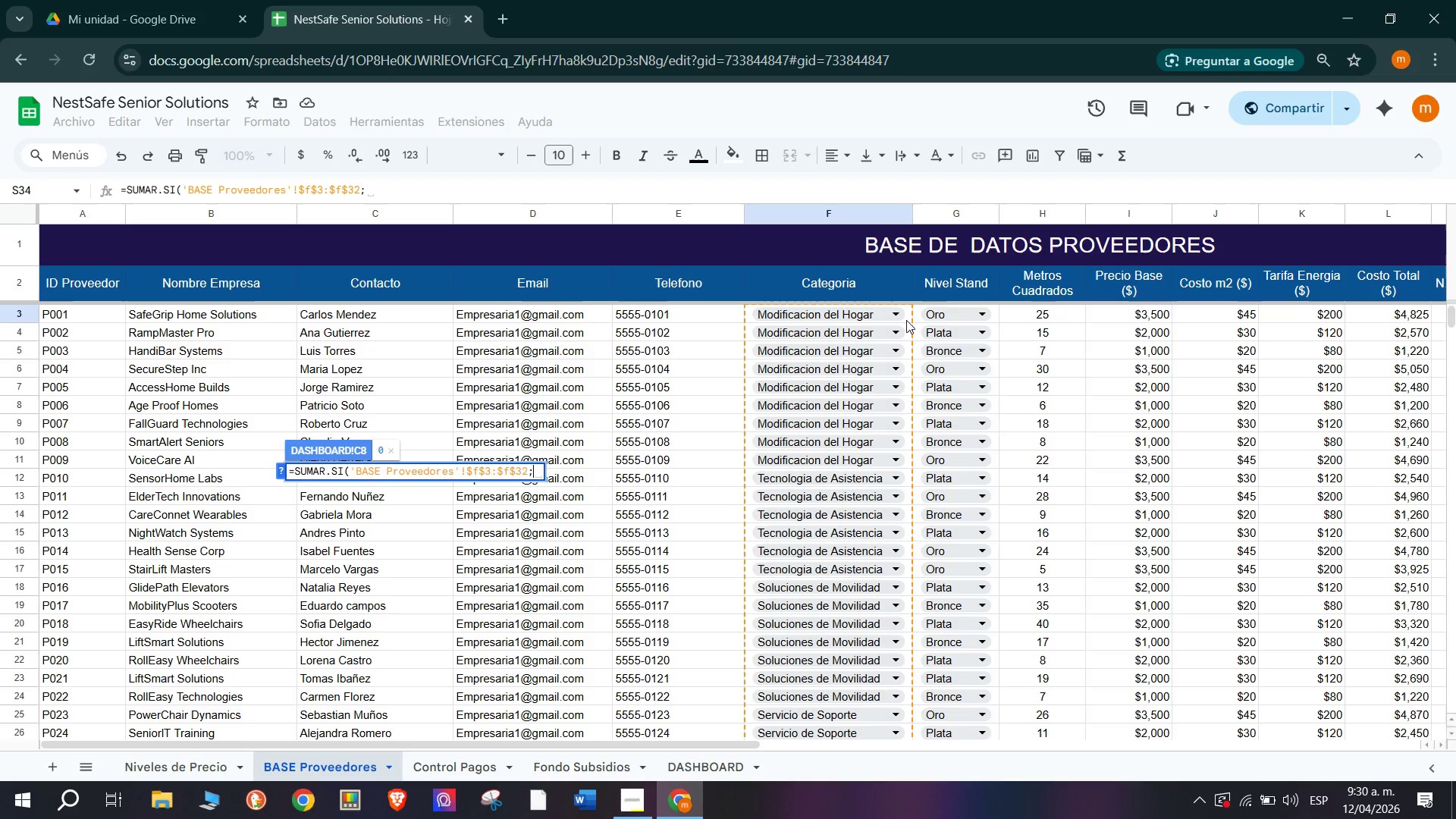 
key(CapsLock)
 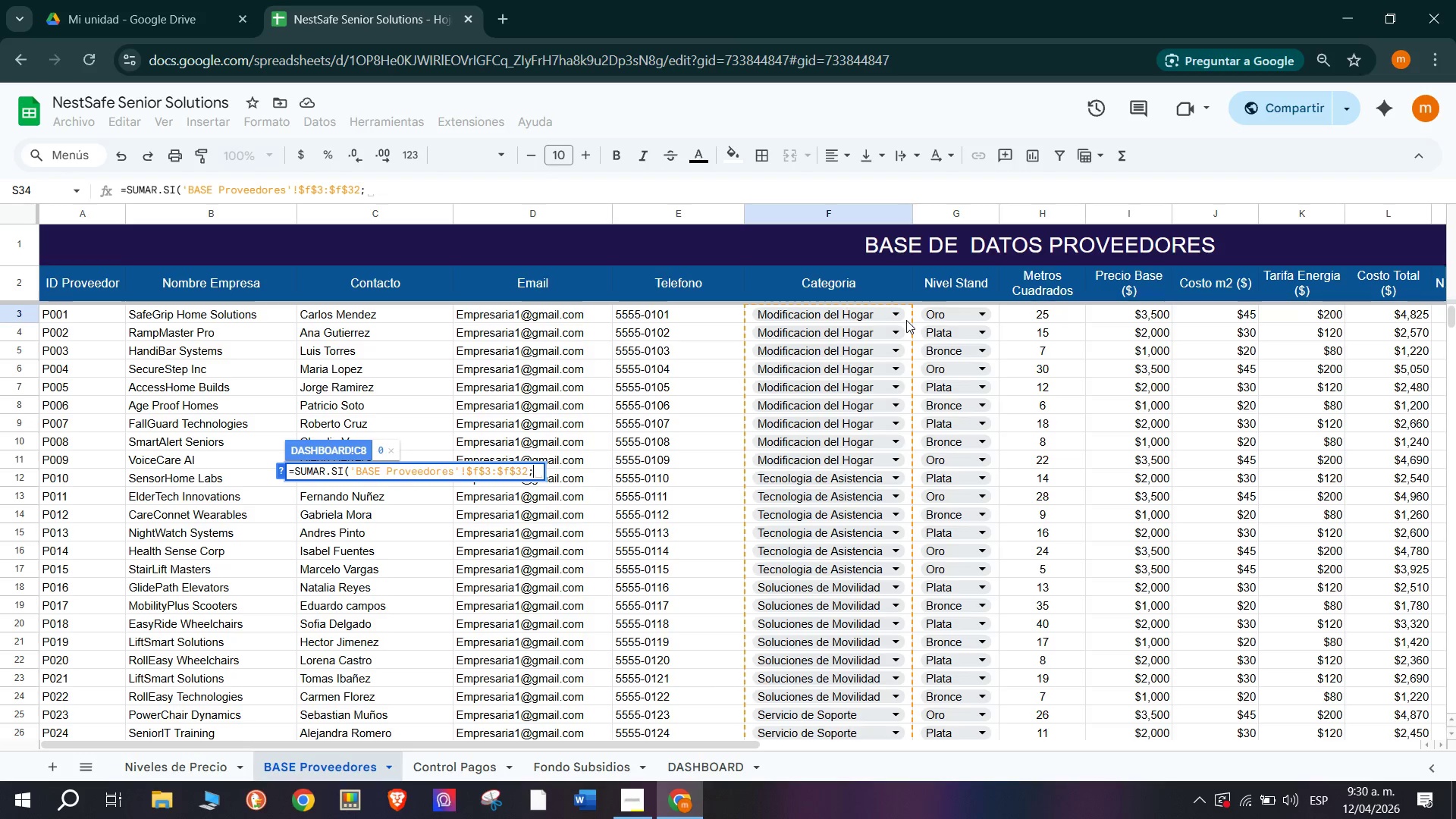 
key(A)
 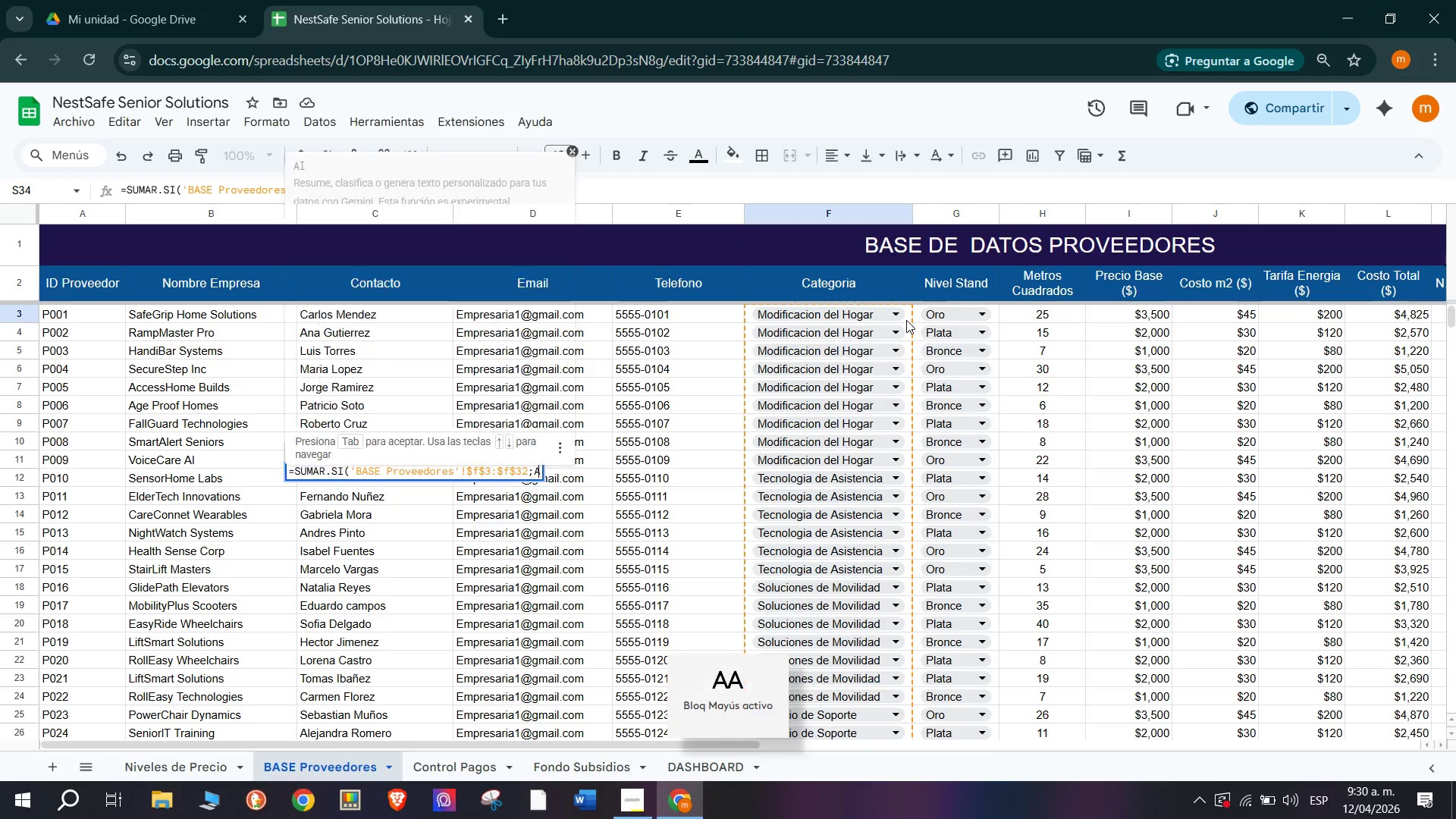 
key(CapsLock)
 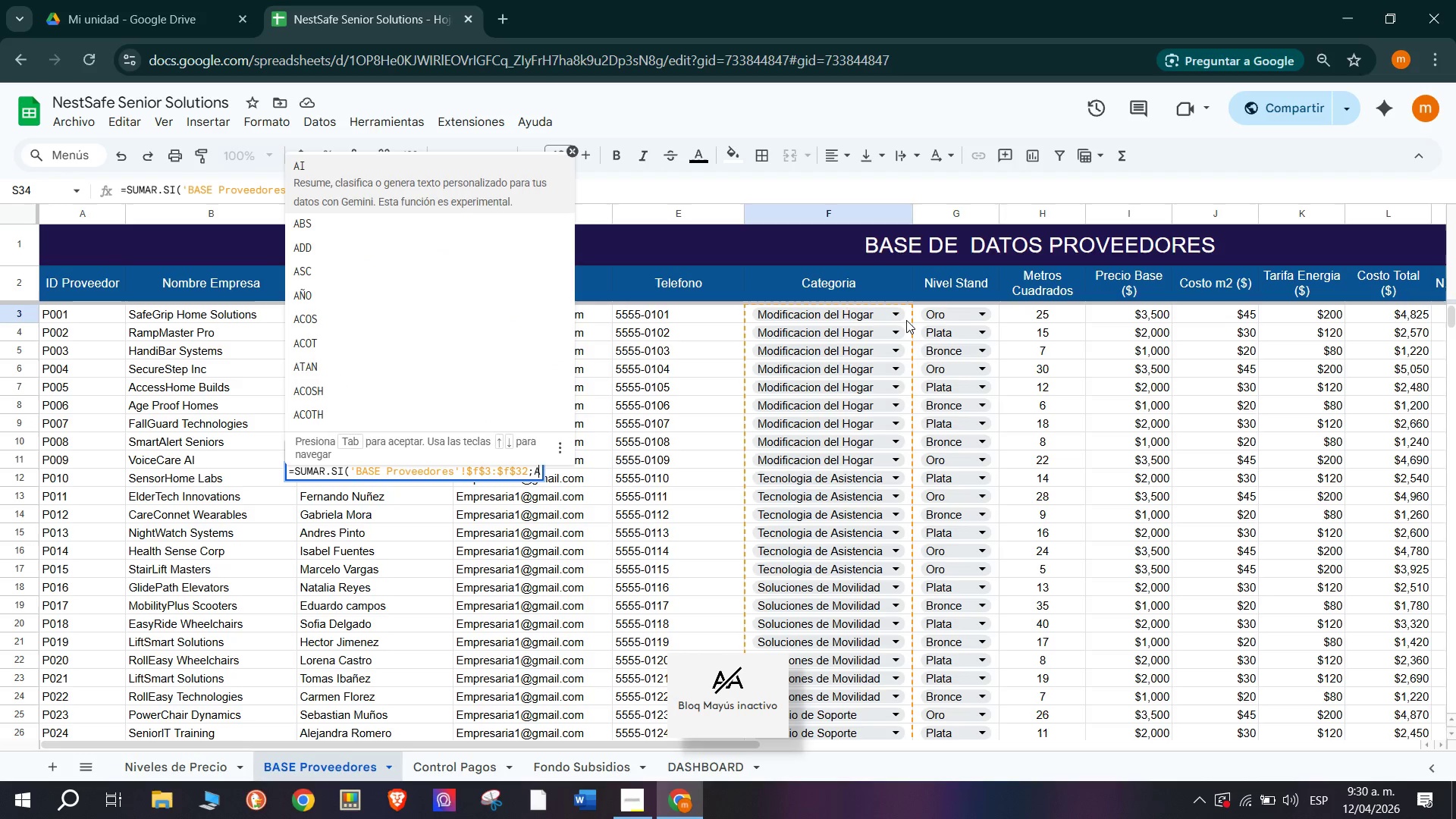 
key(8)
 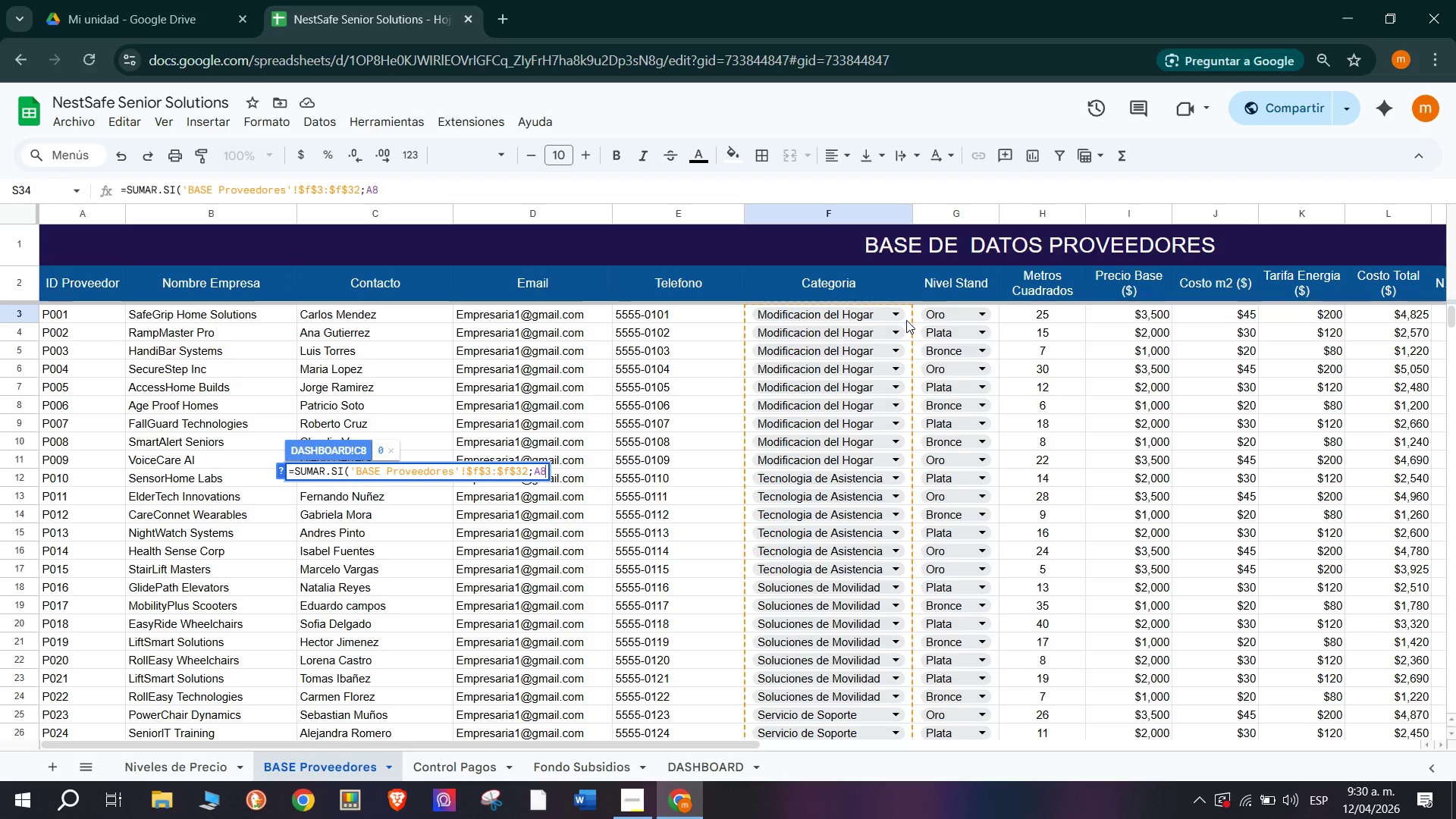 
hold_key(key=ShiftRight, duration=1.53)
 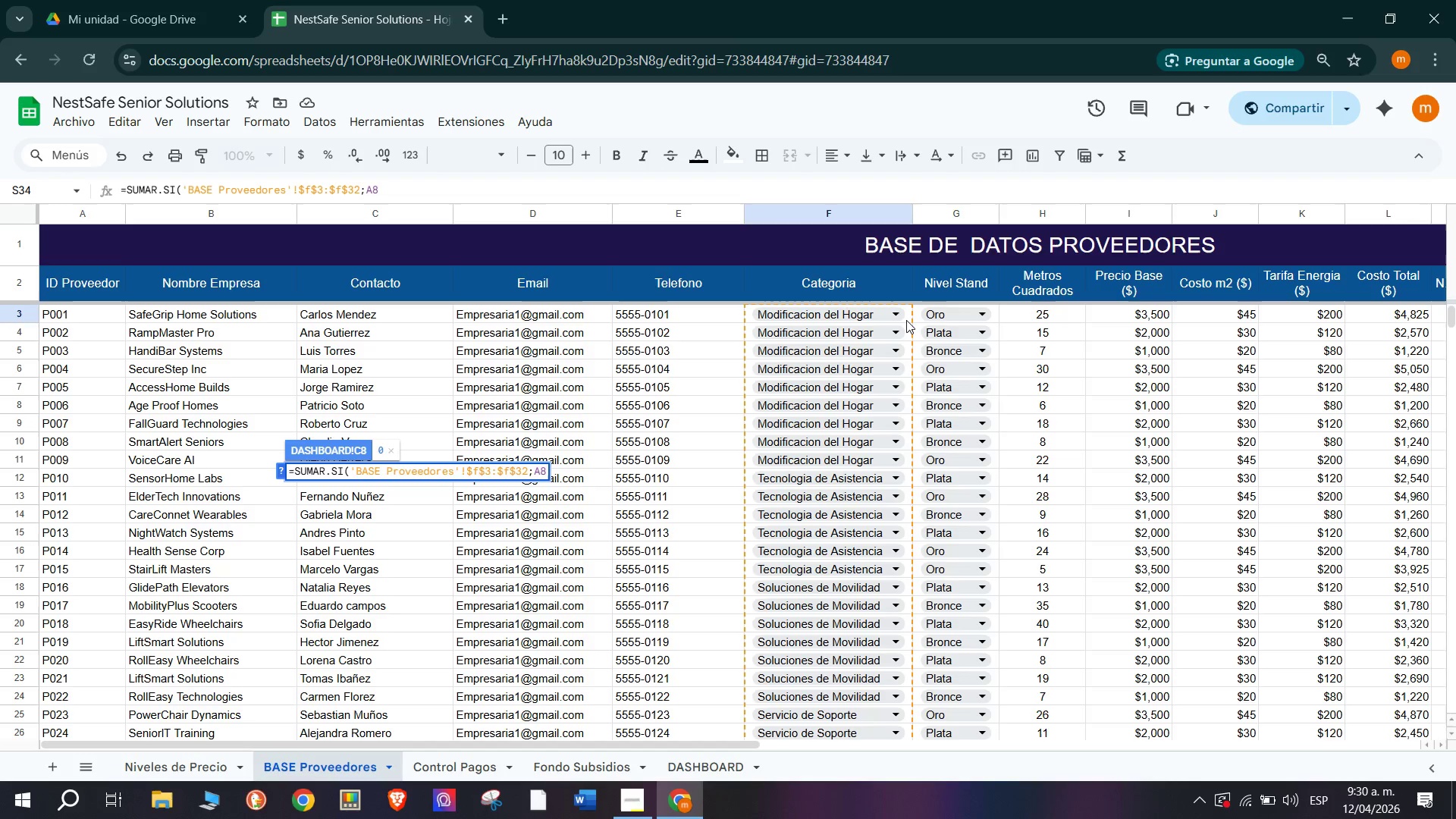 
hold_key(key=ShiftRight, duration=1.52)
 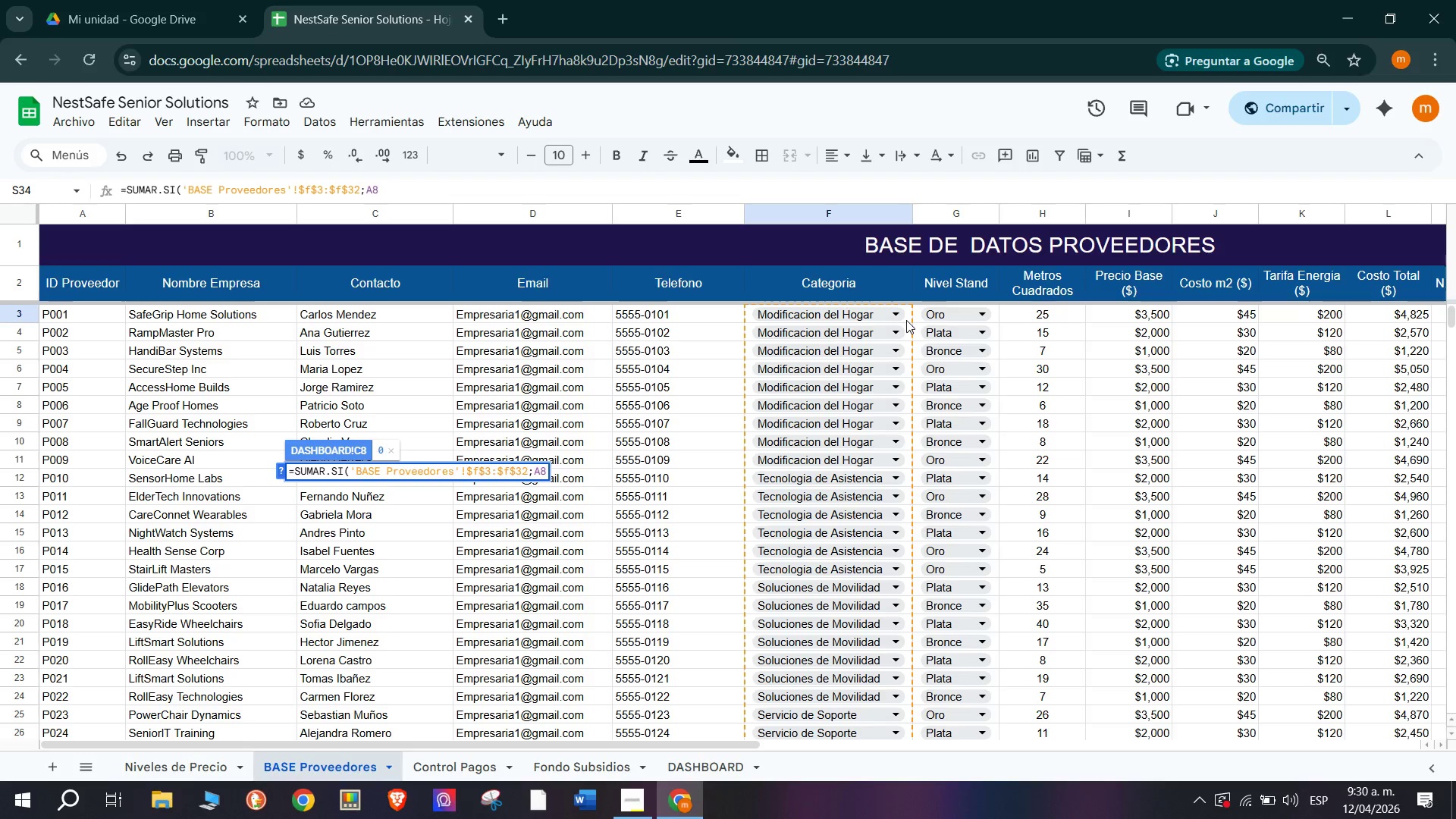 
hold_key(key=ShiftRight, duration=1.0)
 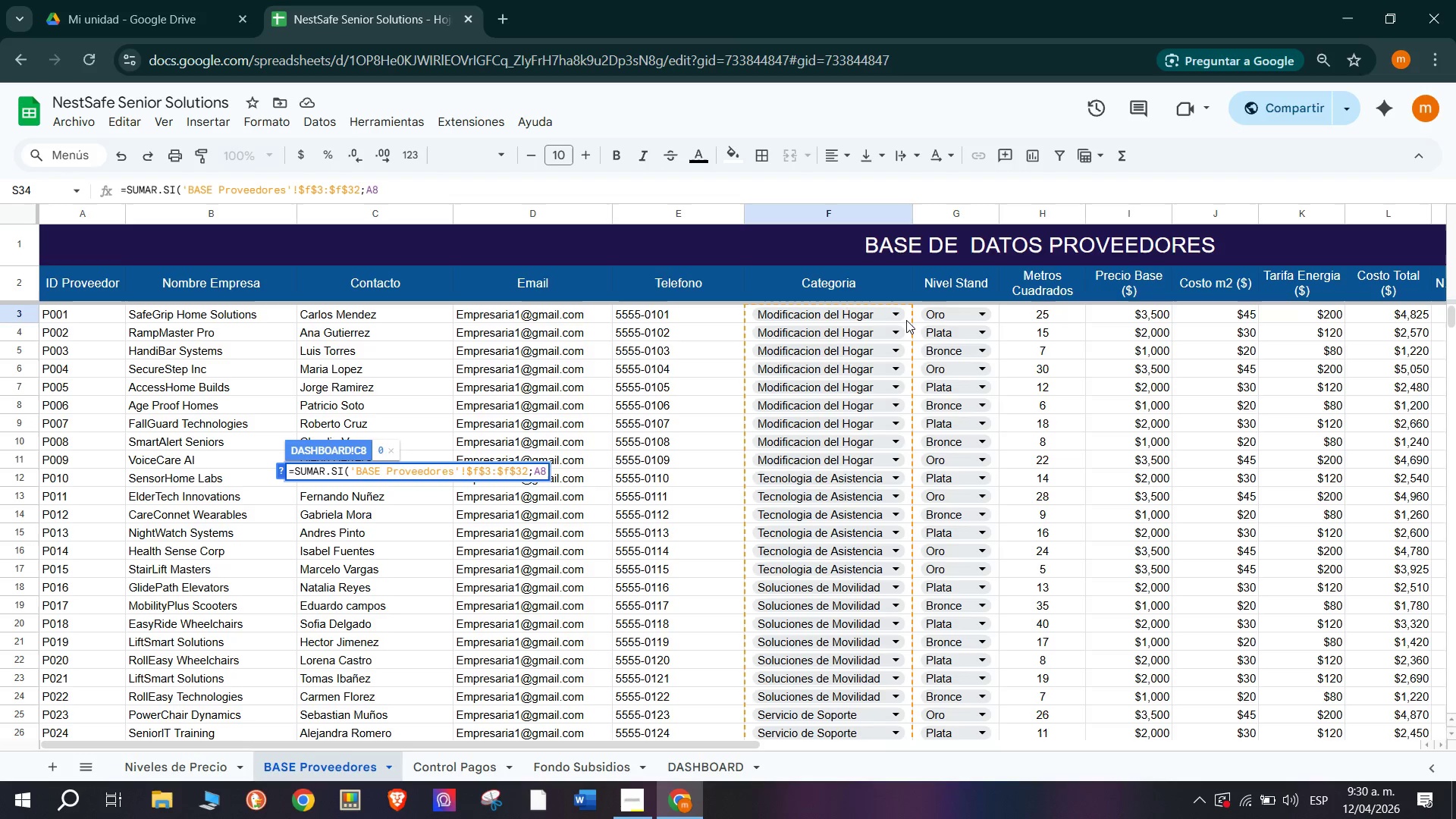 
key(Shift+Comma)
 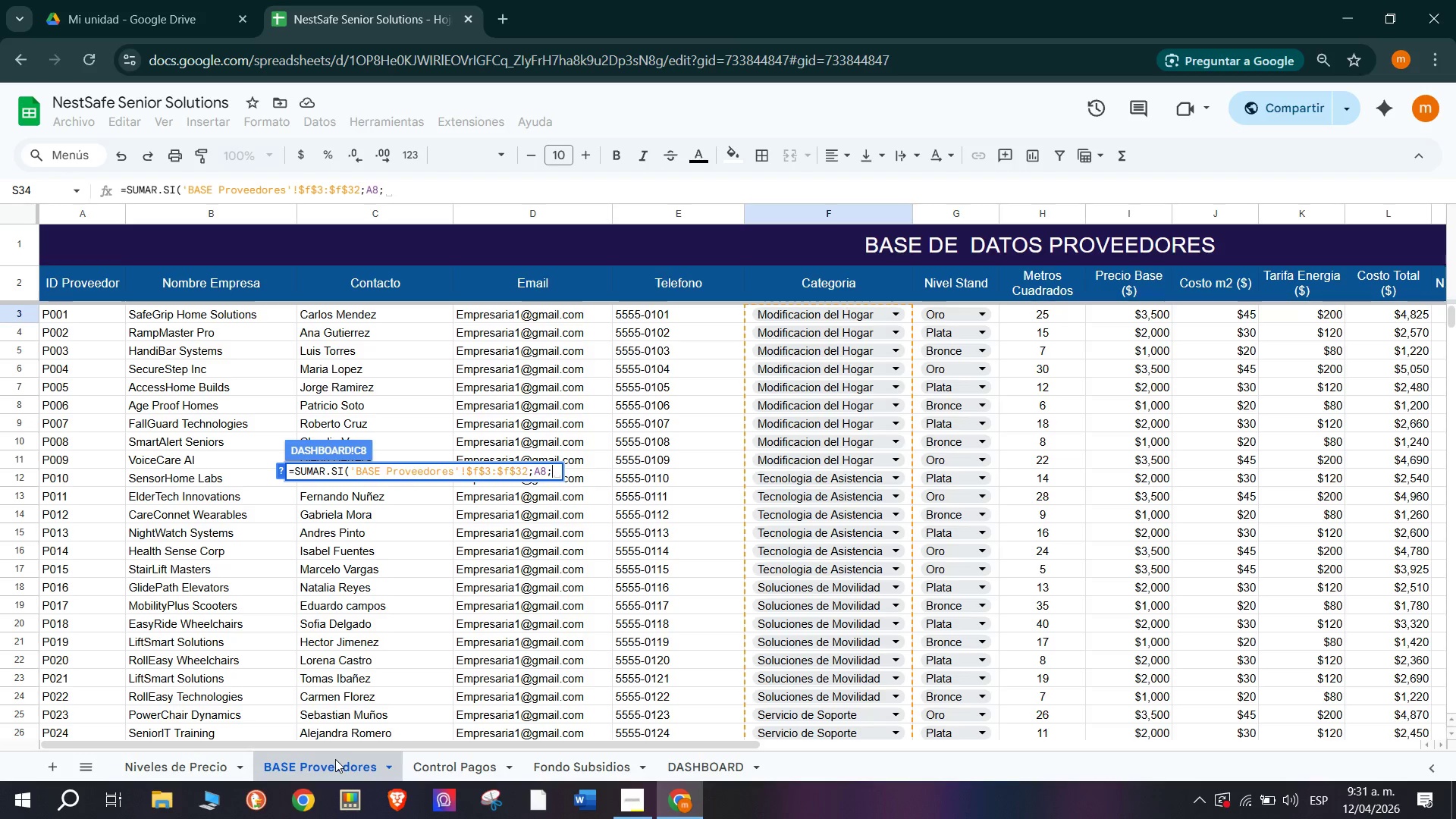 
wait(44.47)
 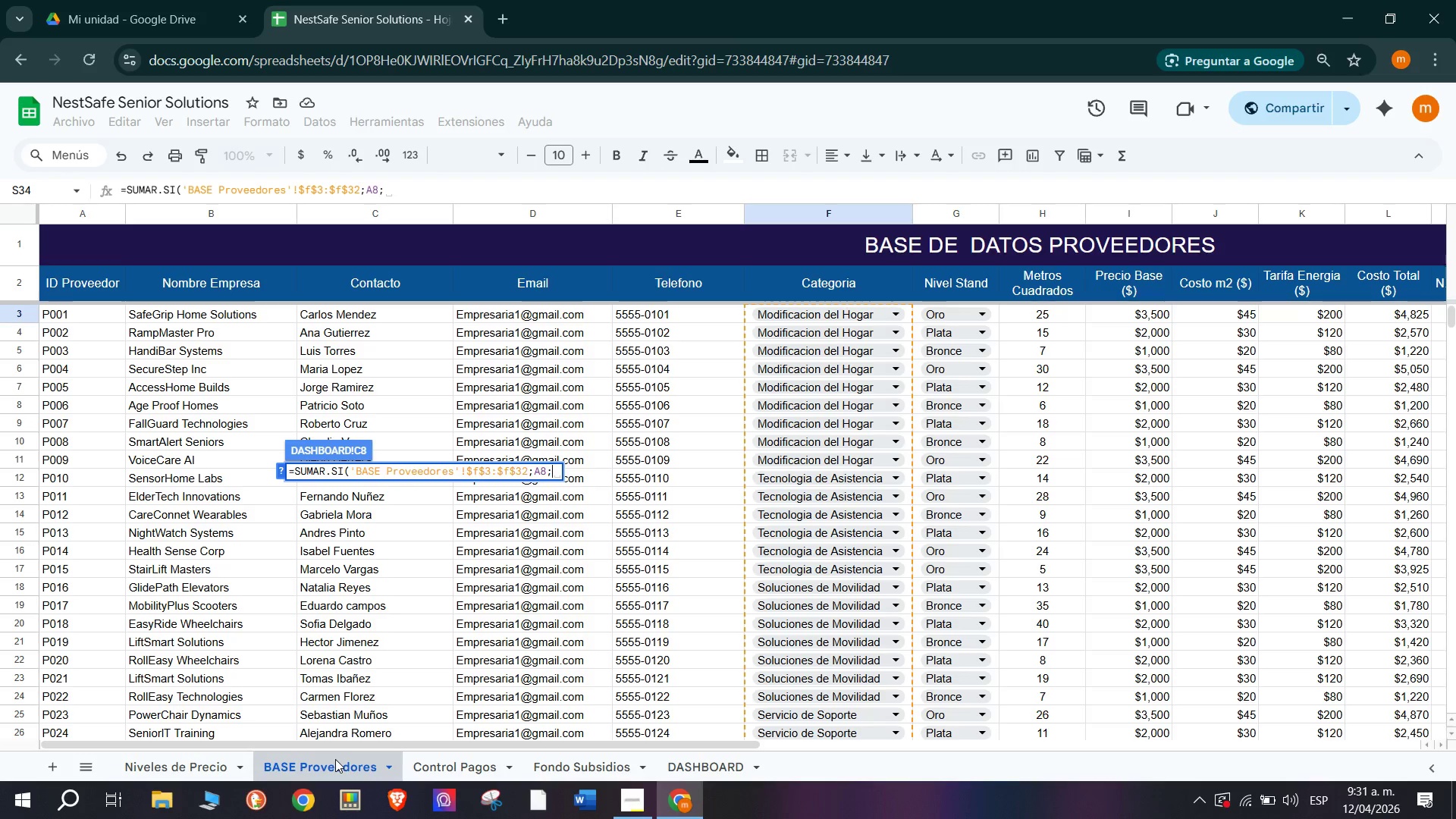 
scroll: coordinate [1044, 416], scroll_direction: up, amount: 2.0
 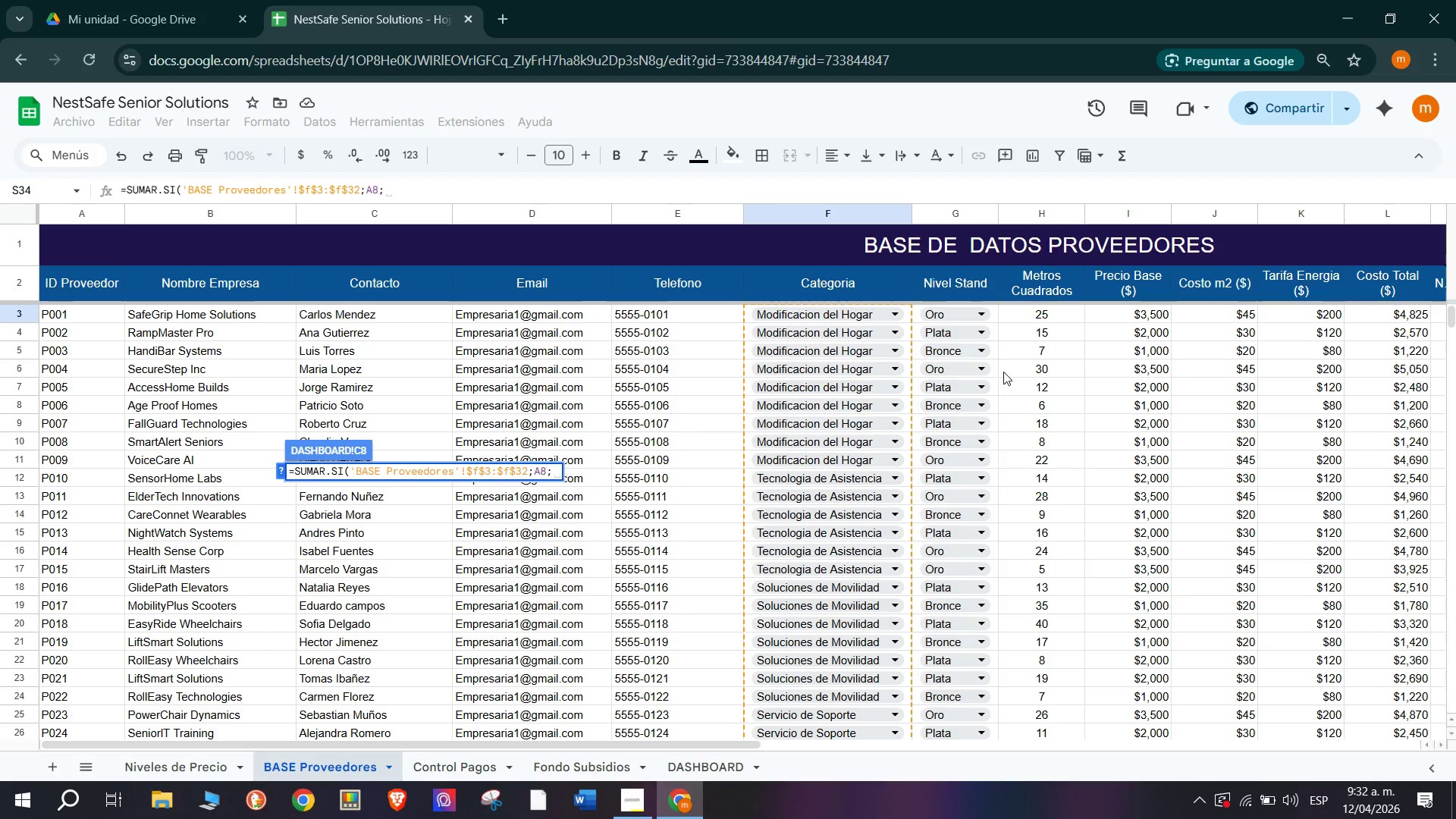 
wait(26.11)
 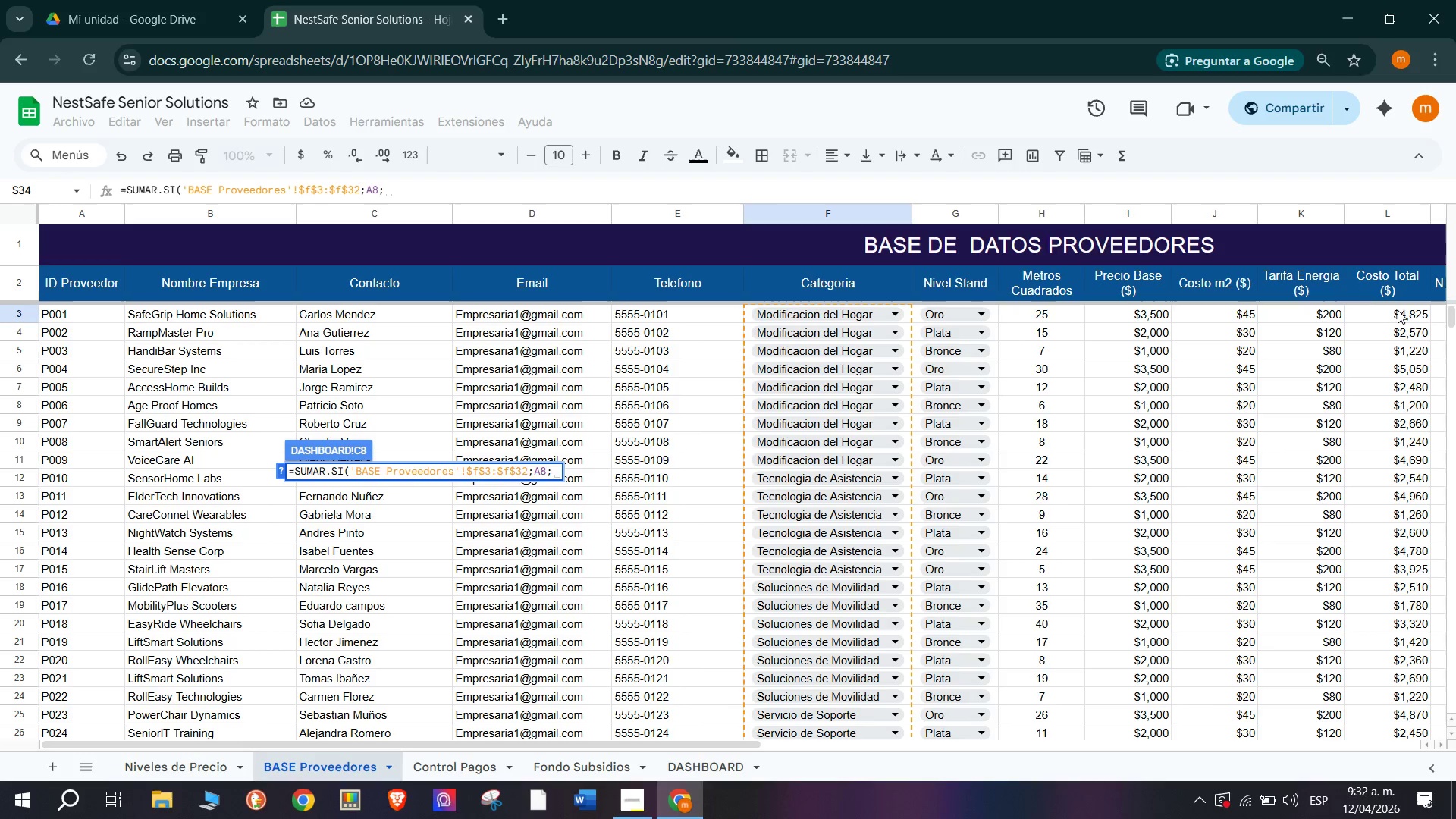 
left_click([1398, 310])
 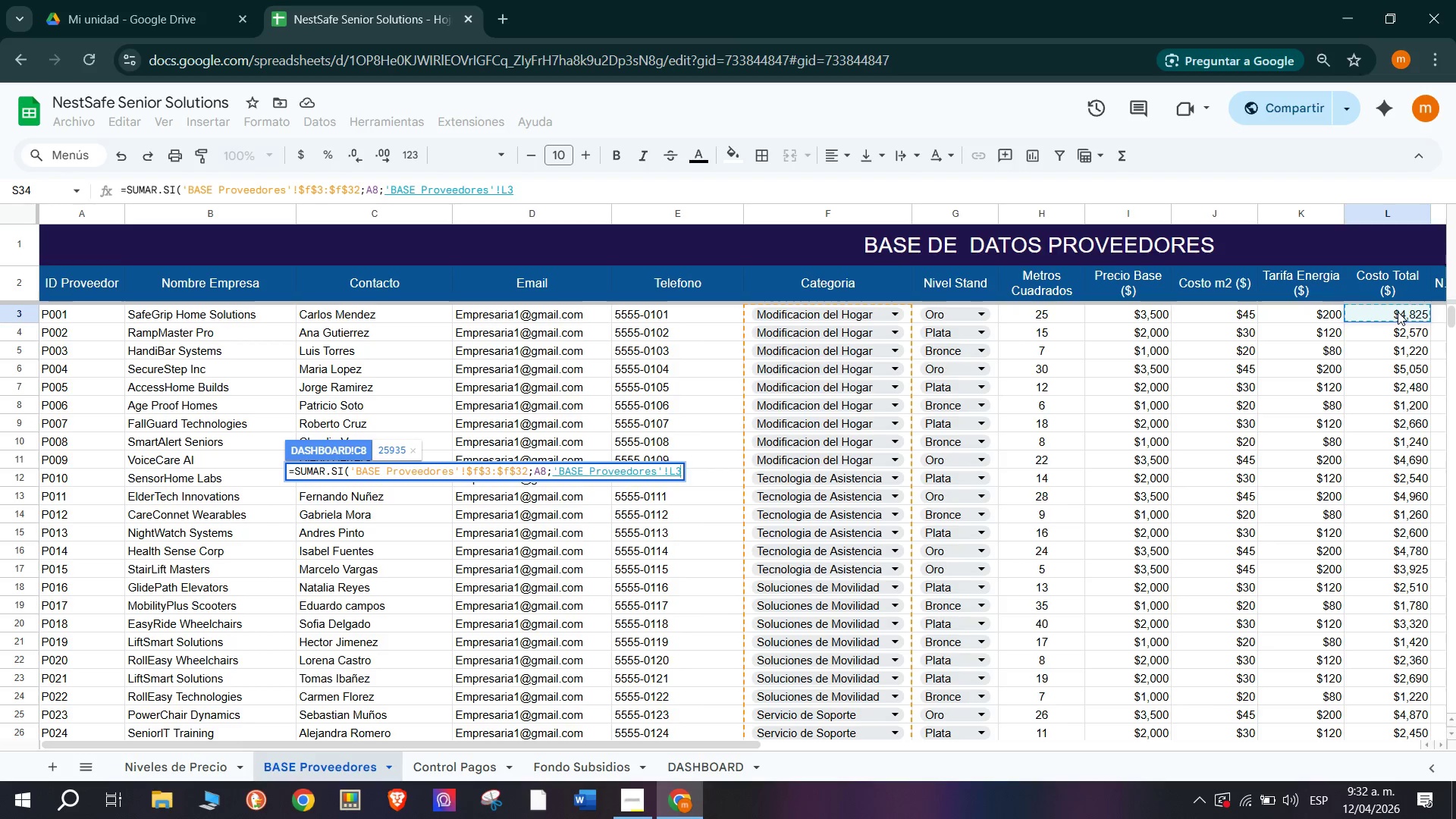 
scroll: coordinate [1398, 310], scroll_direction: up, amount: 2.0
 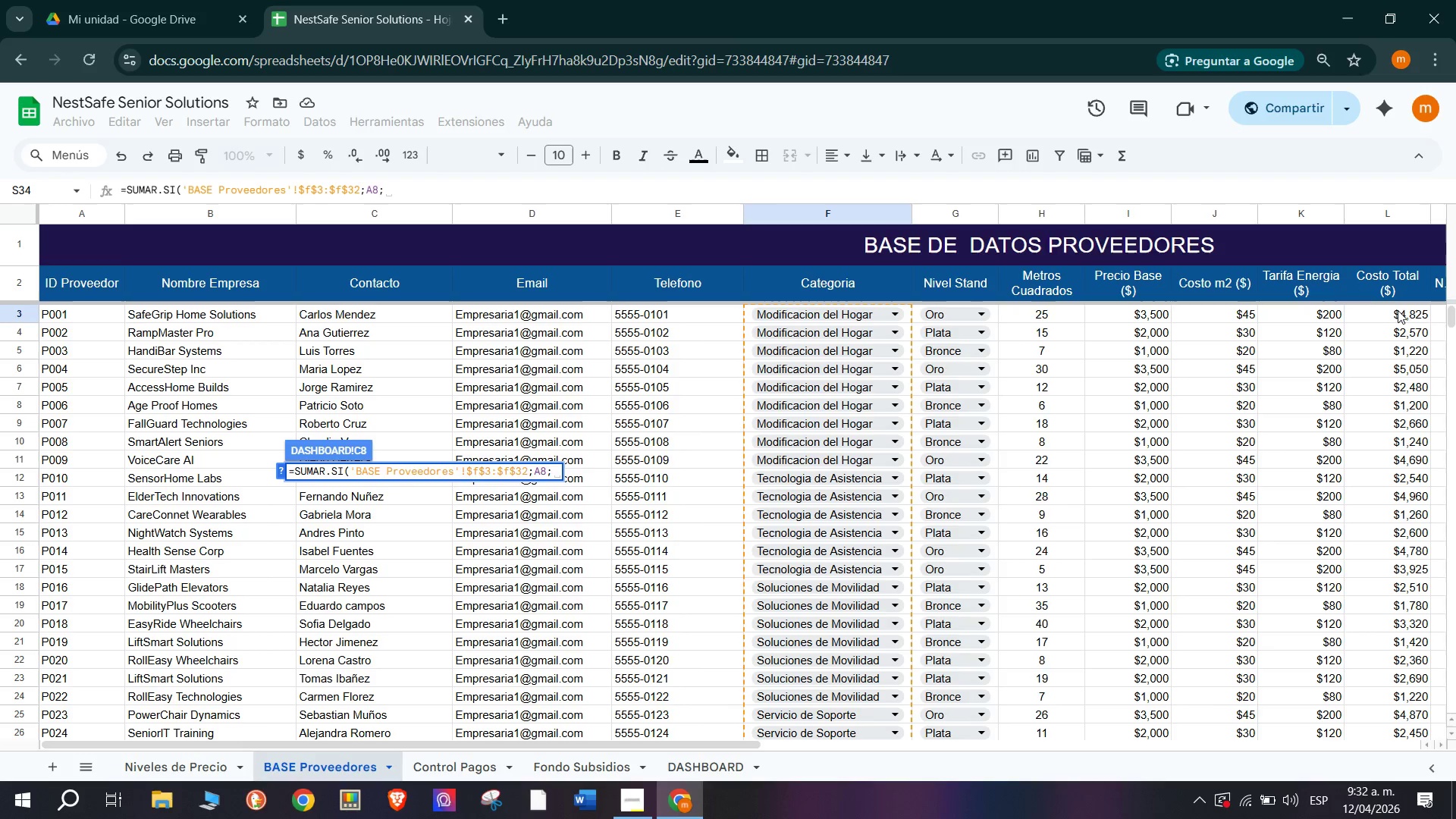 
key(Backspace)
key(Backspace)
type($l)
 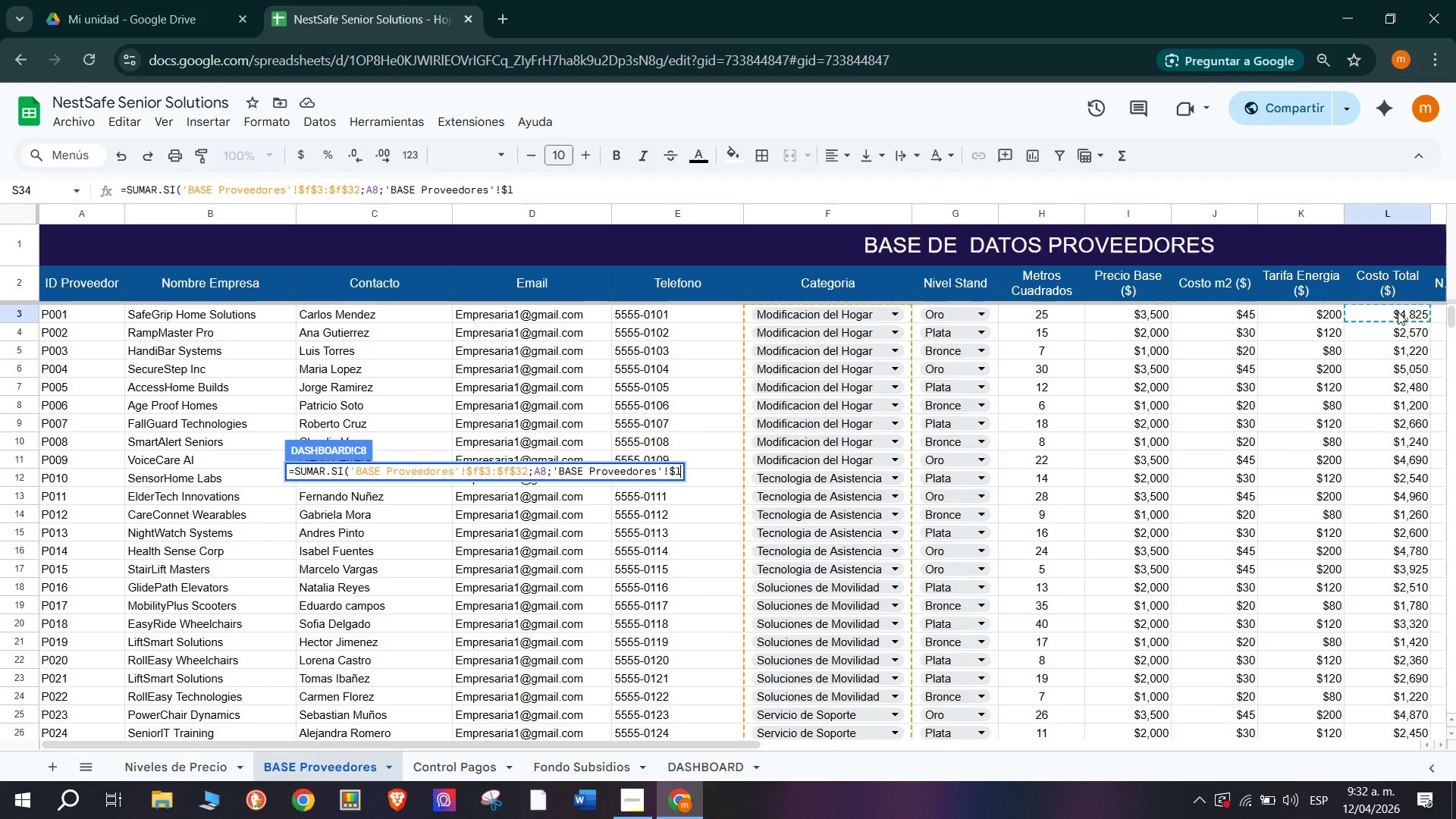 
type($3>)
 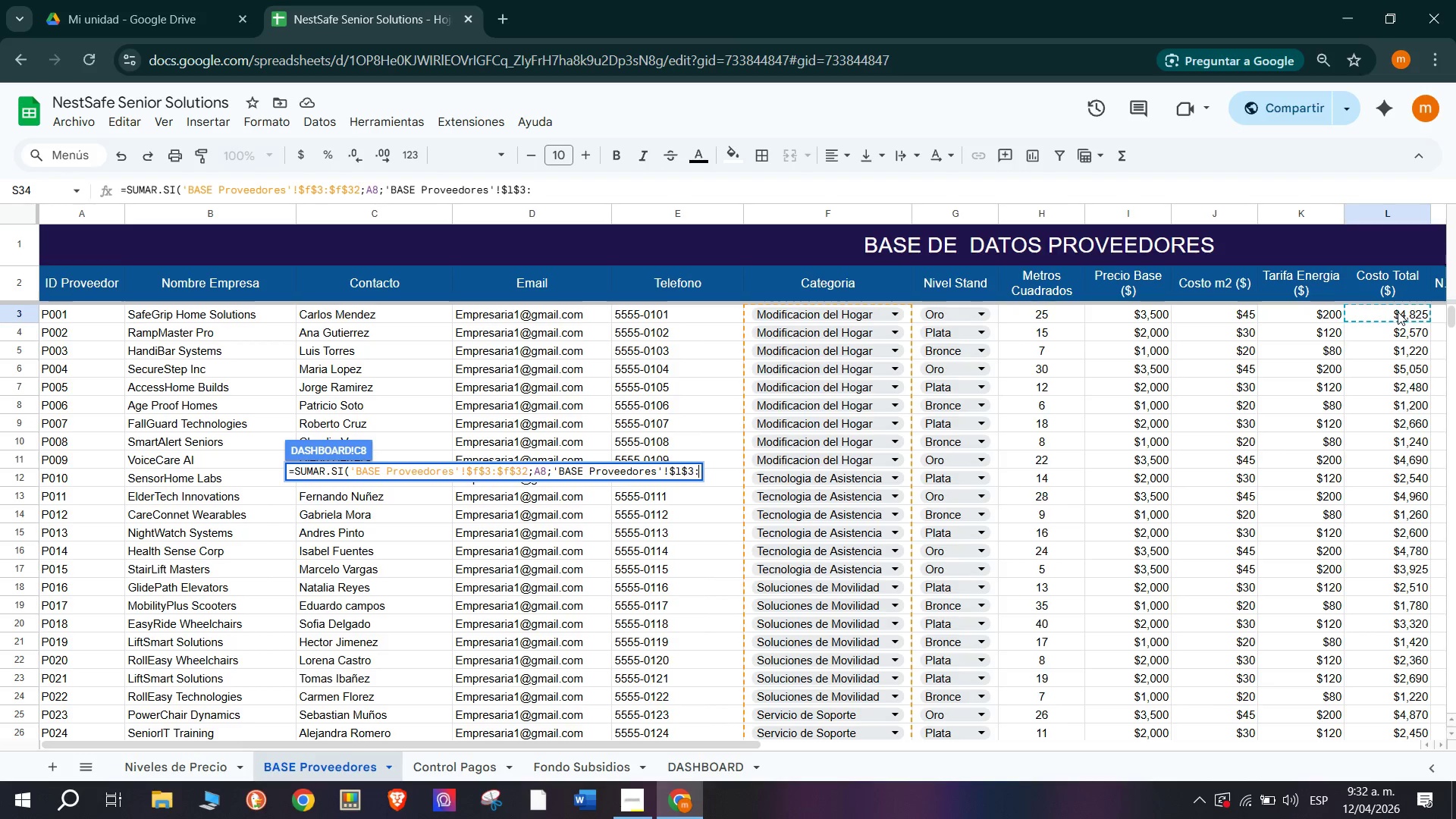 
hold_key(key=ShiftRight, duration=0.67)
 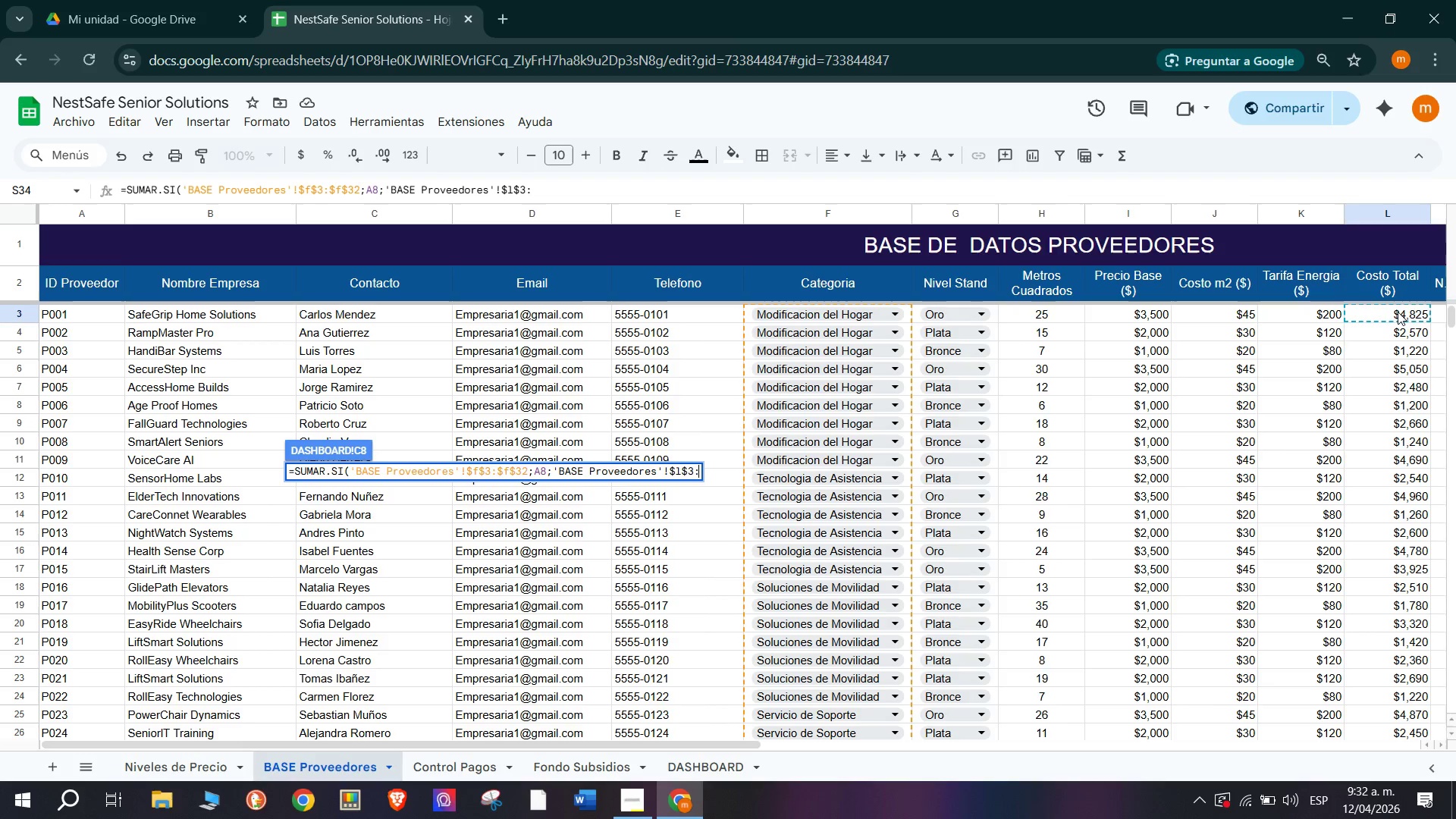 
hold_key(key=ShiftRight, duration=0.31)
 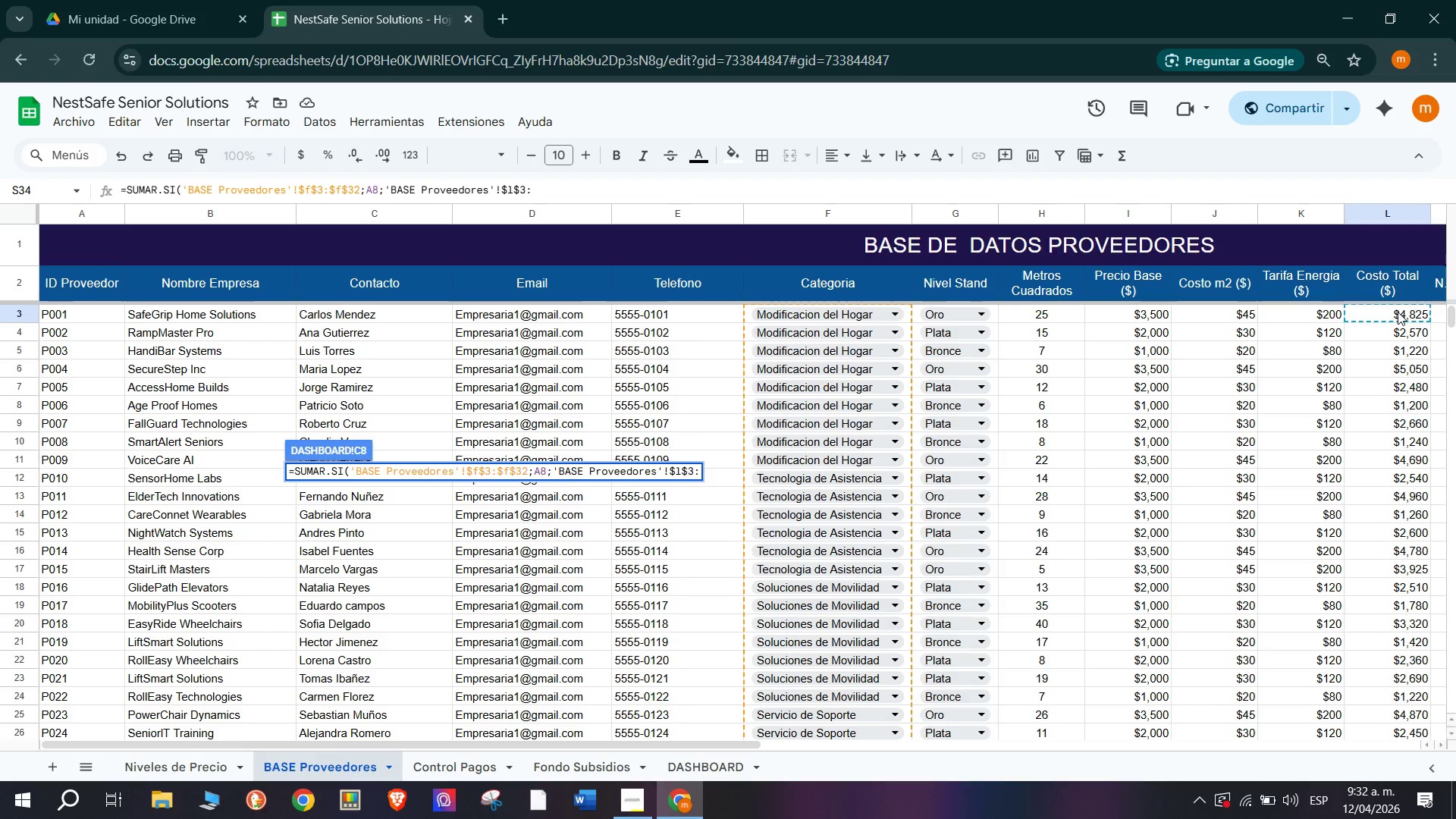 
wait(14.53)
 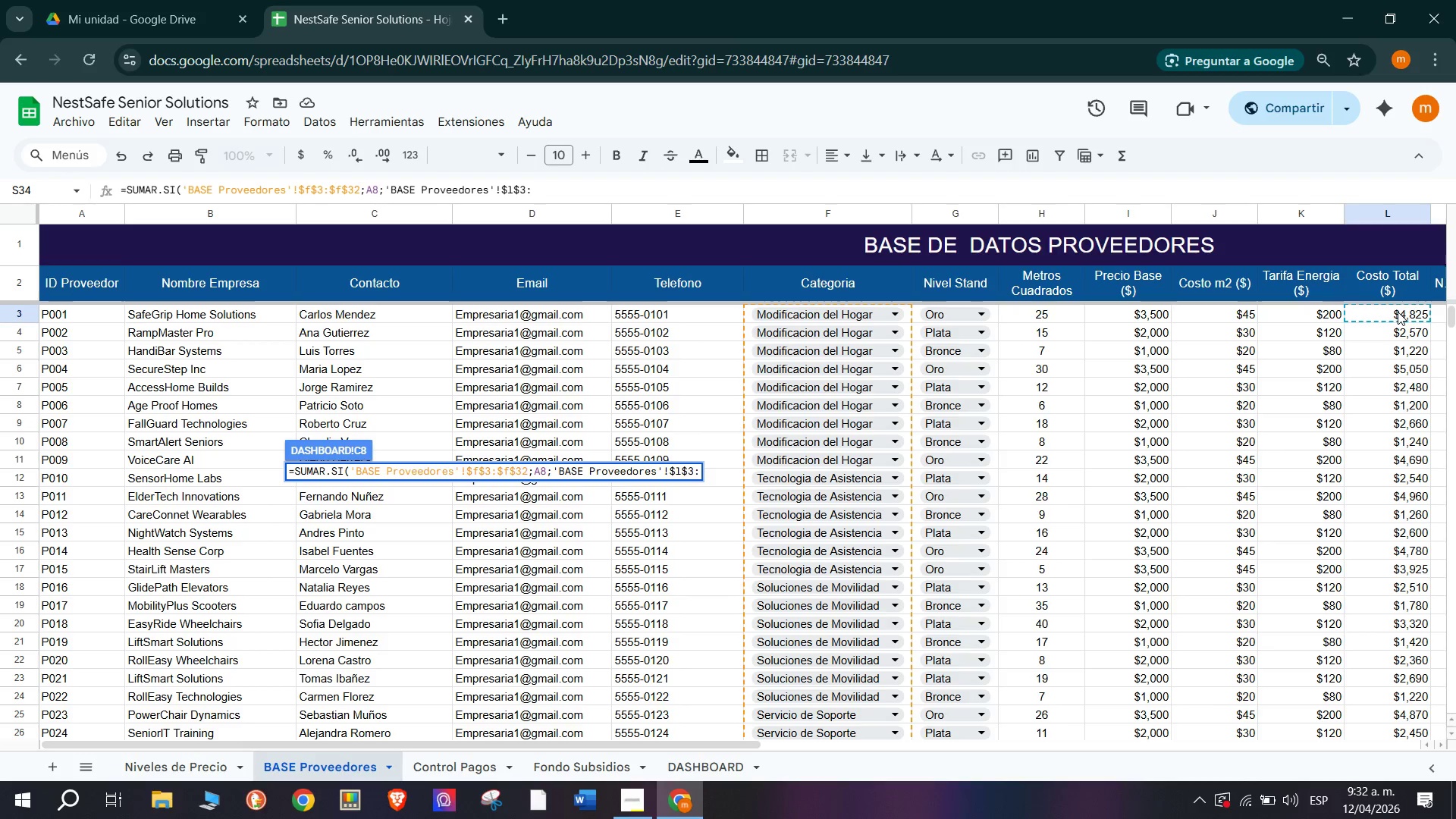 
key(Shift+ShiftRight)
 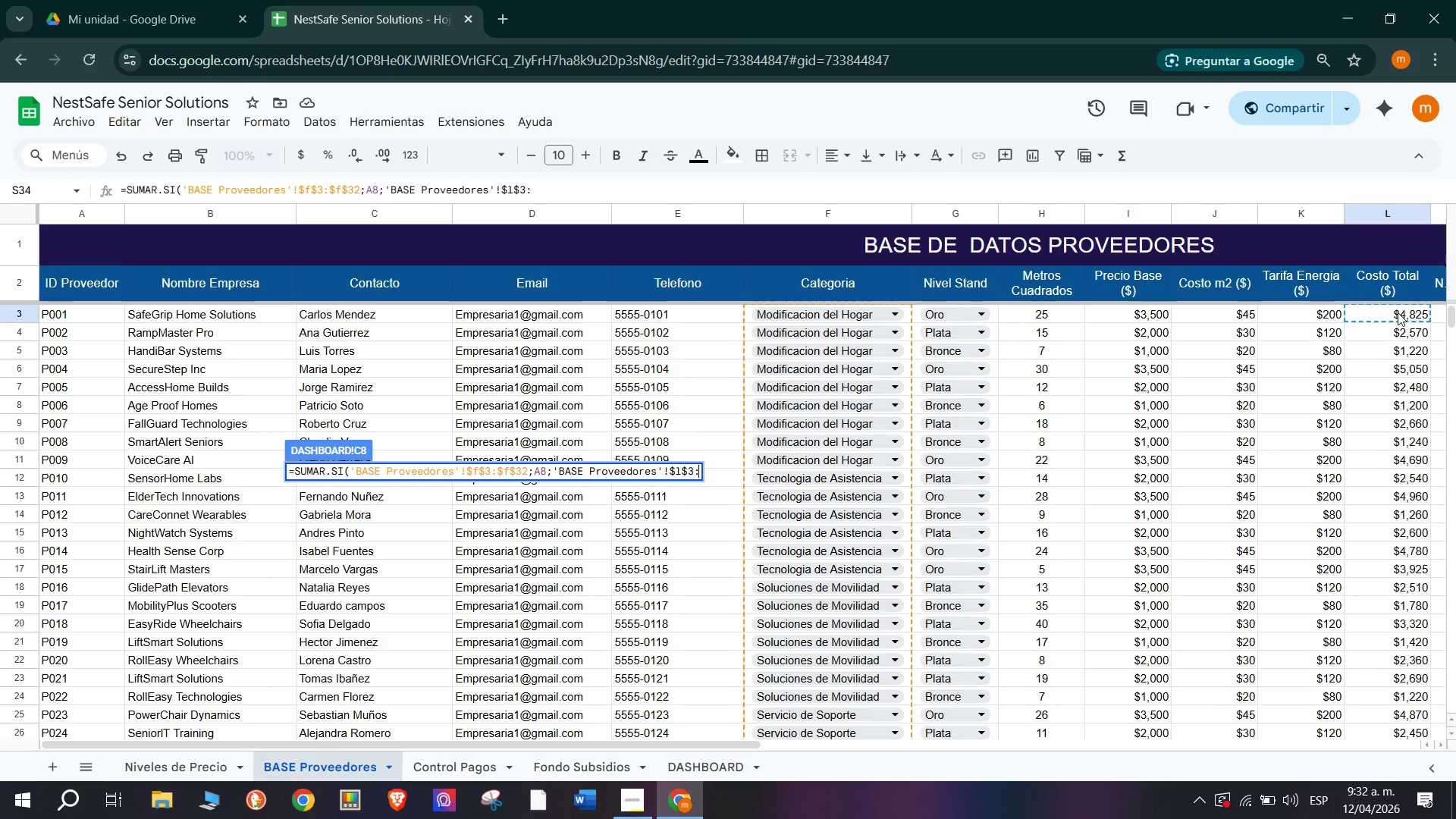 
key(Shift+4)
 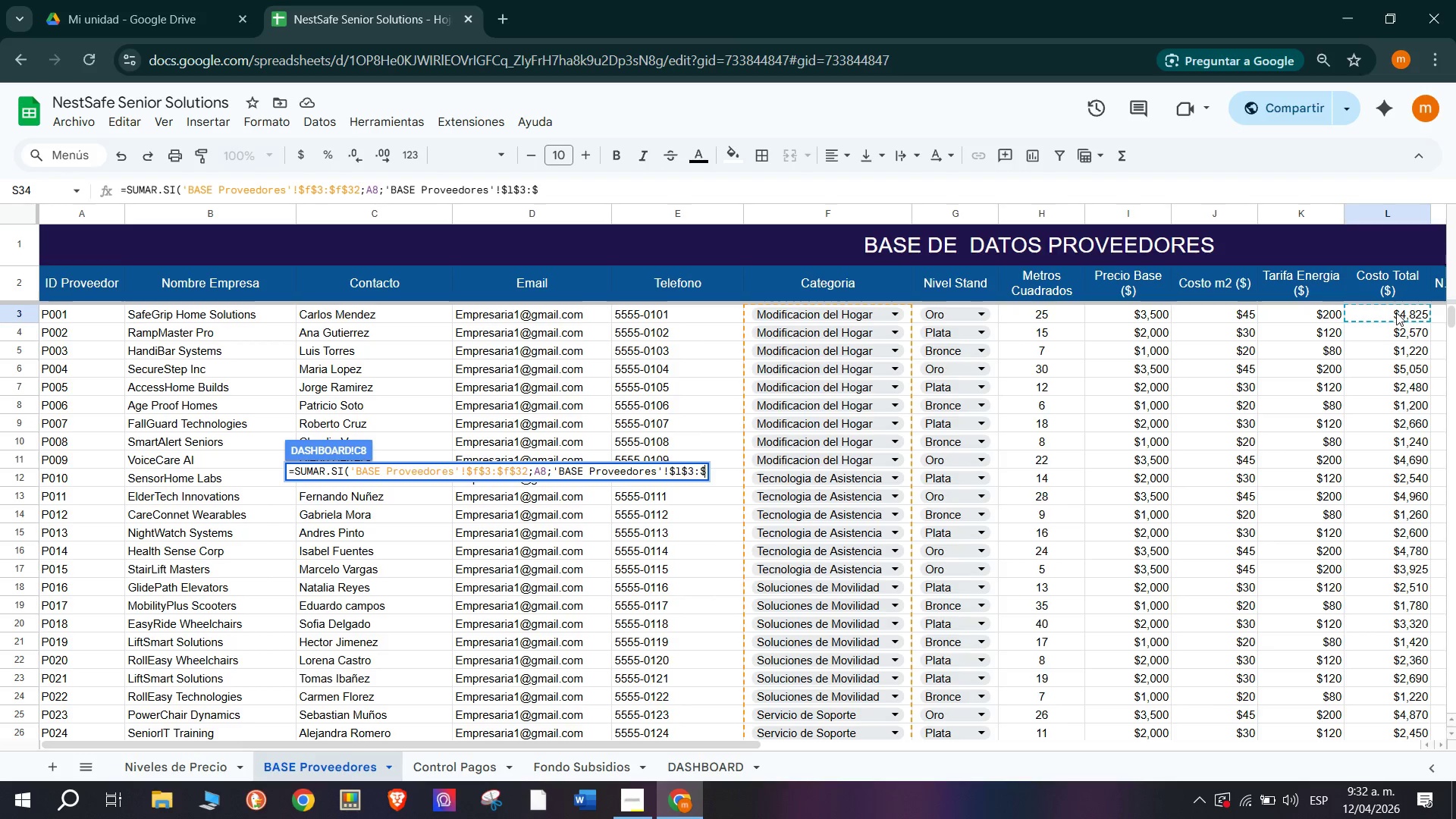 
key(L)
 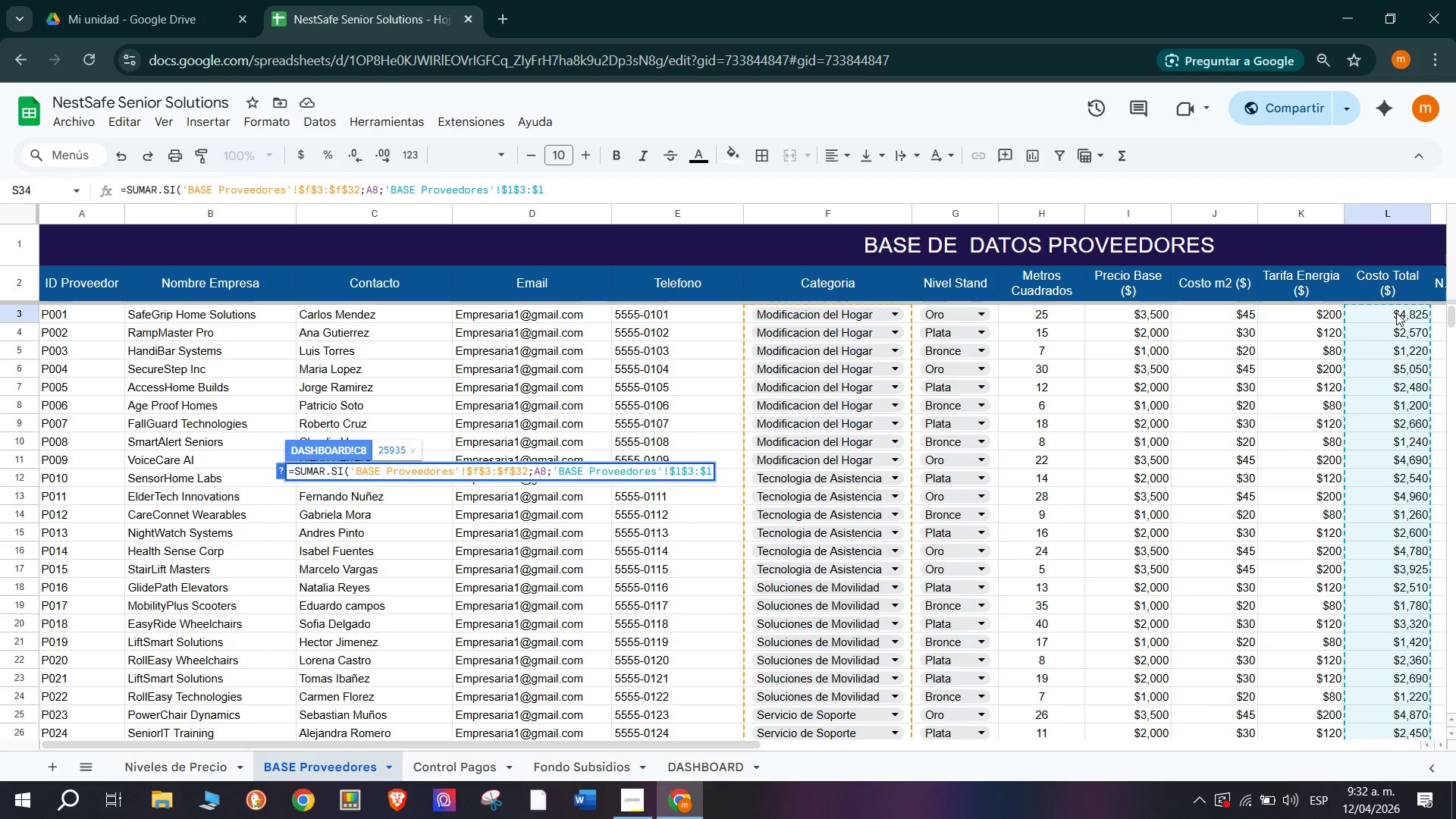 
key(Shift+ShiftRight)
 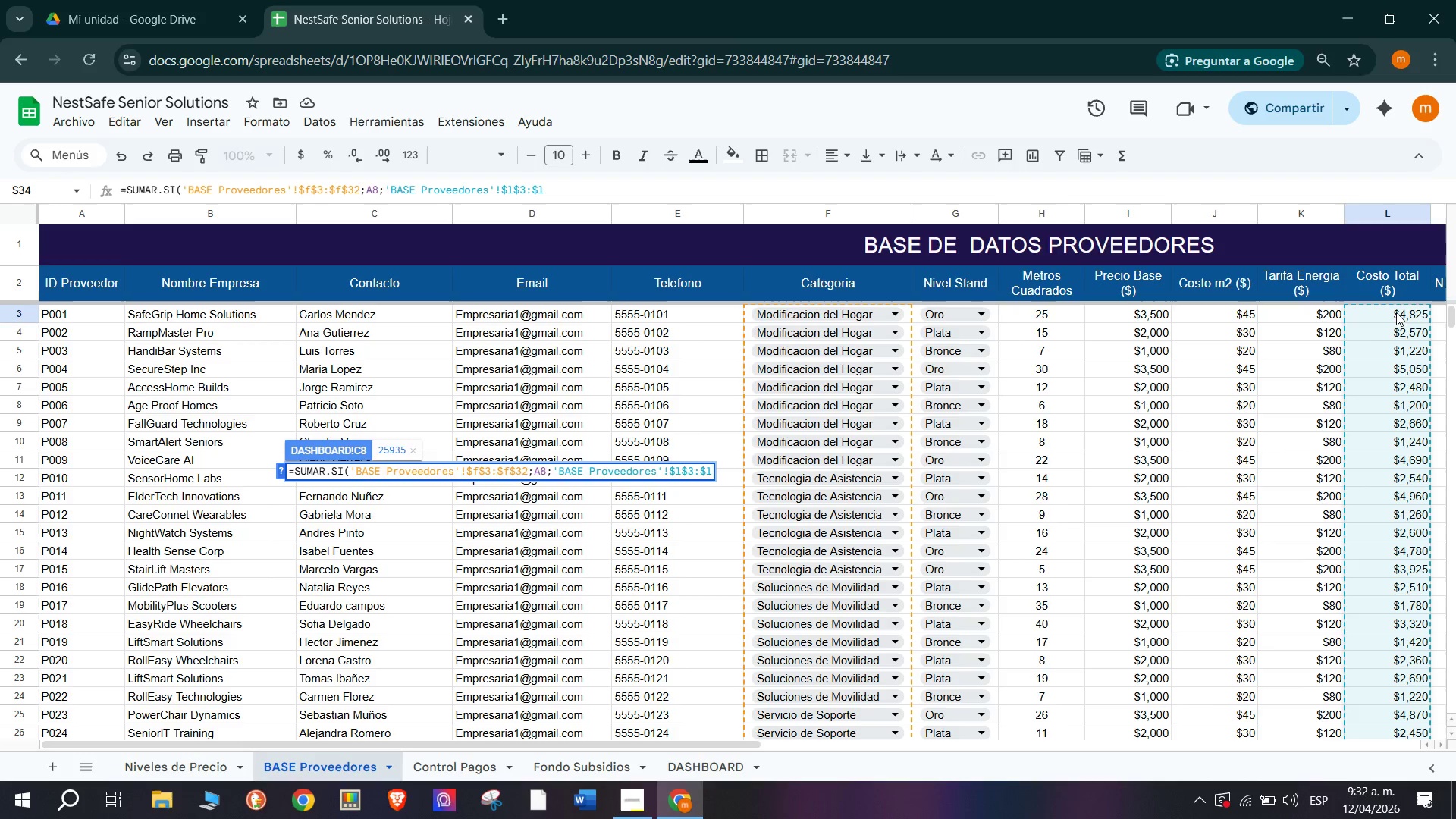 
key(Shift+2)
 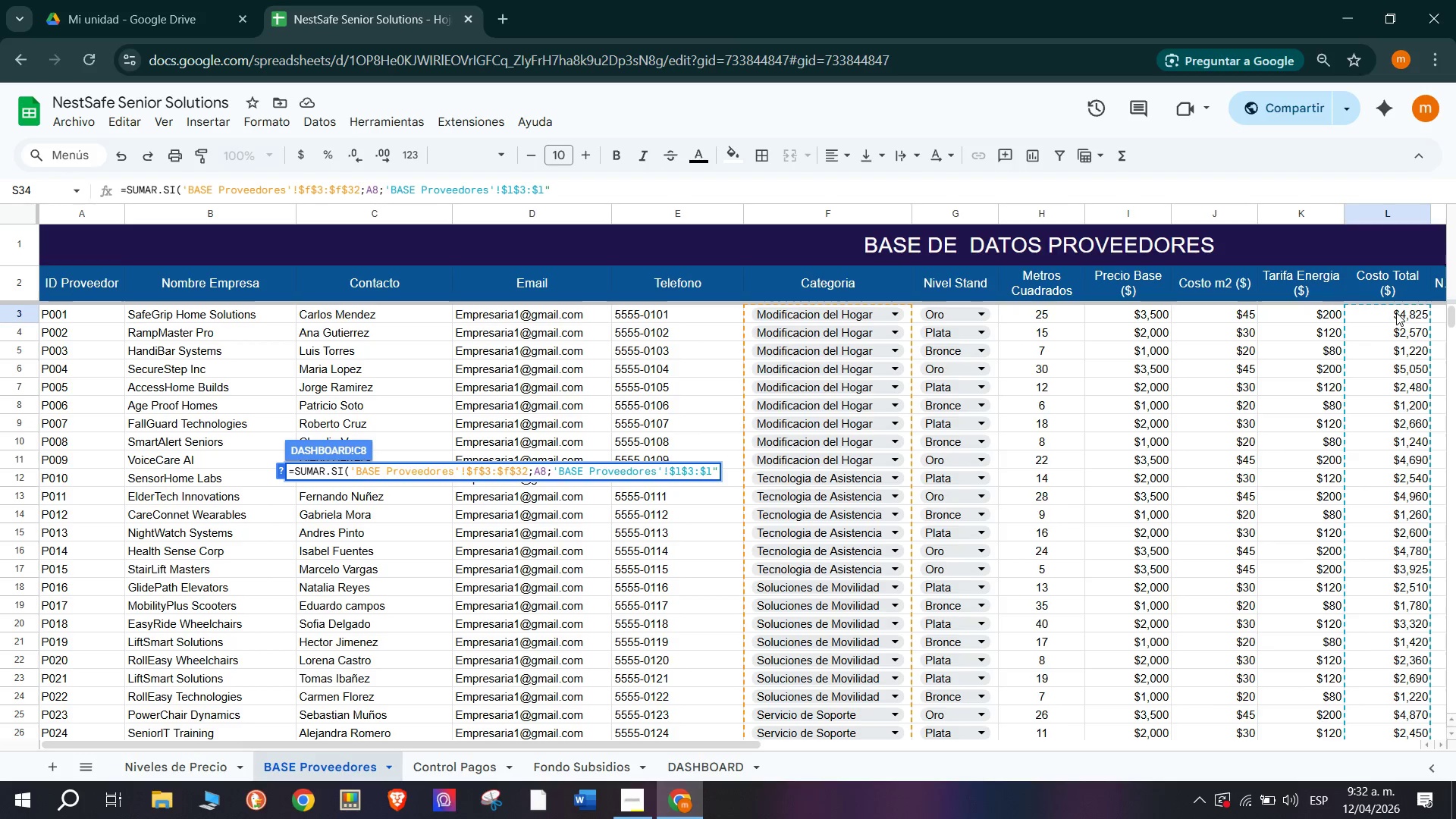 
key(Backspace)
 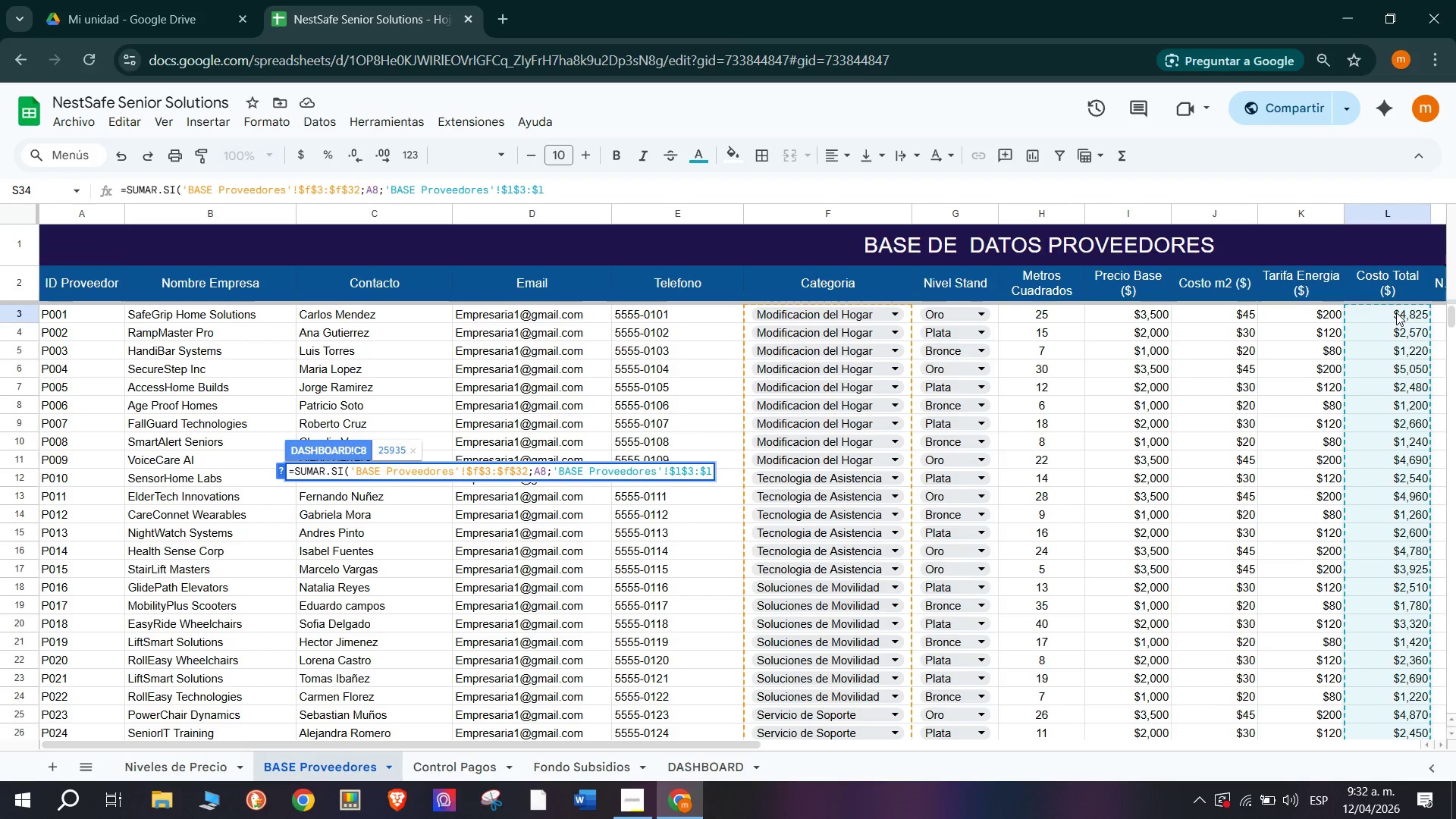 
hold_key(key=ShiftRight, duration=1.5)
 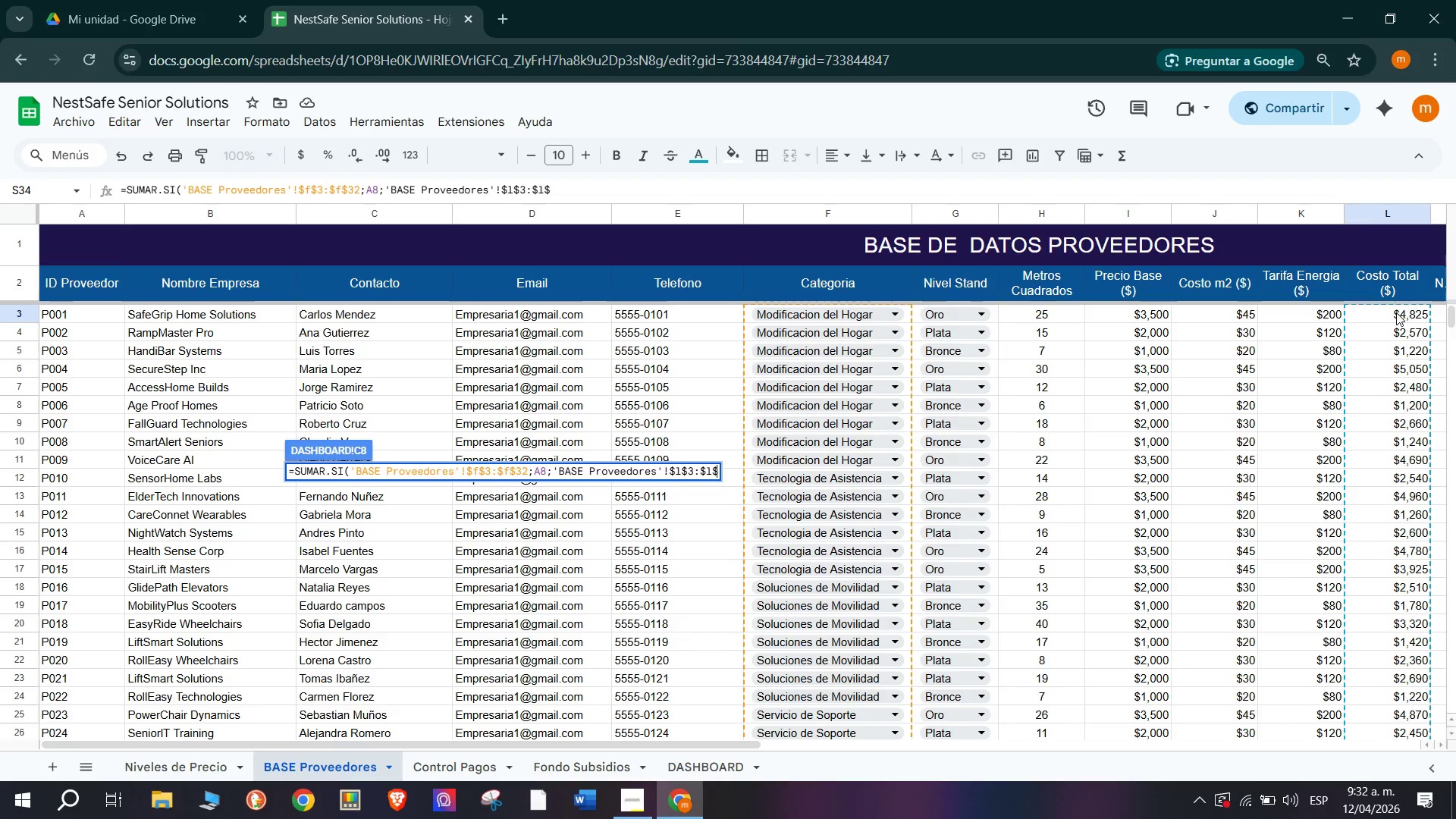 
key(Shift+4)
 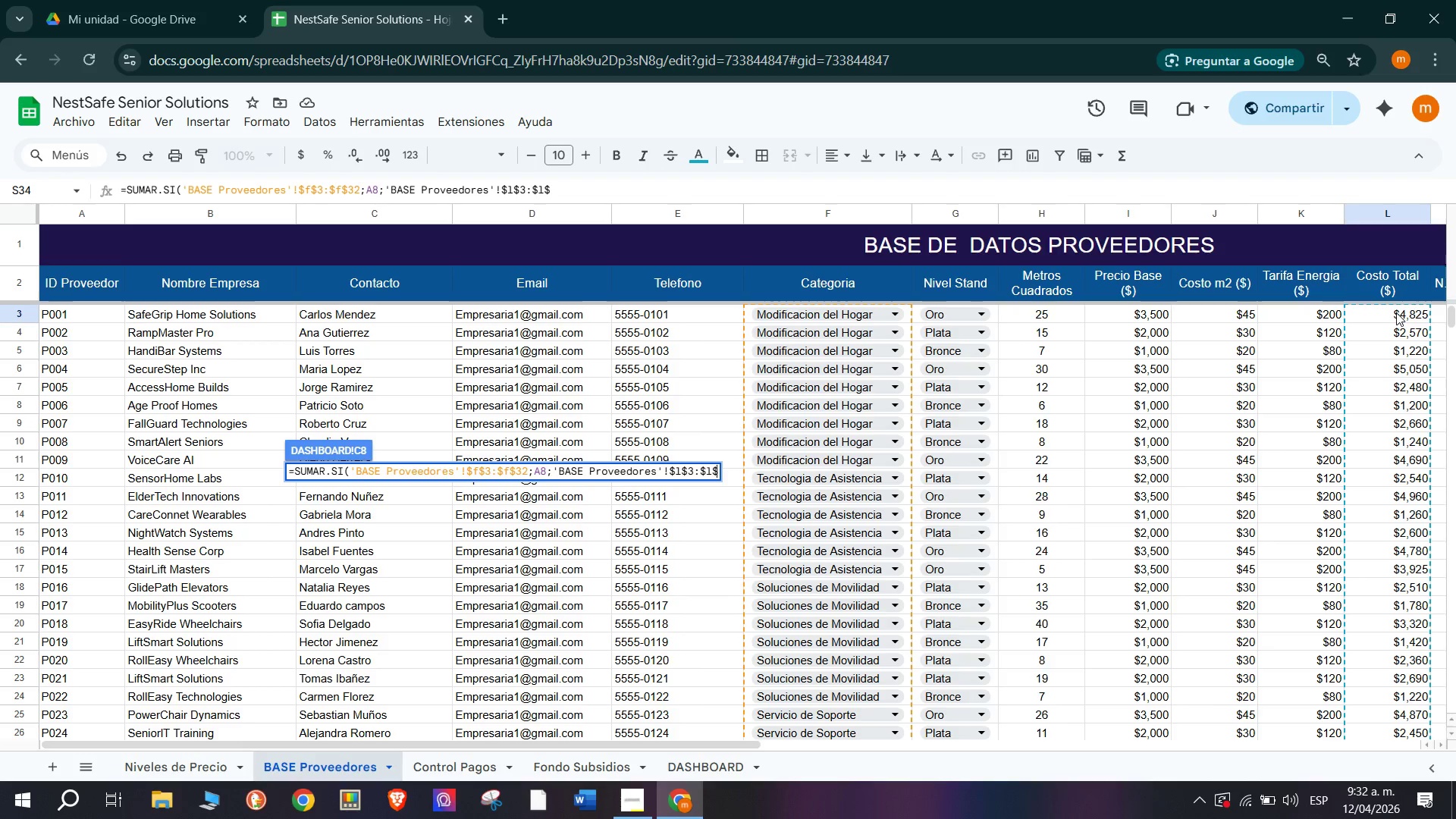 
type(32()
 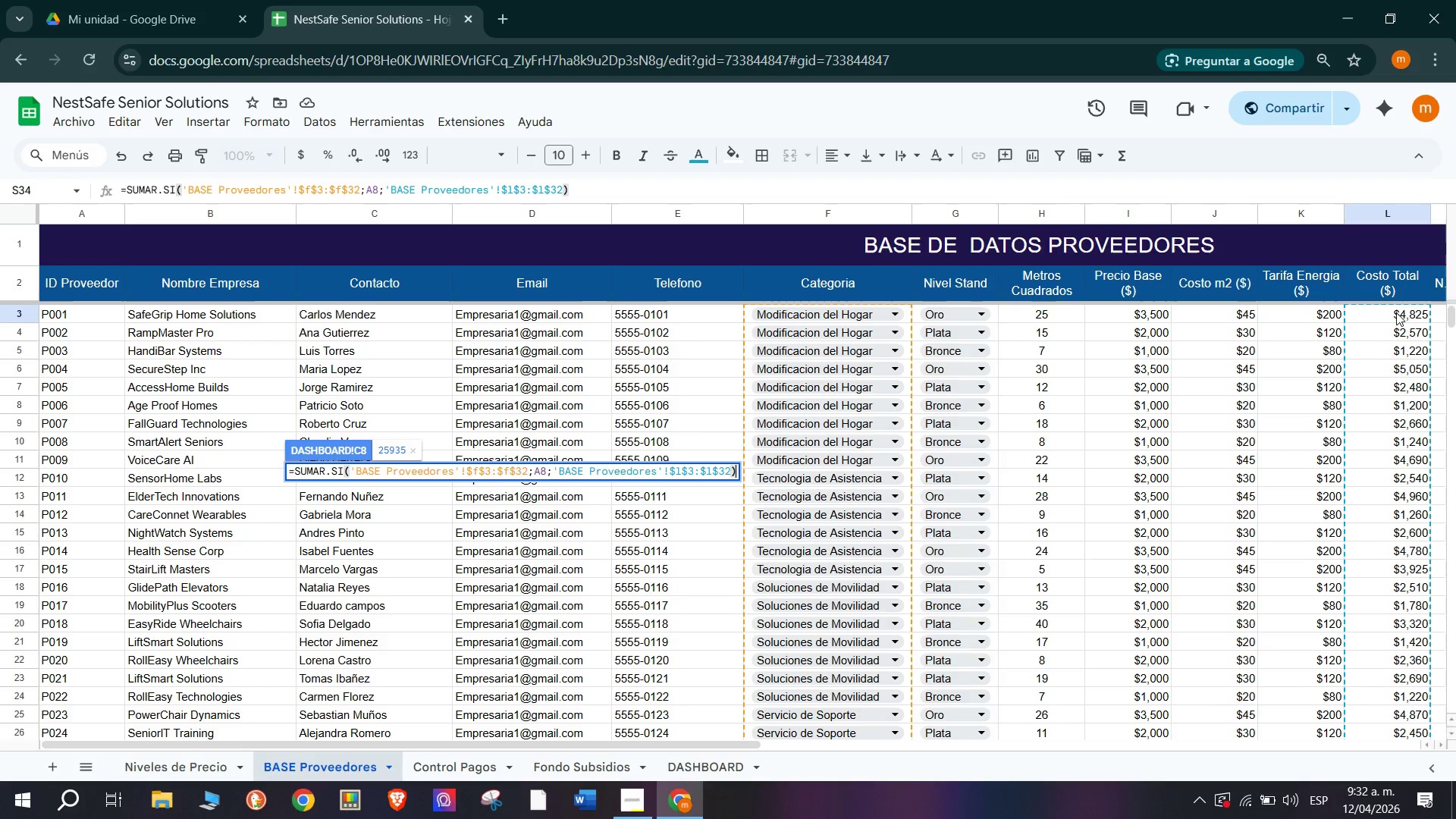 
key(Enter)
 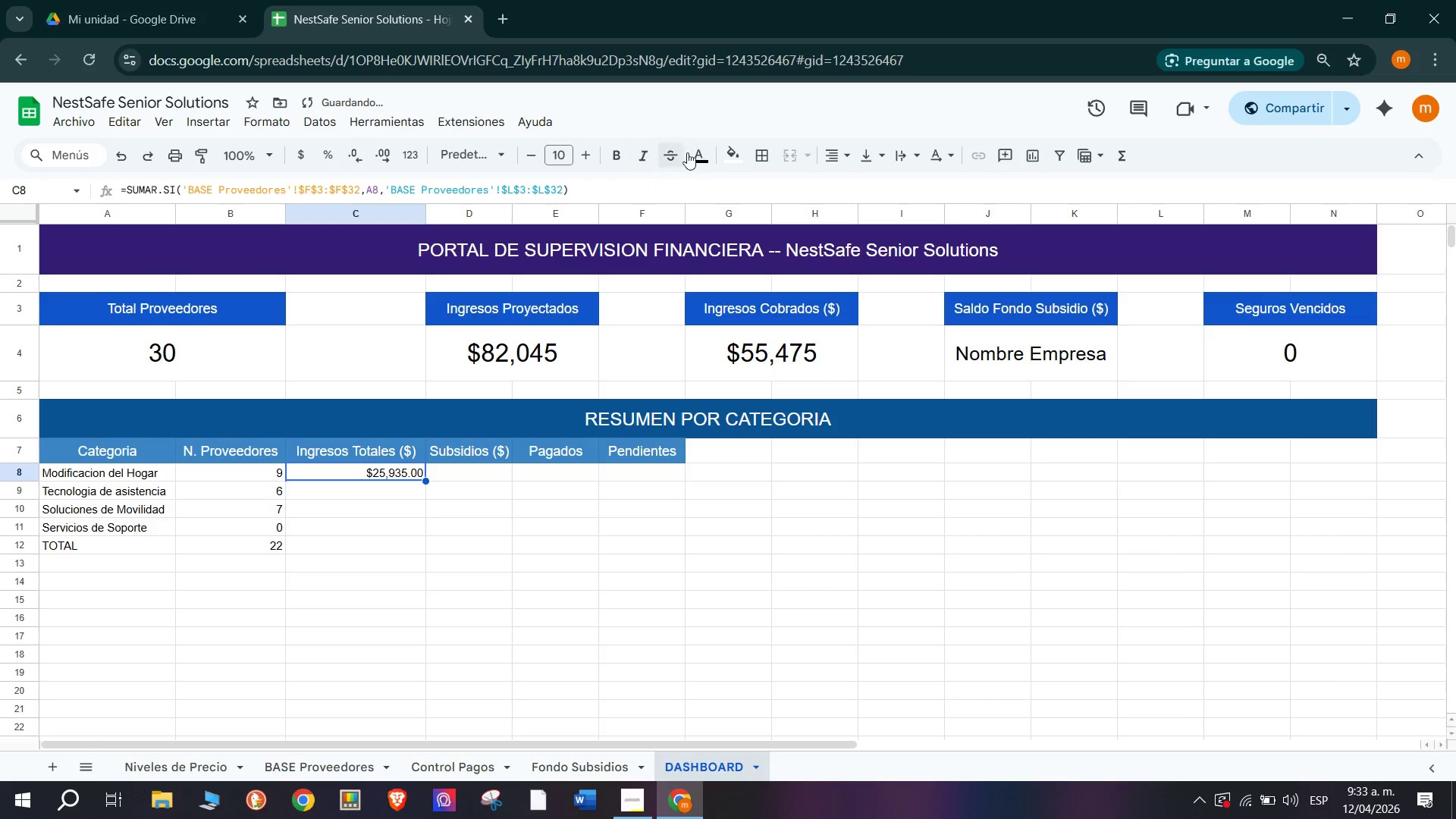 
wait(7.28)
 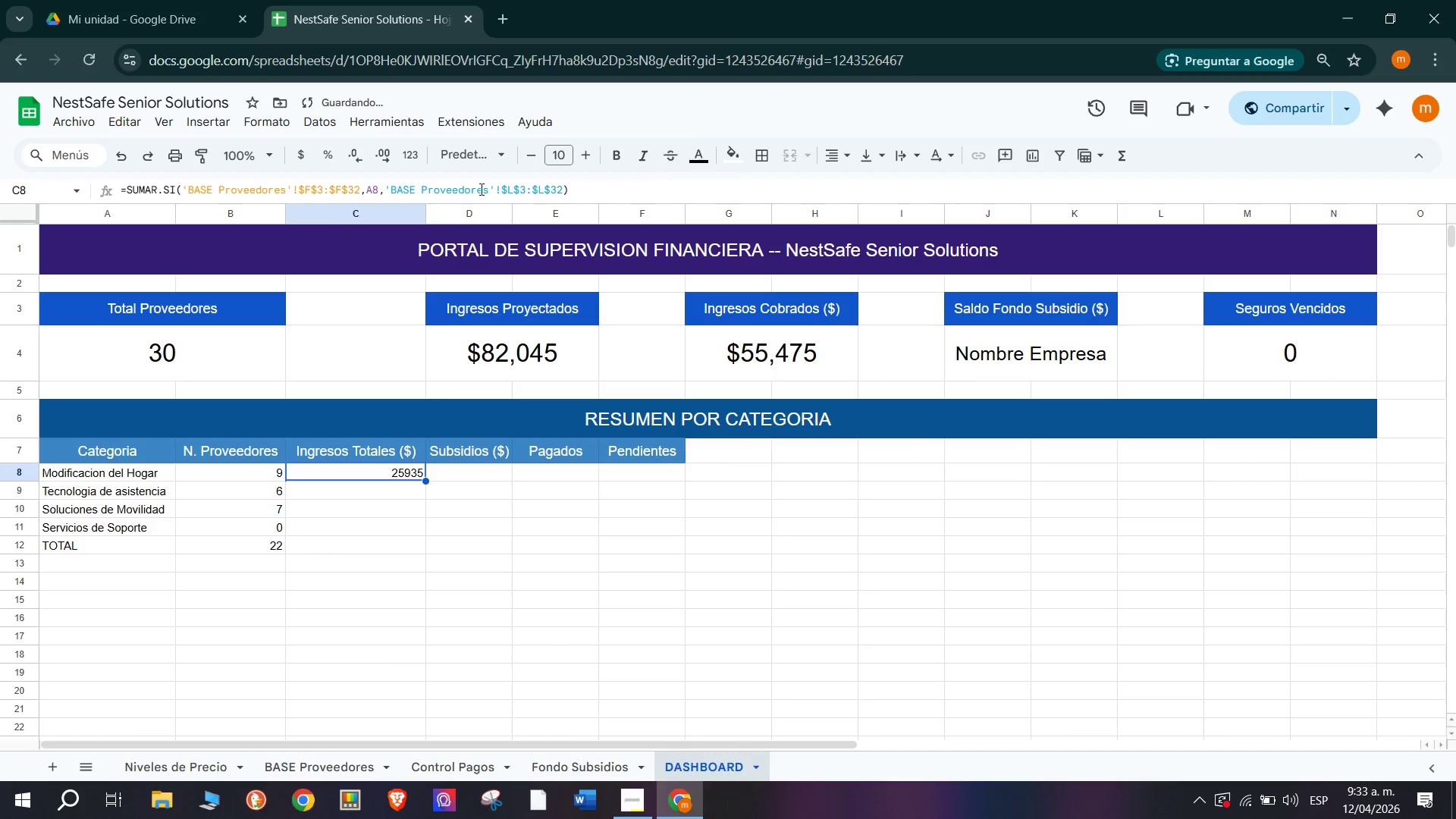 
left_click_drag(start_coordinate=[357, 151], to_coordinate=[357, 147])
 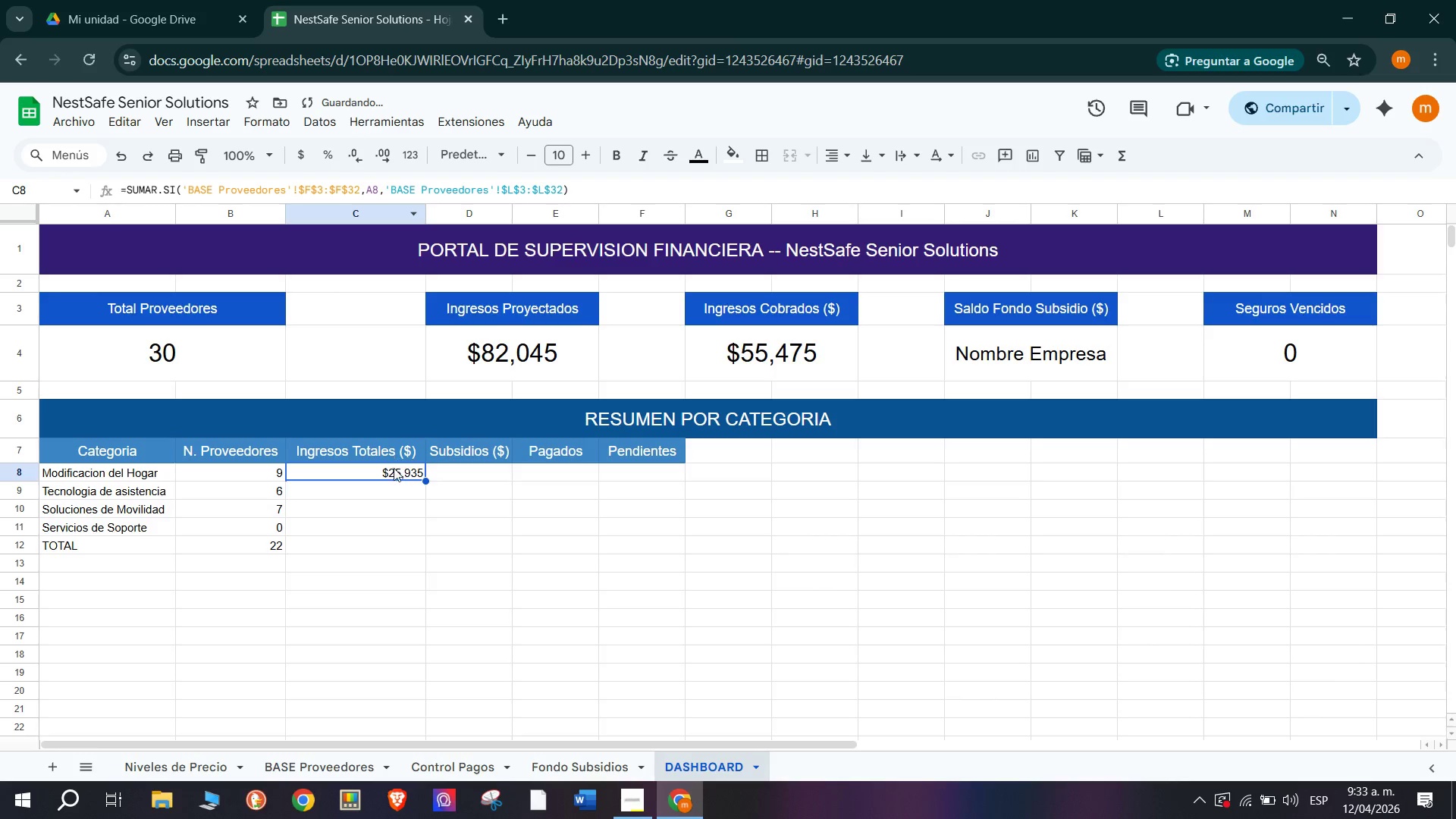 
left_click([382, 491])
 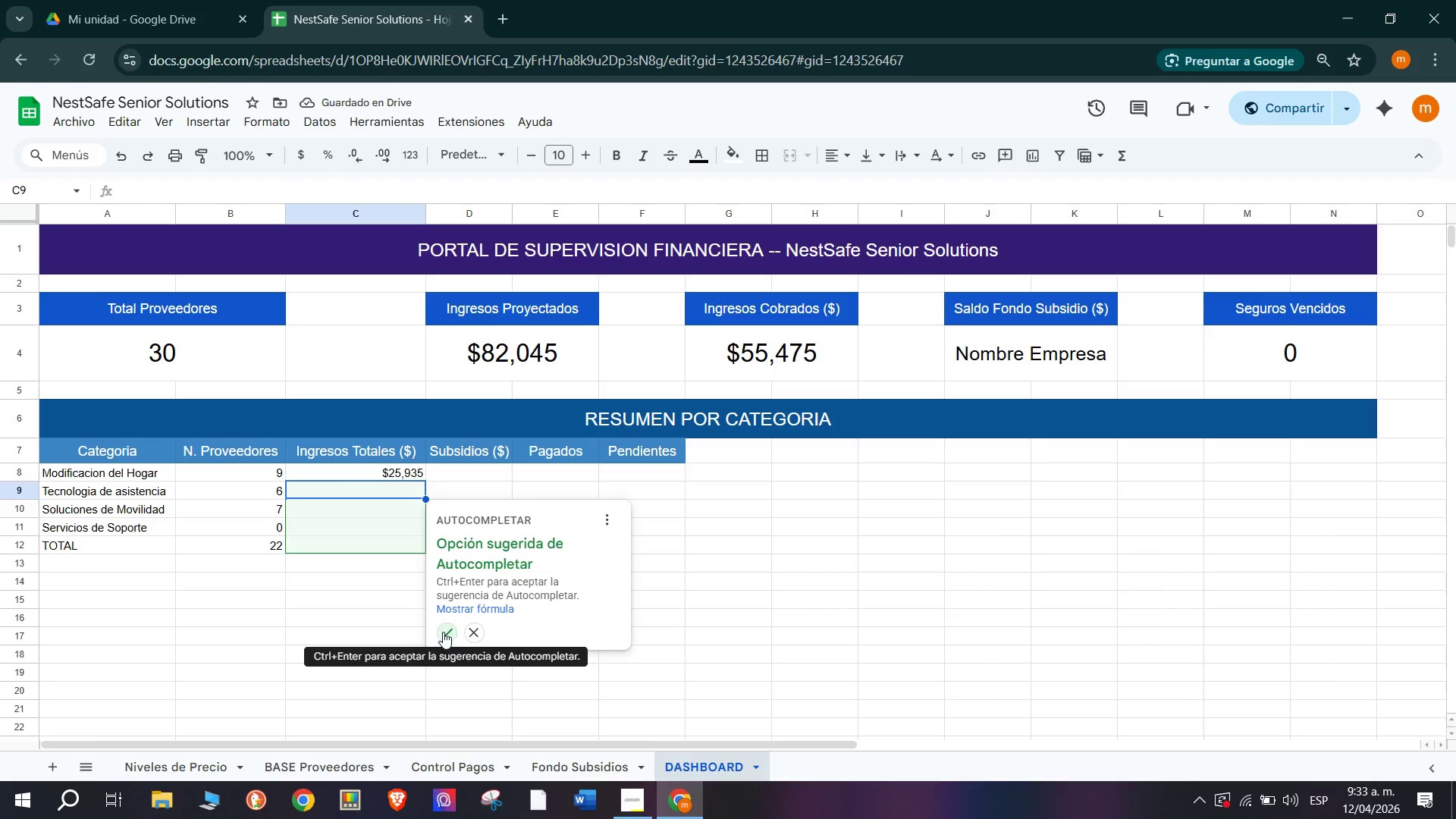 
left_click([443, 632])
 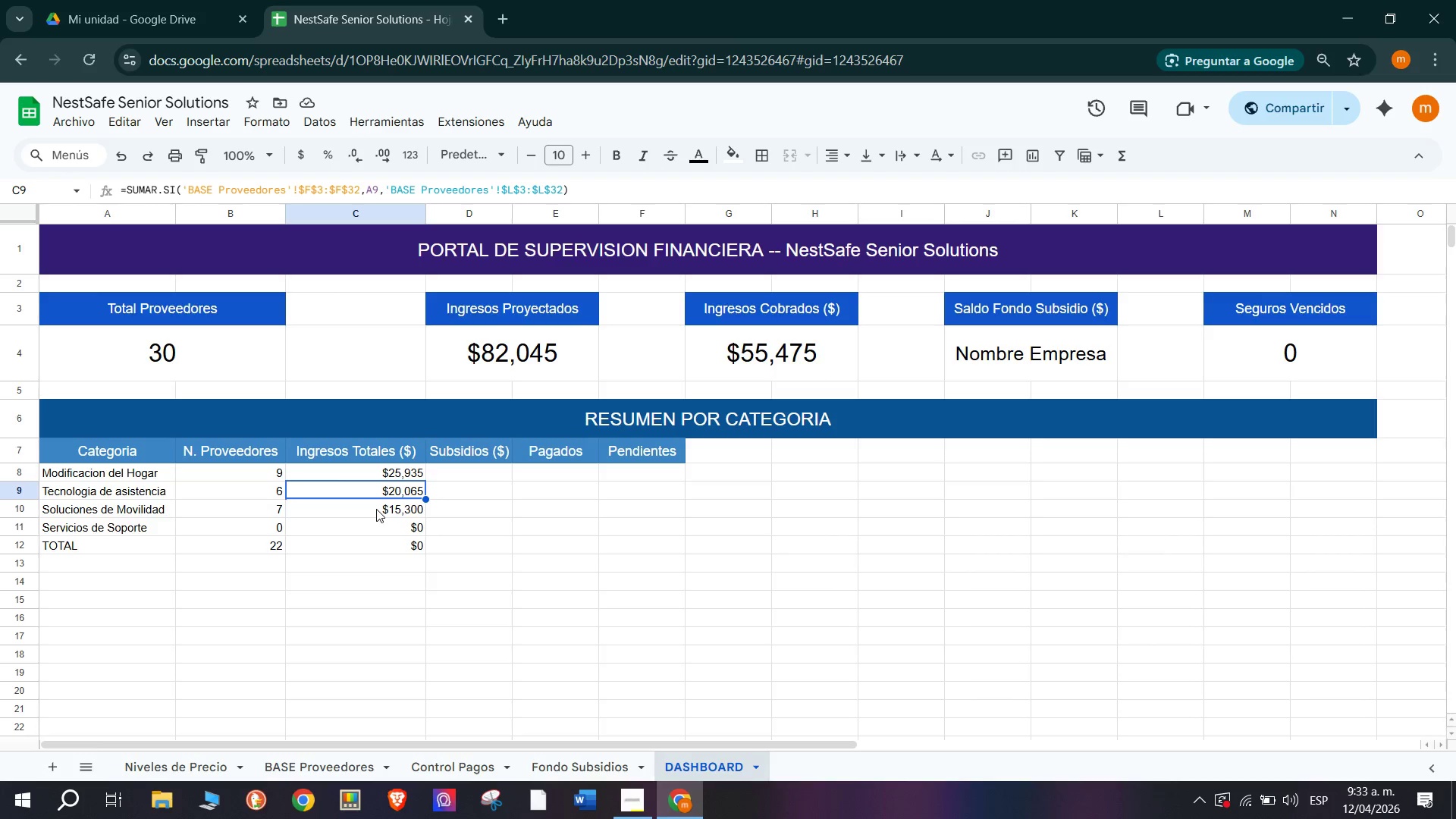 
wait(13.19)
 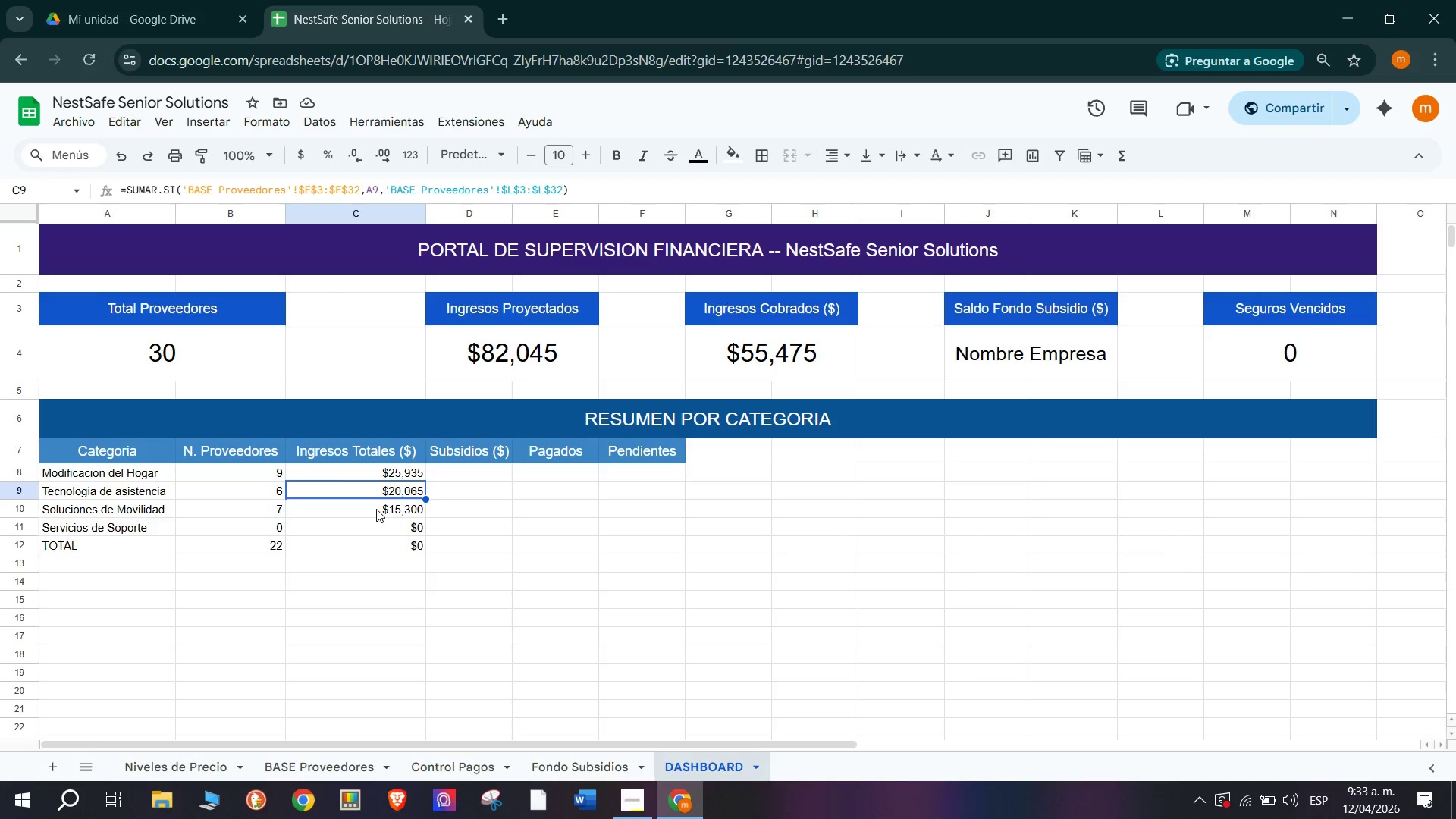 
left_click([452, 464])
 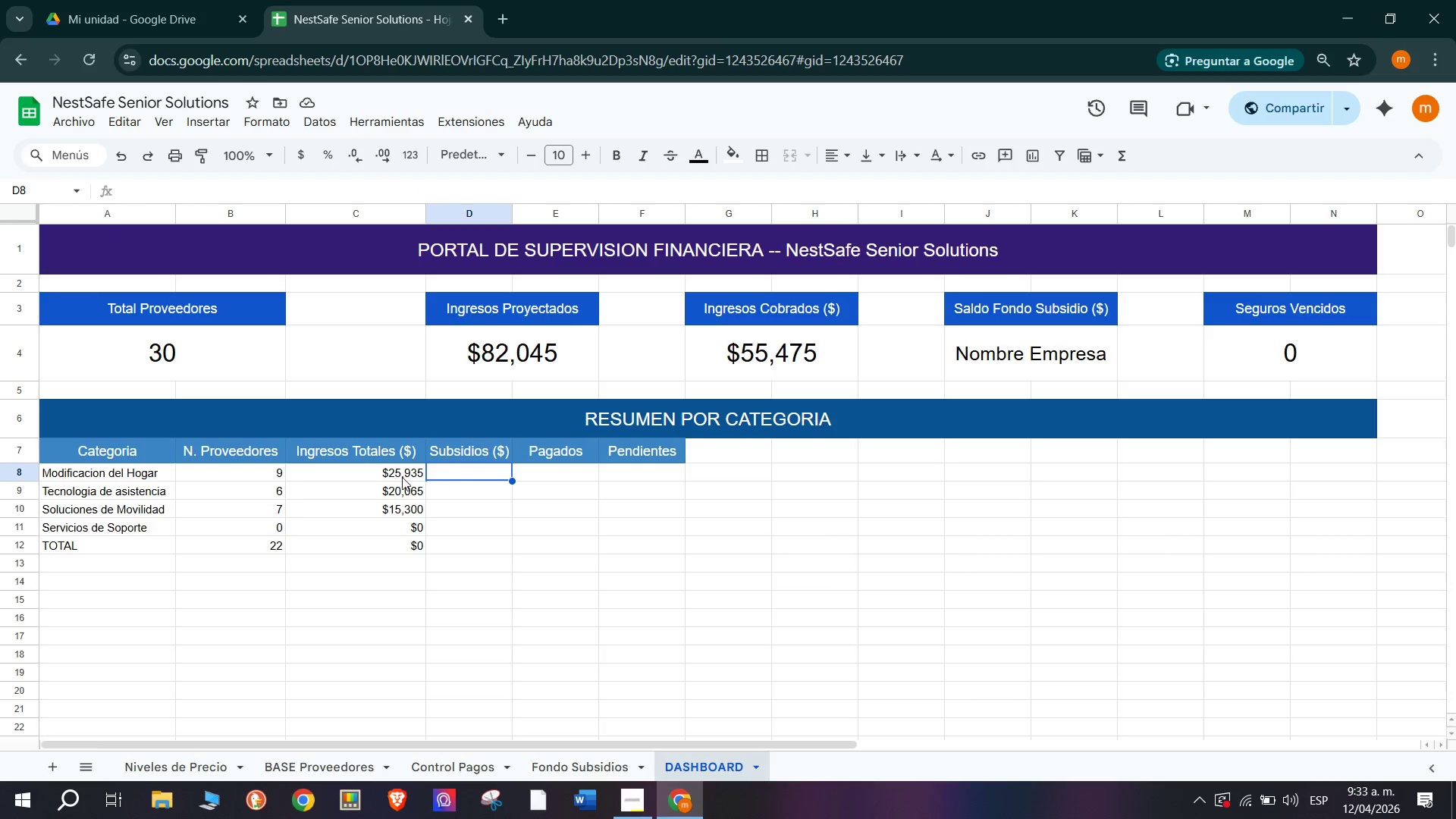 
left_click([358, 467])
 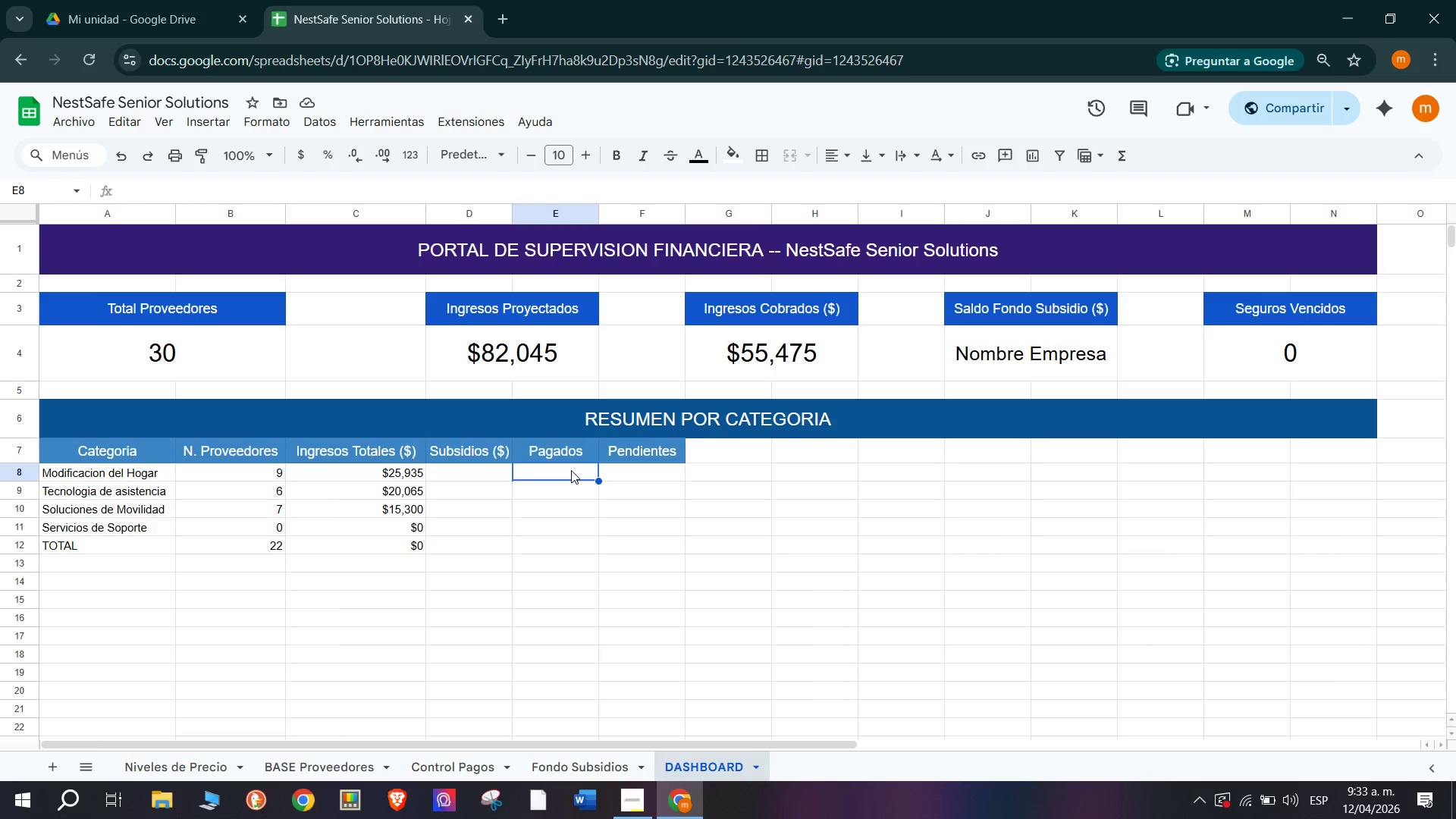 
wait(21.36)
 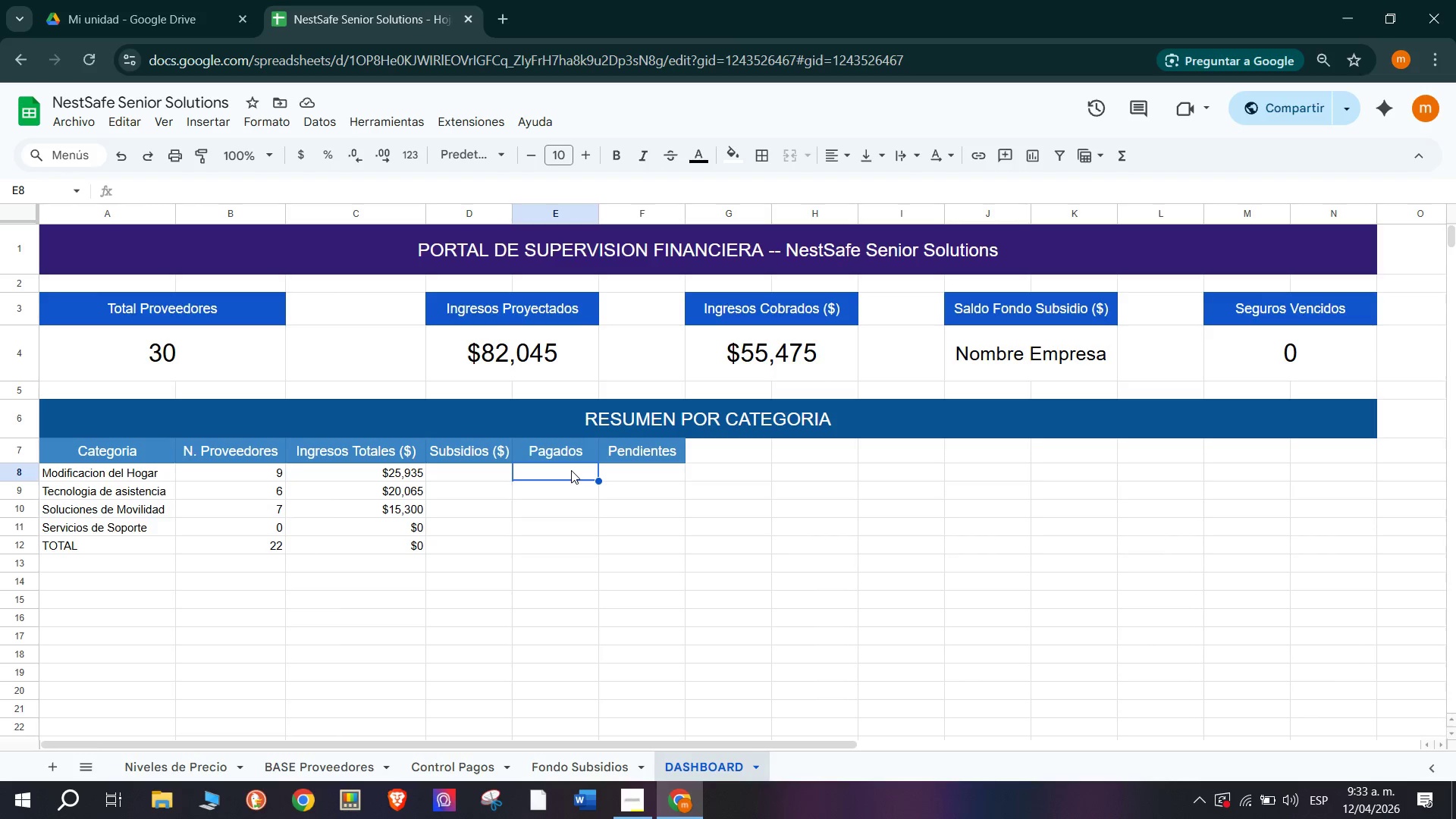 
left_click([438, 460])
 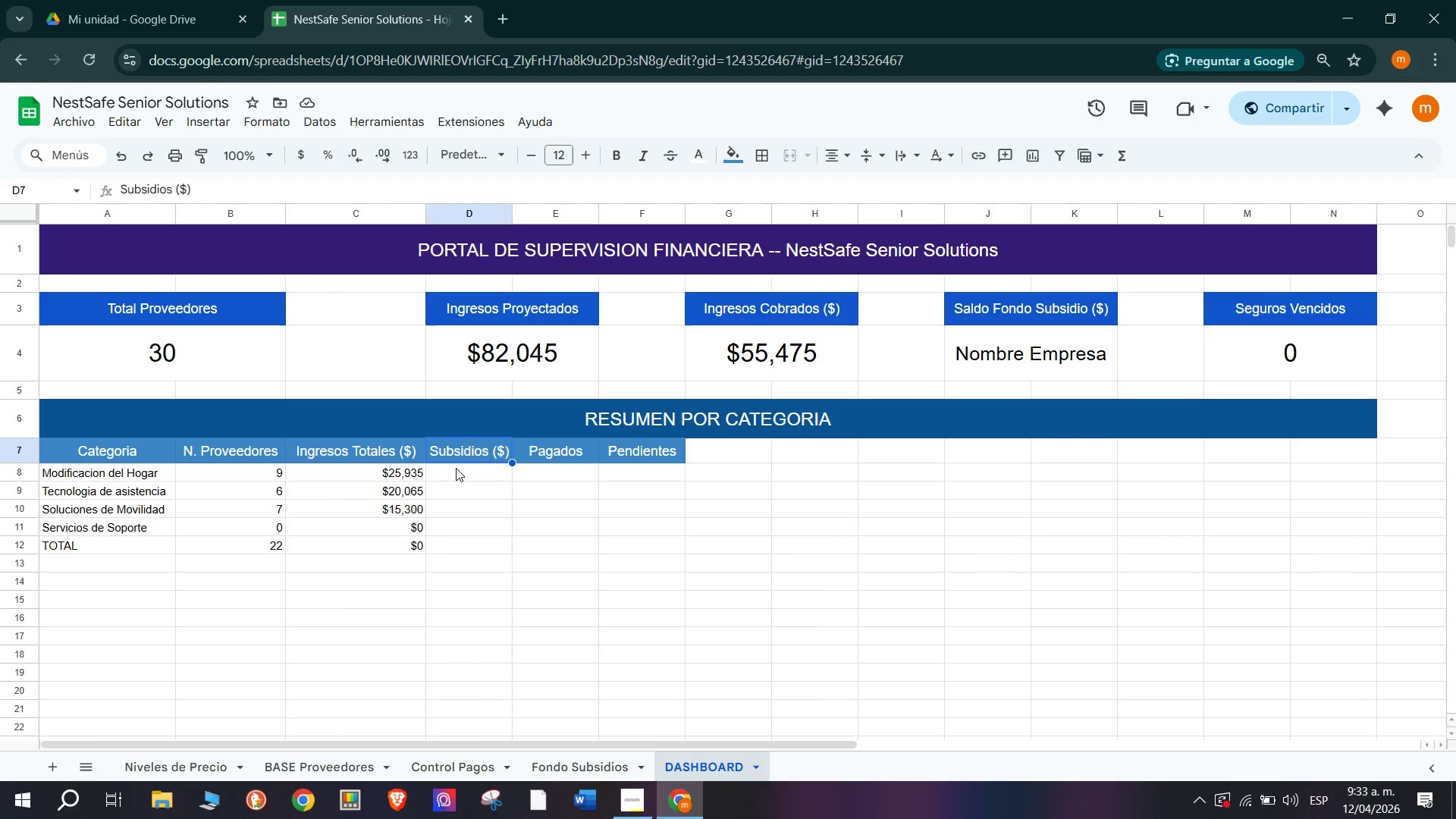 
left_click([472, 474])
 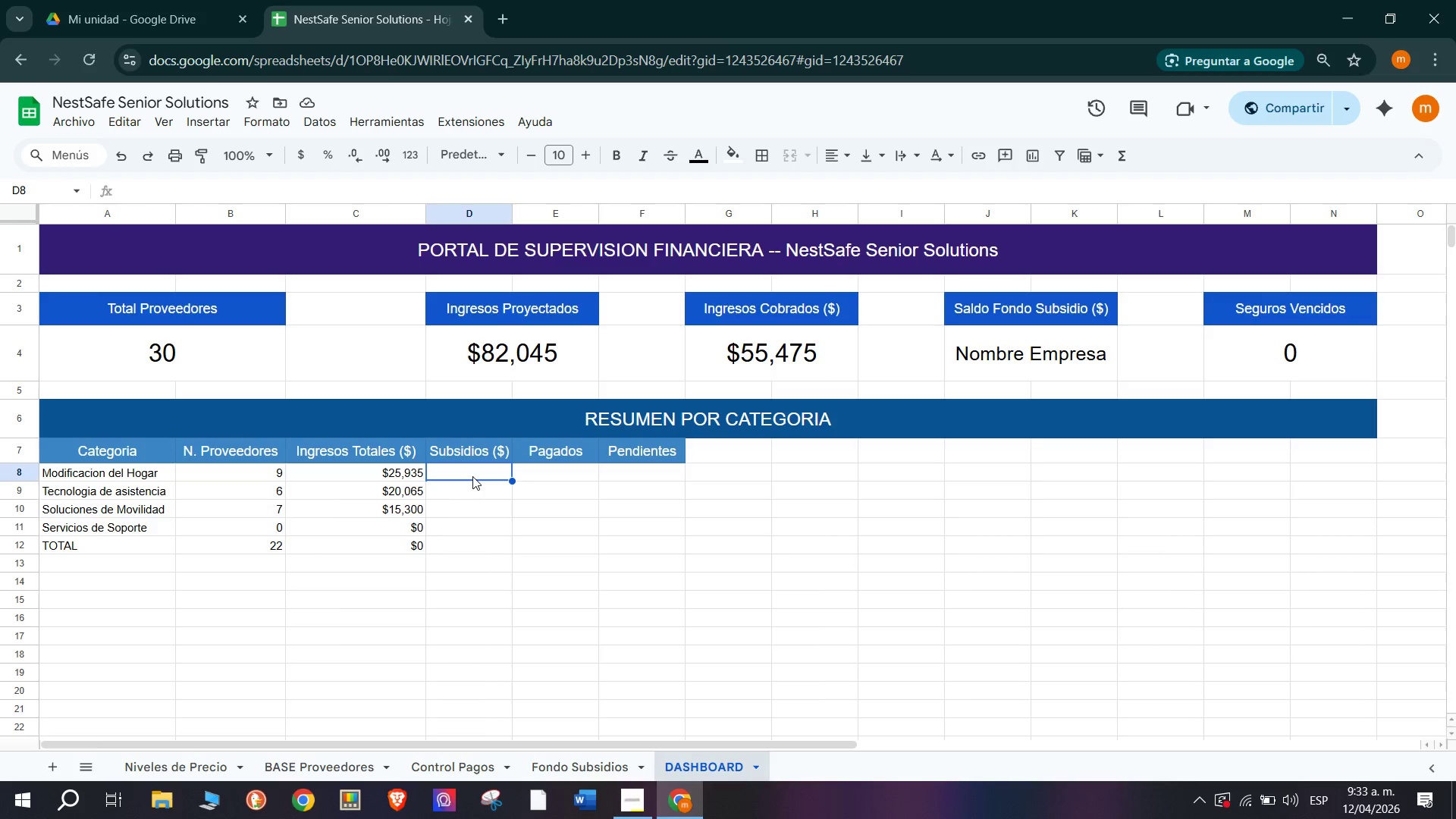 
wait(7.51)
 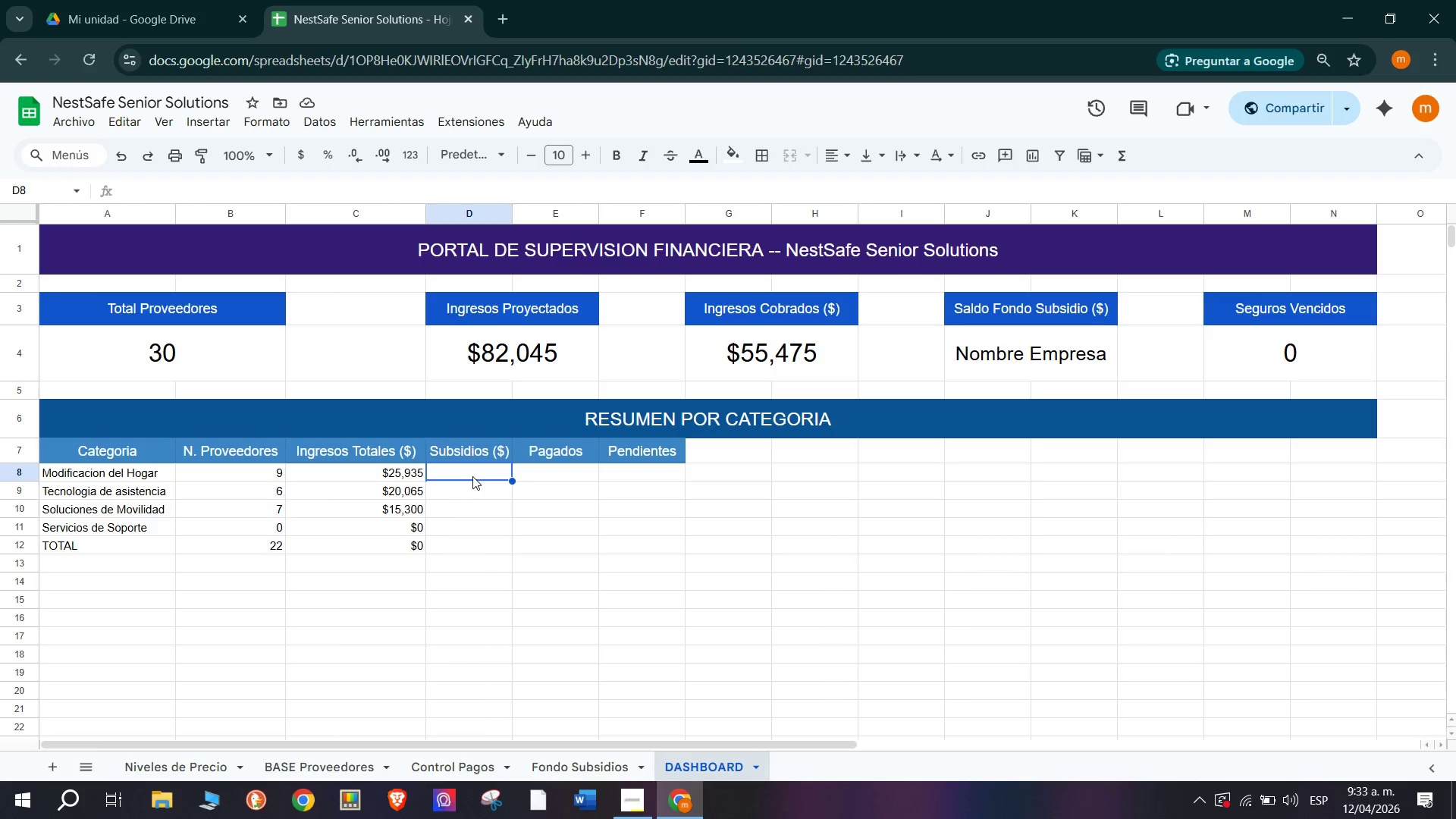 
type()su)
 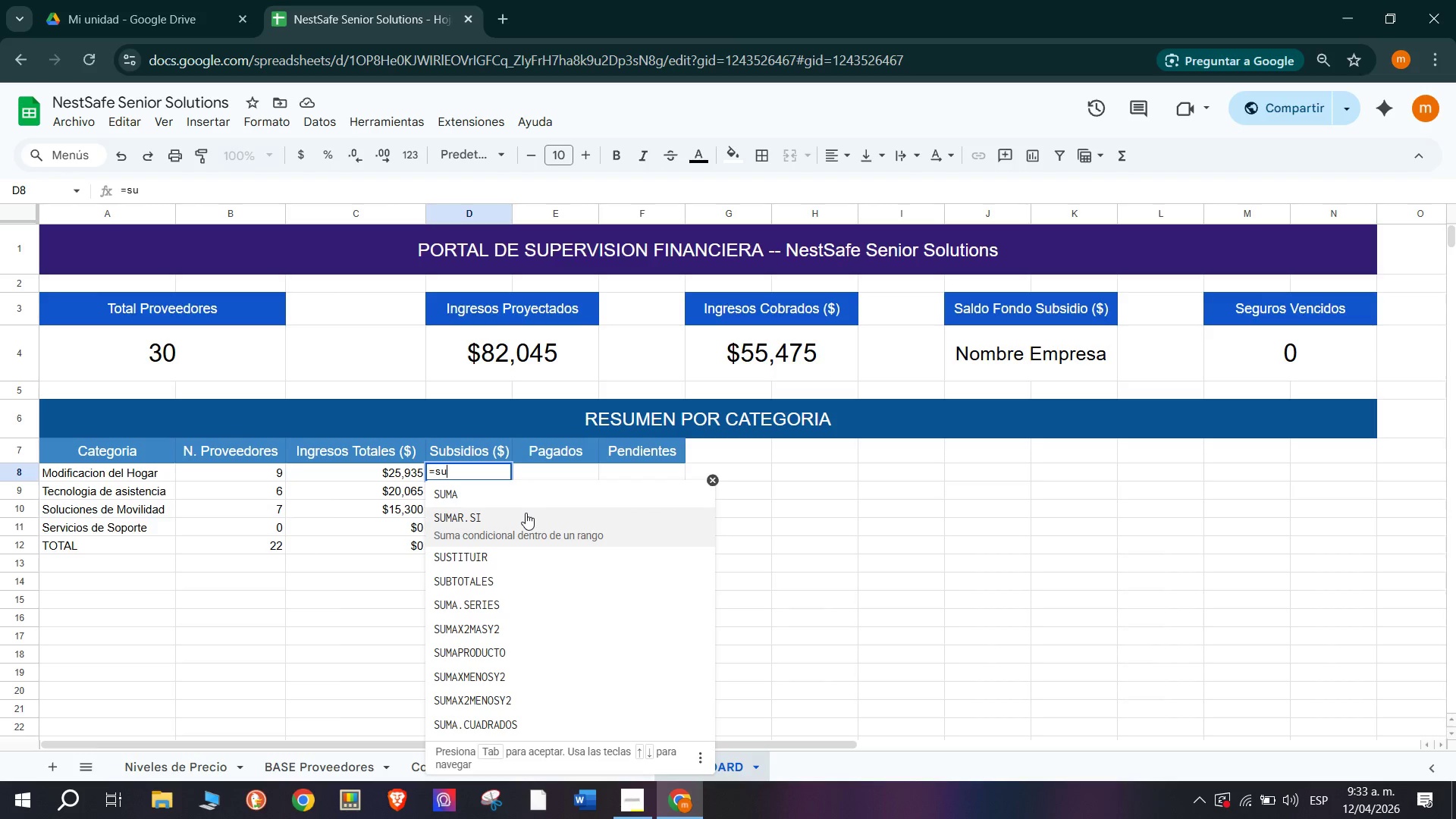 
left_click([526, 513])
 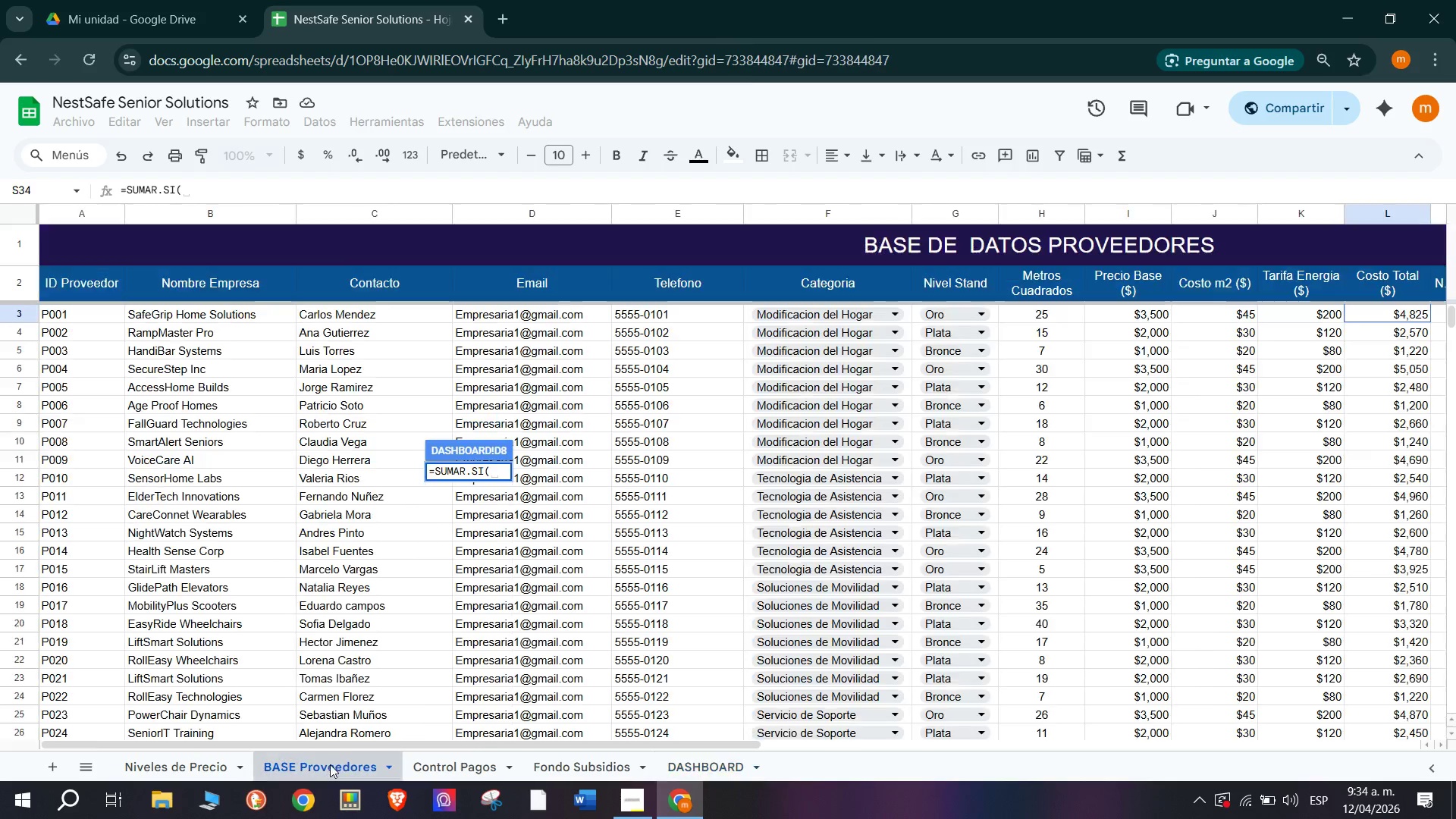 
wait(13.61)
 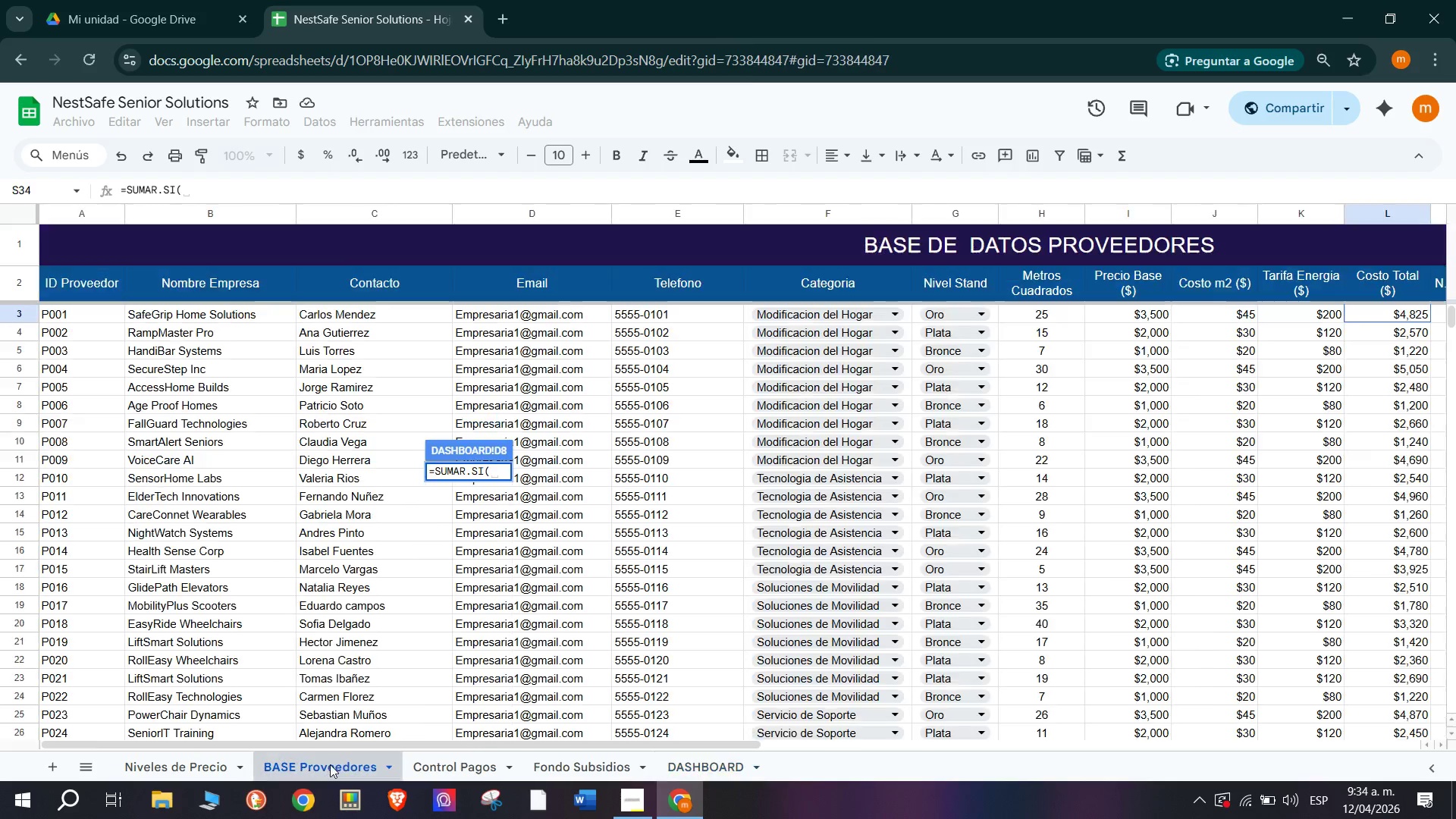 
left_click([749, 311])
 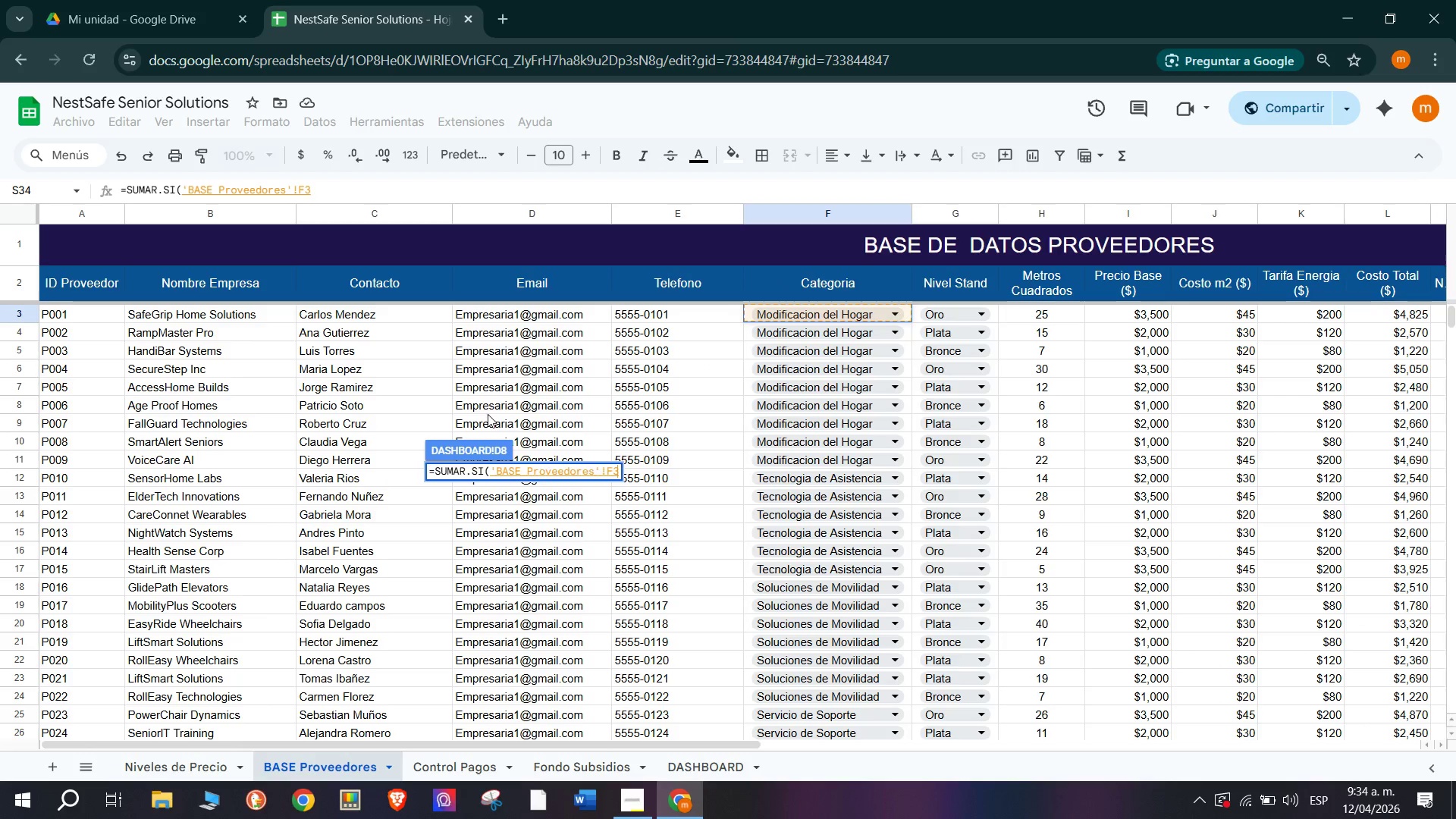 
key(Backspace)
key(Backspace)
type($f$3)
 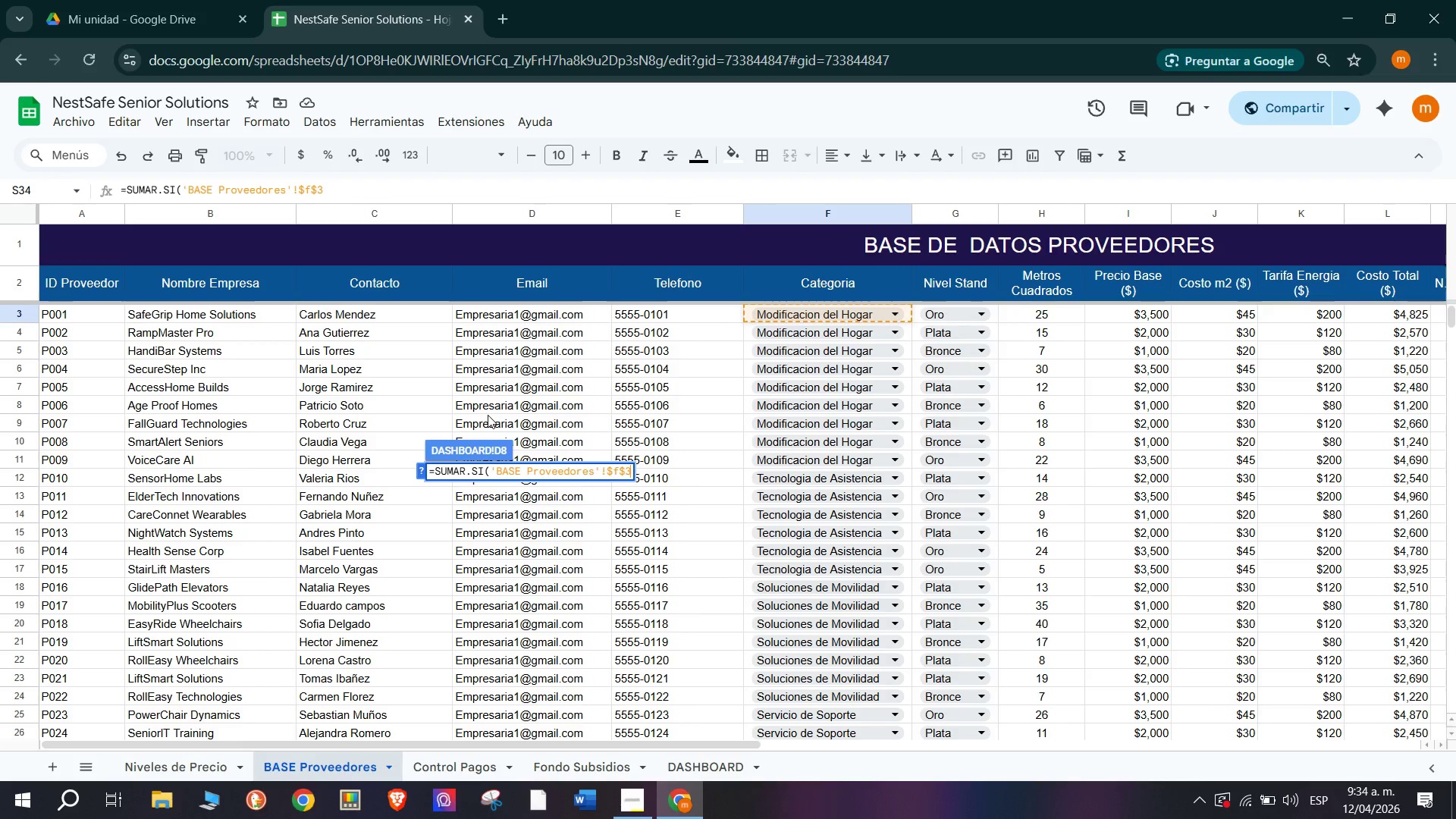 
type(>$f$32<)
 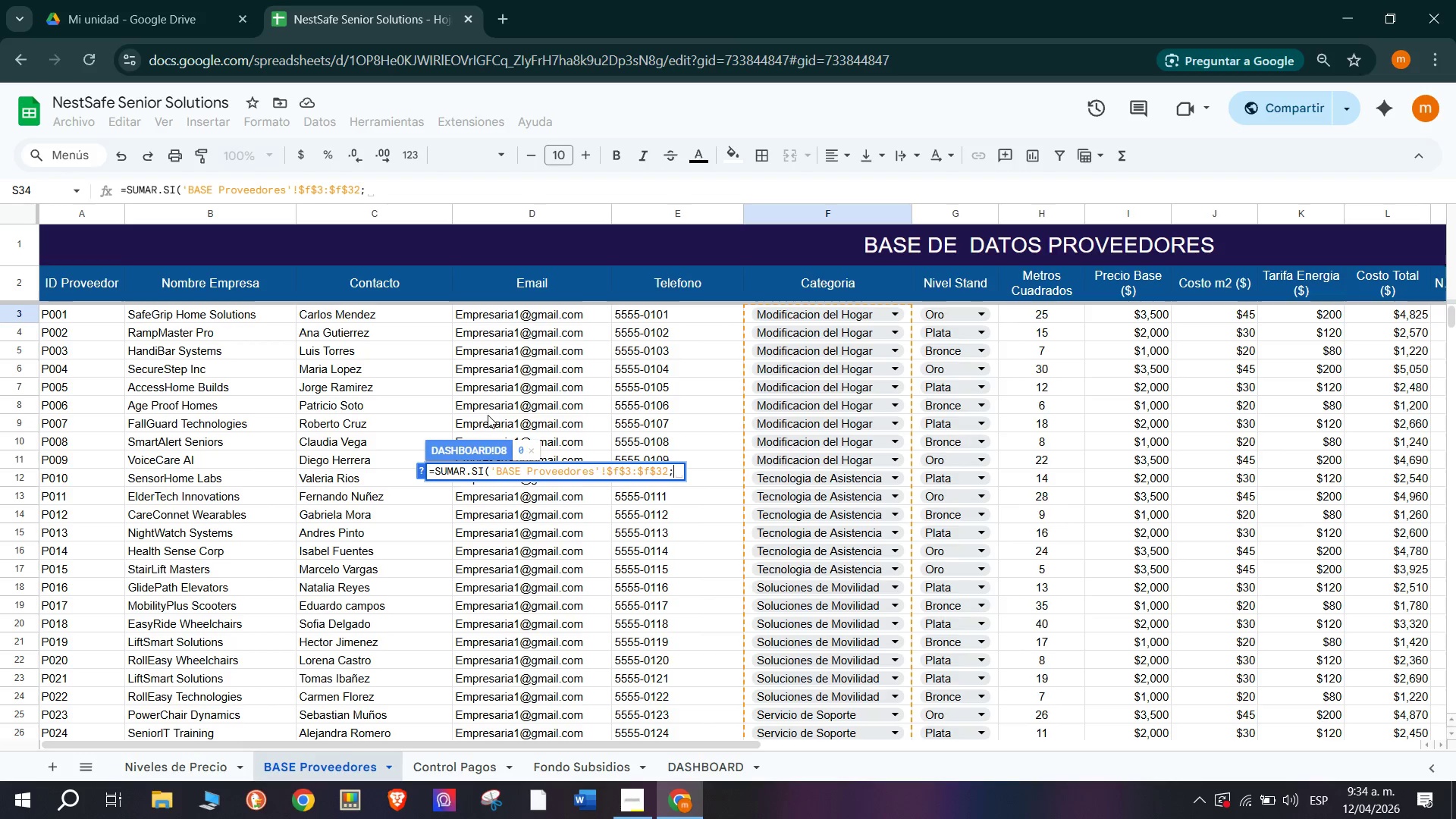 
wait(8.66)
 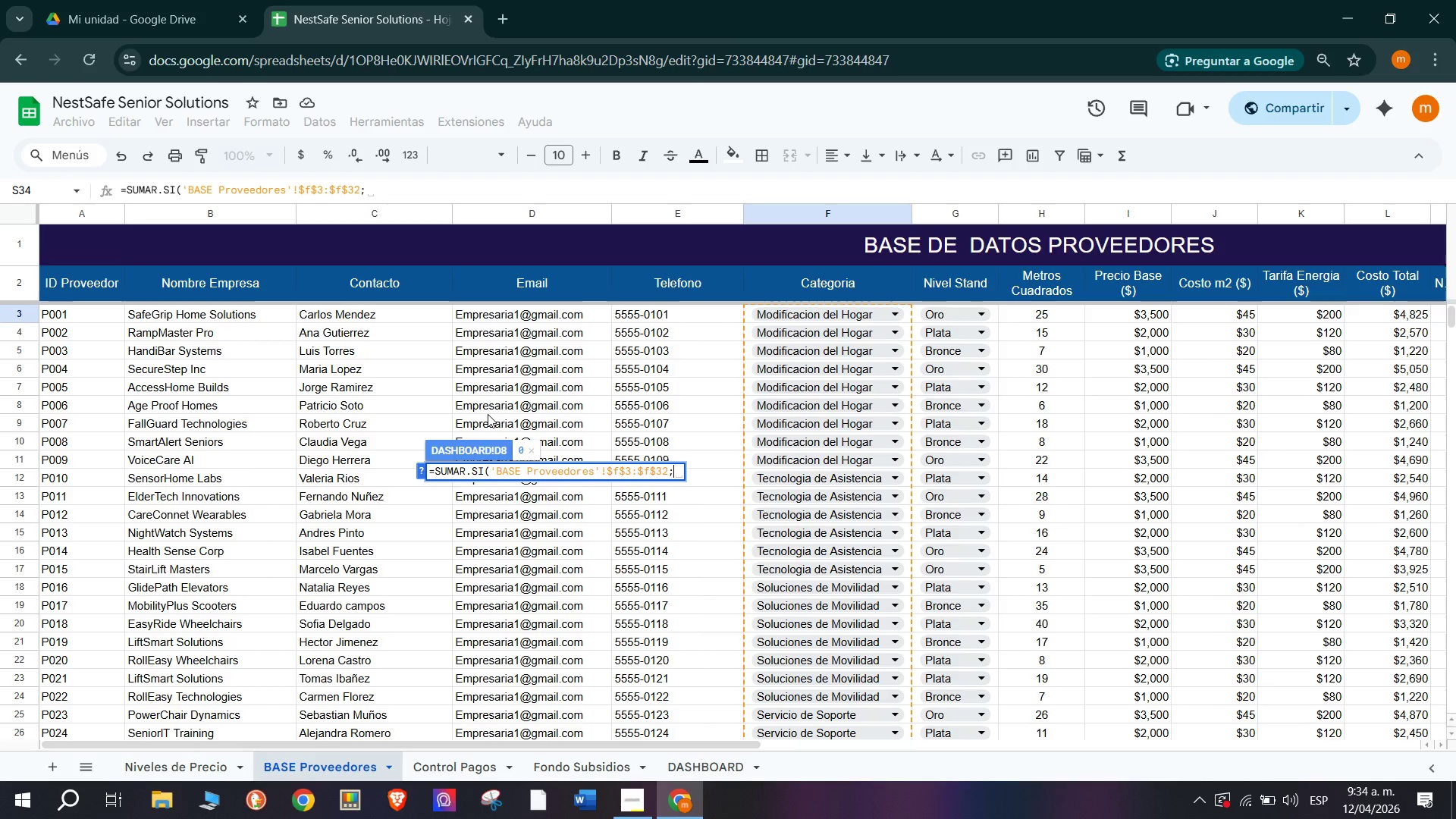 
left_click_drag(start_coordinate=[620, 743], to_coordinate=[988, 755])
 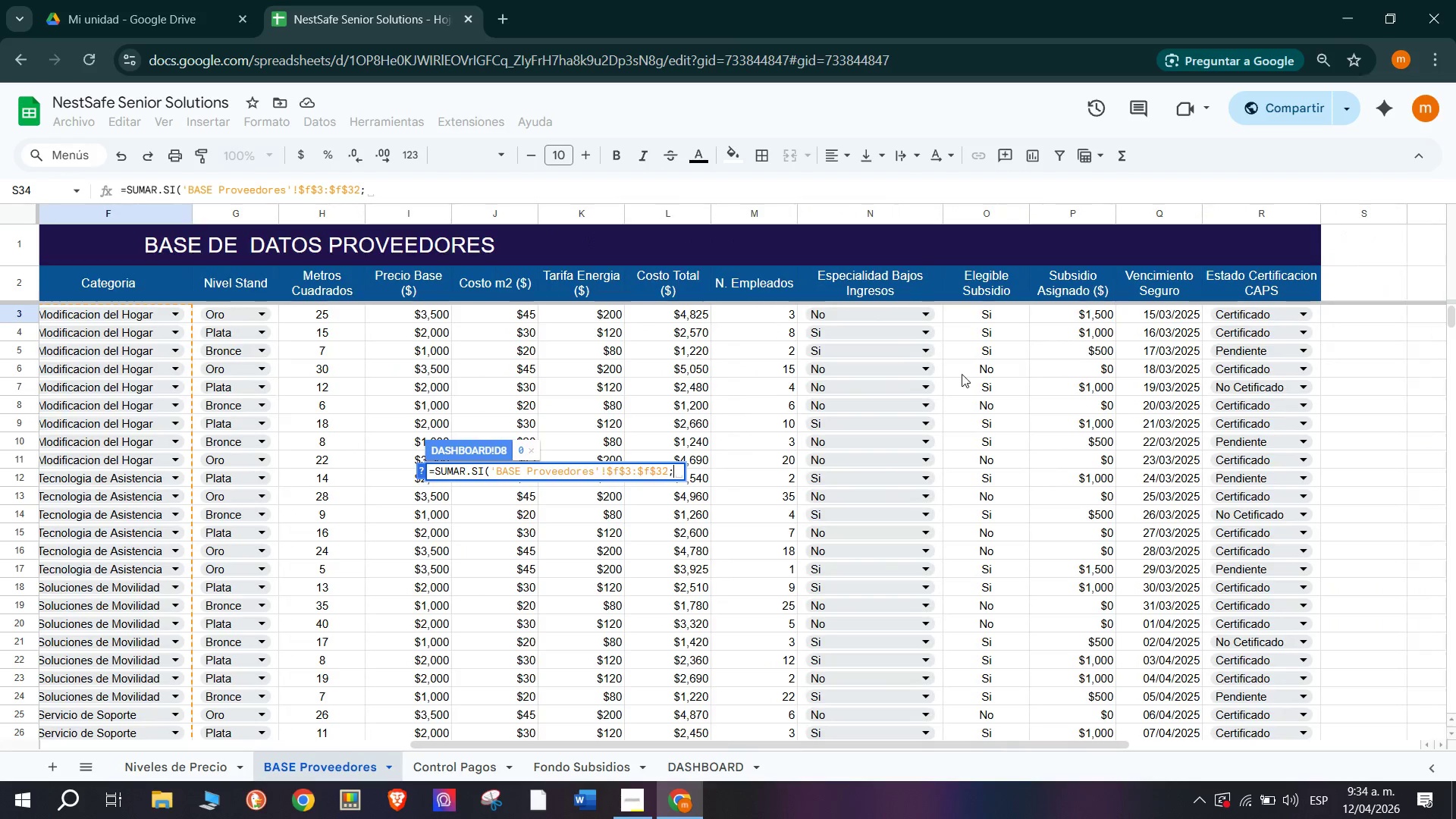 
scroll: coordinate [976, 378], scroll_direction: up, amount: 2.0
 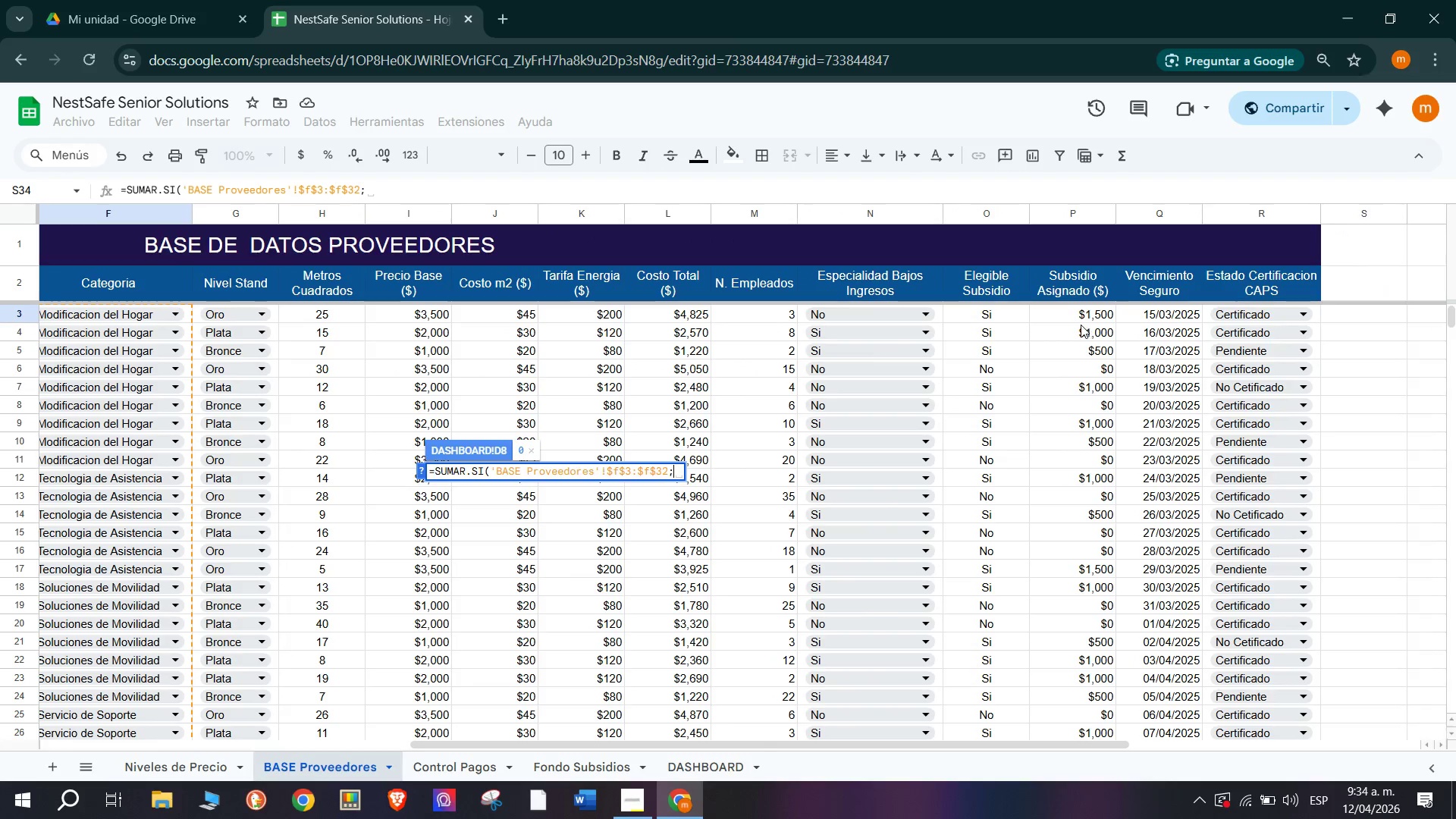 
left_click([1083, 318])
 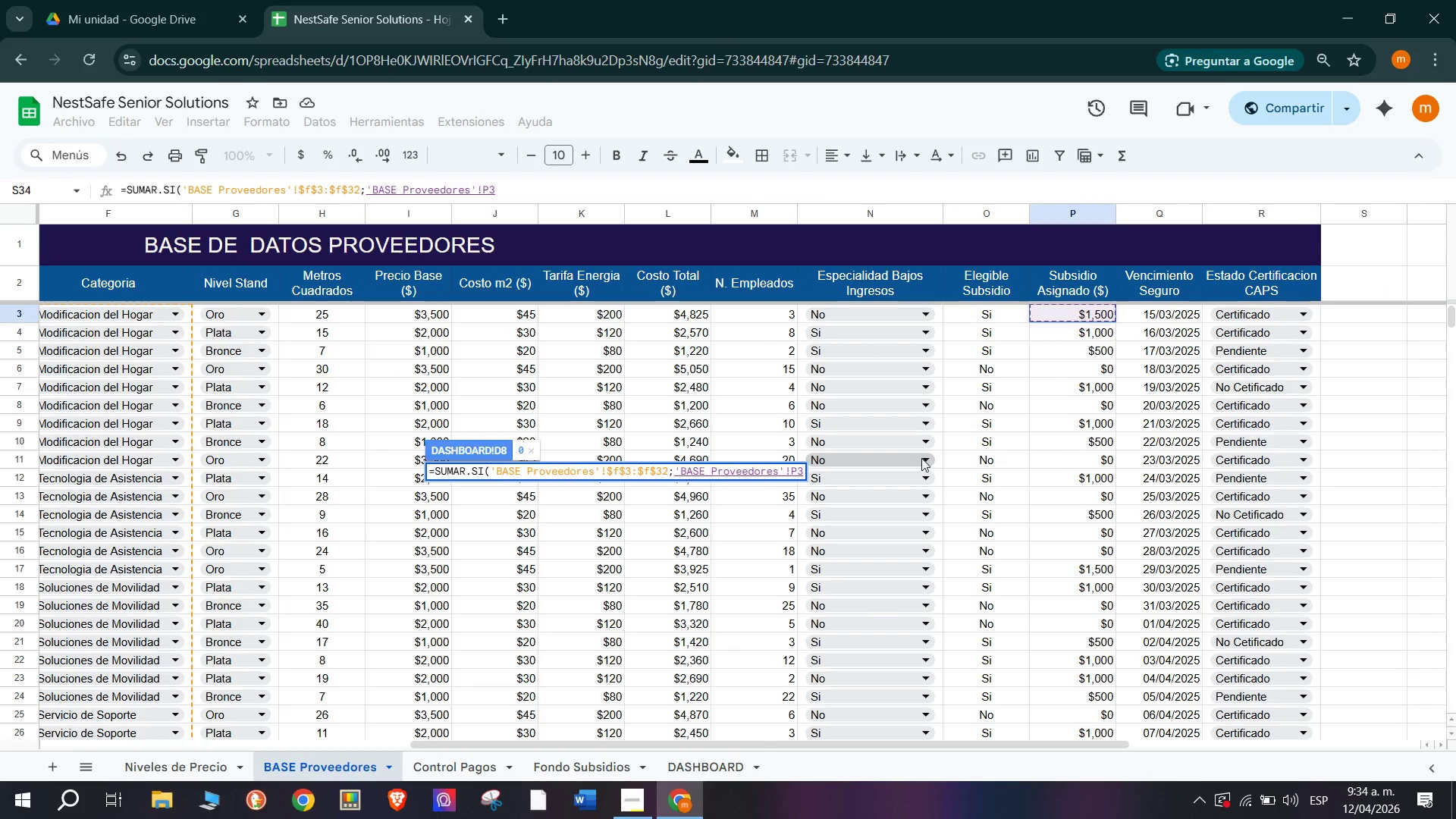 
key(Backspace)
key(Backspace)
type($p$3>$p$32()
 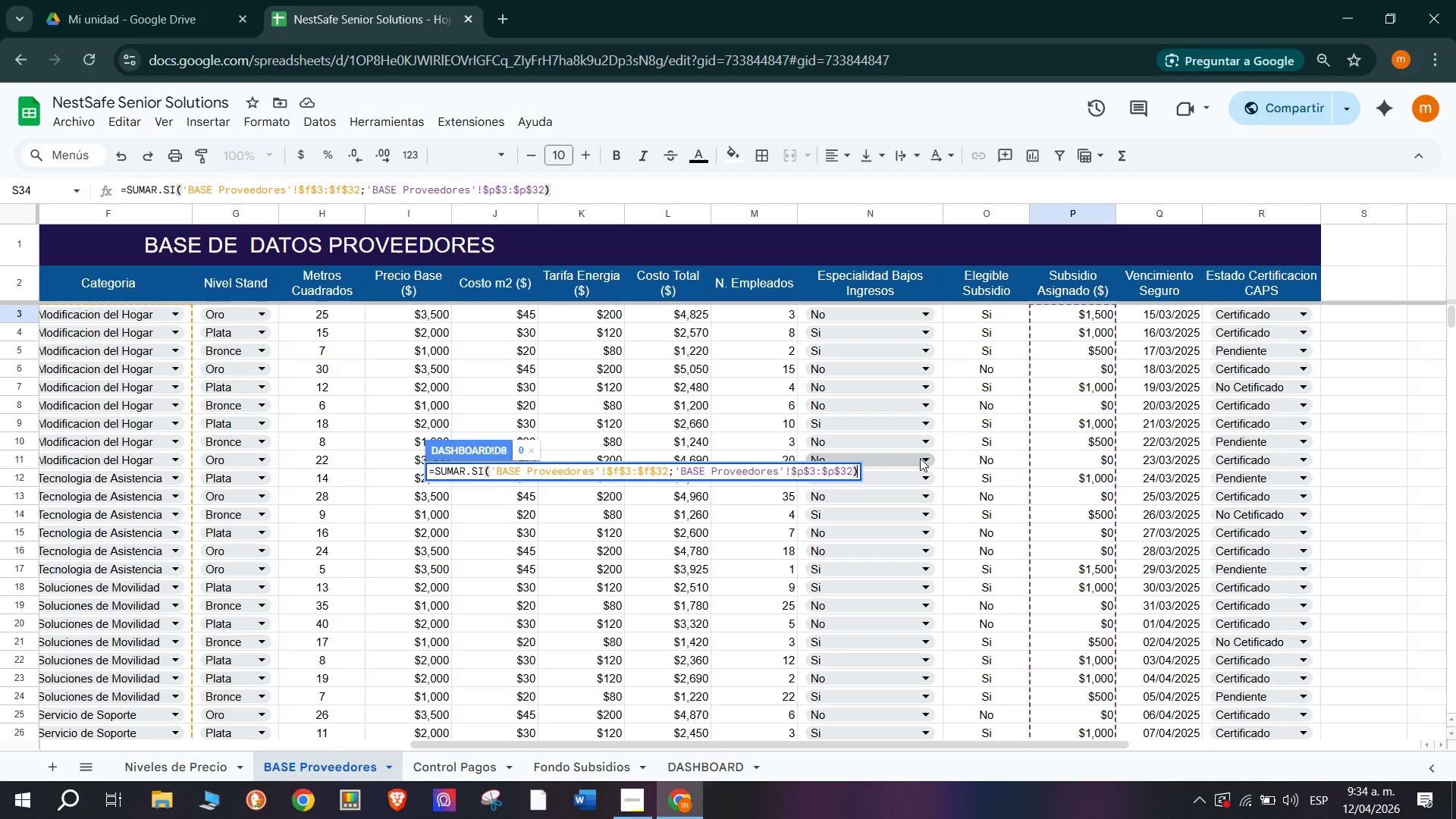 
key(Enter)
 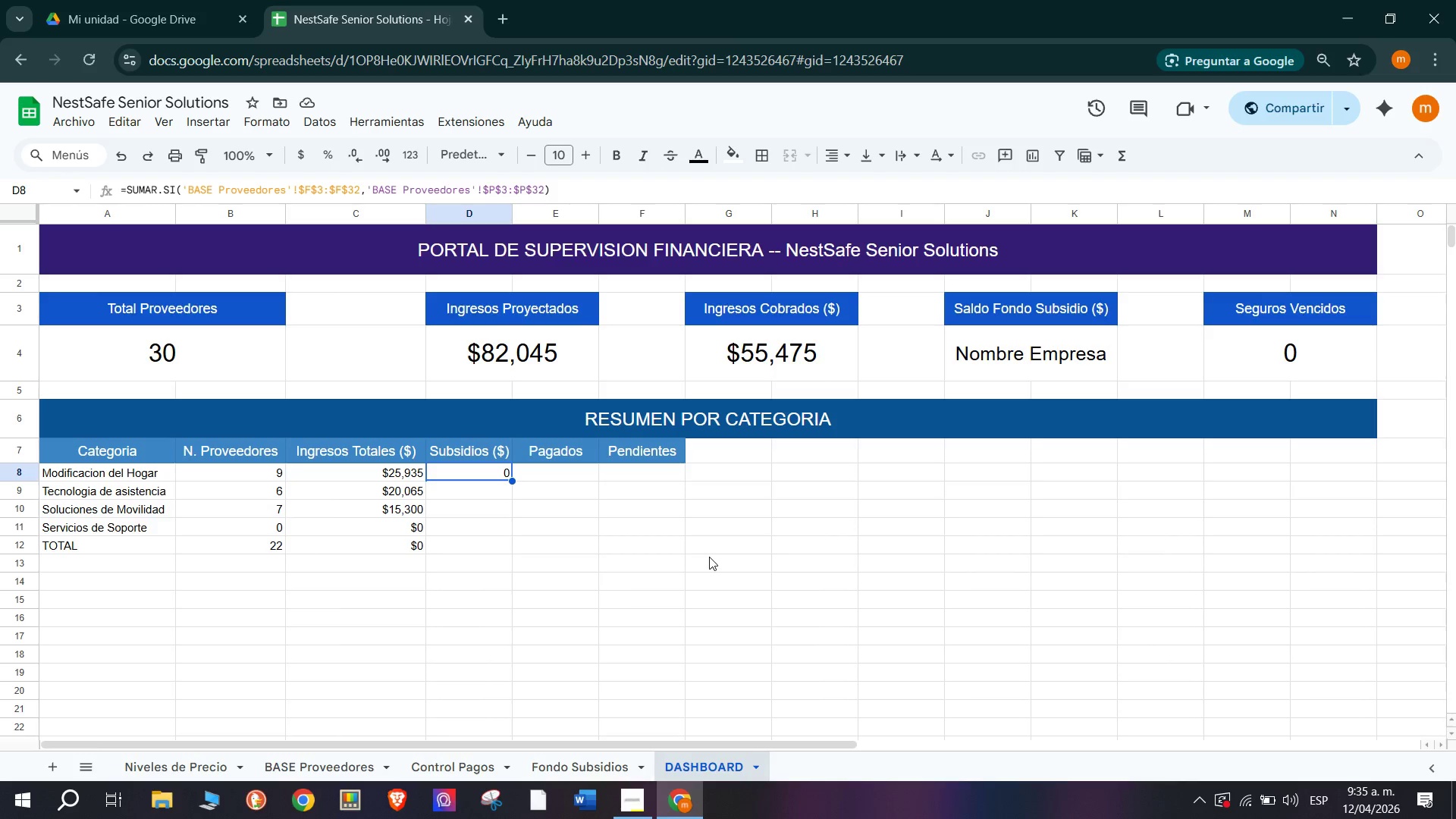 
wait(24.36)
 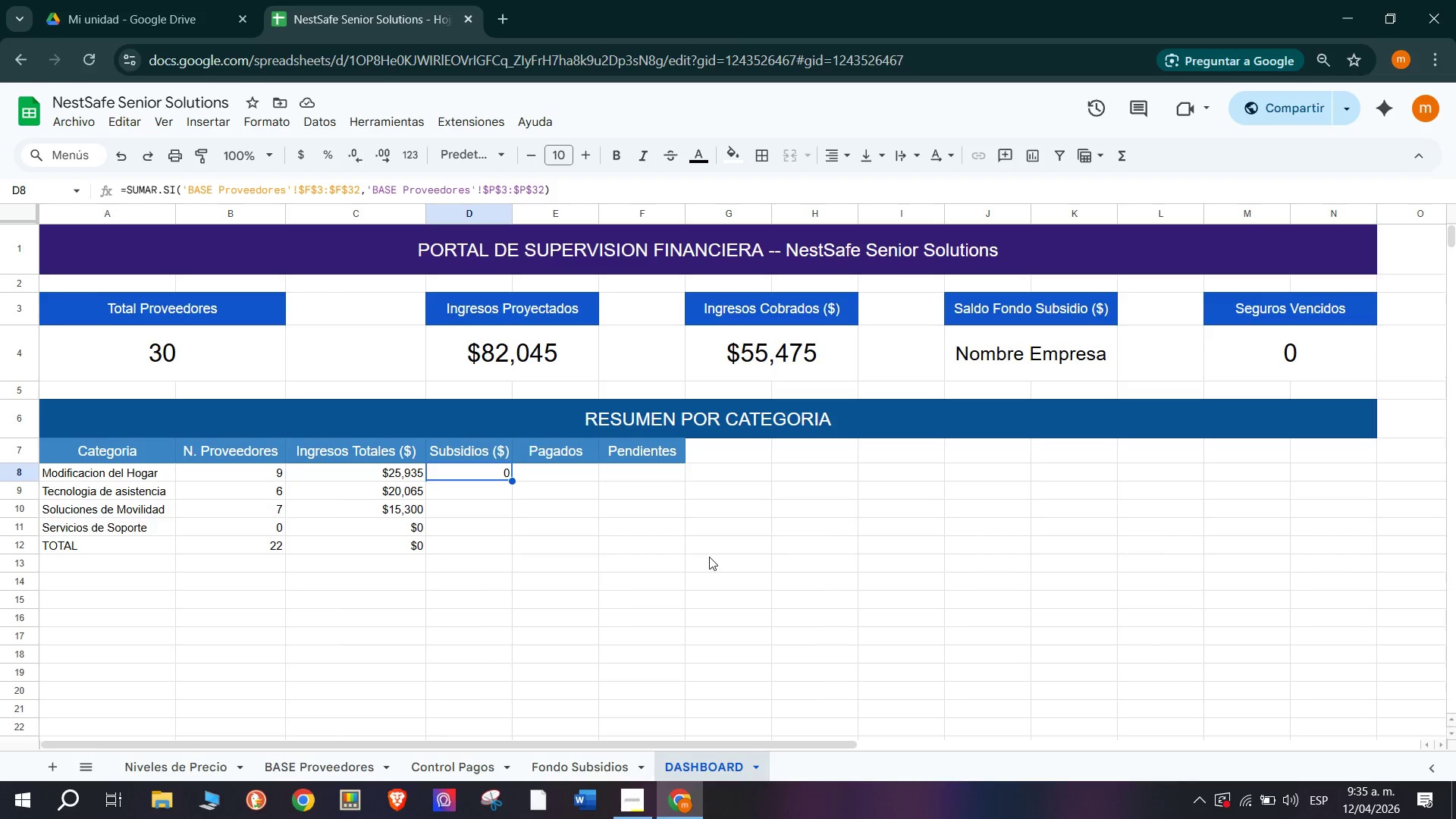 
double_click([494, 475])
 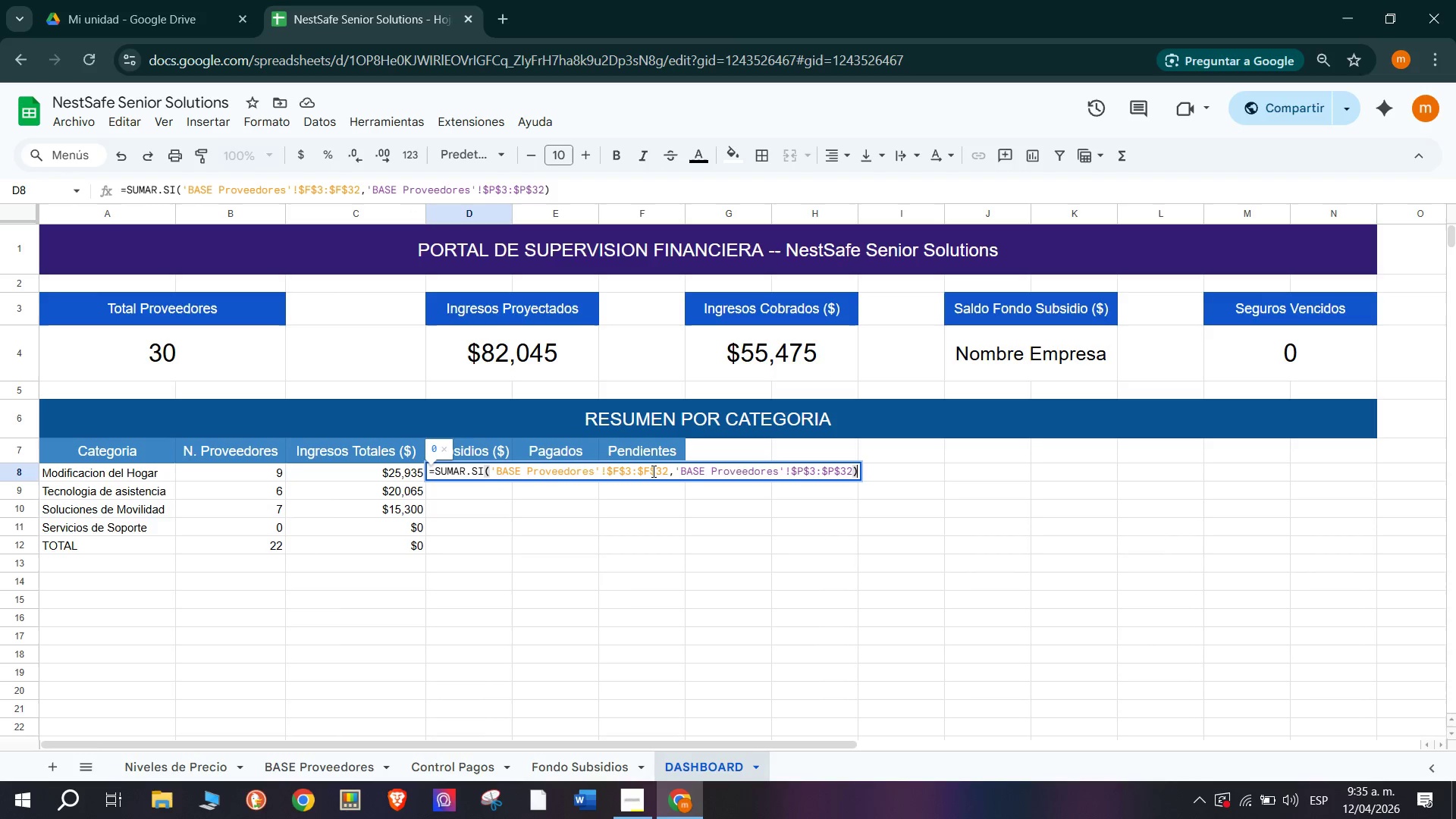 
wait(8.67)
 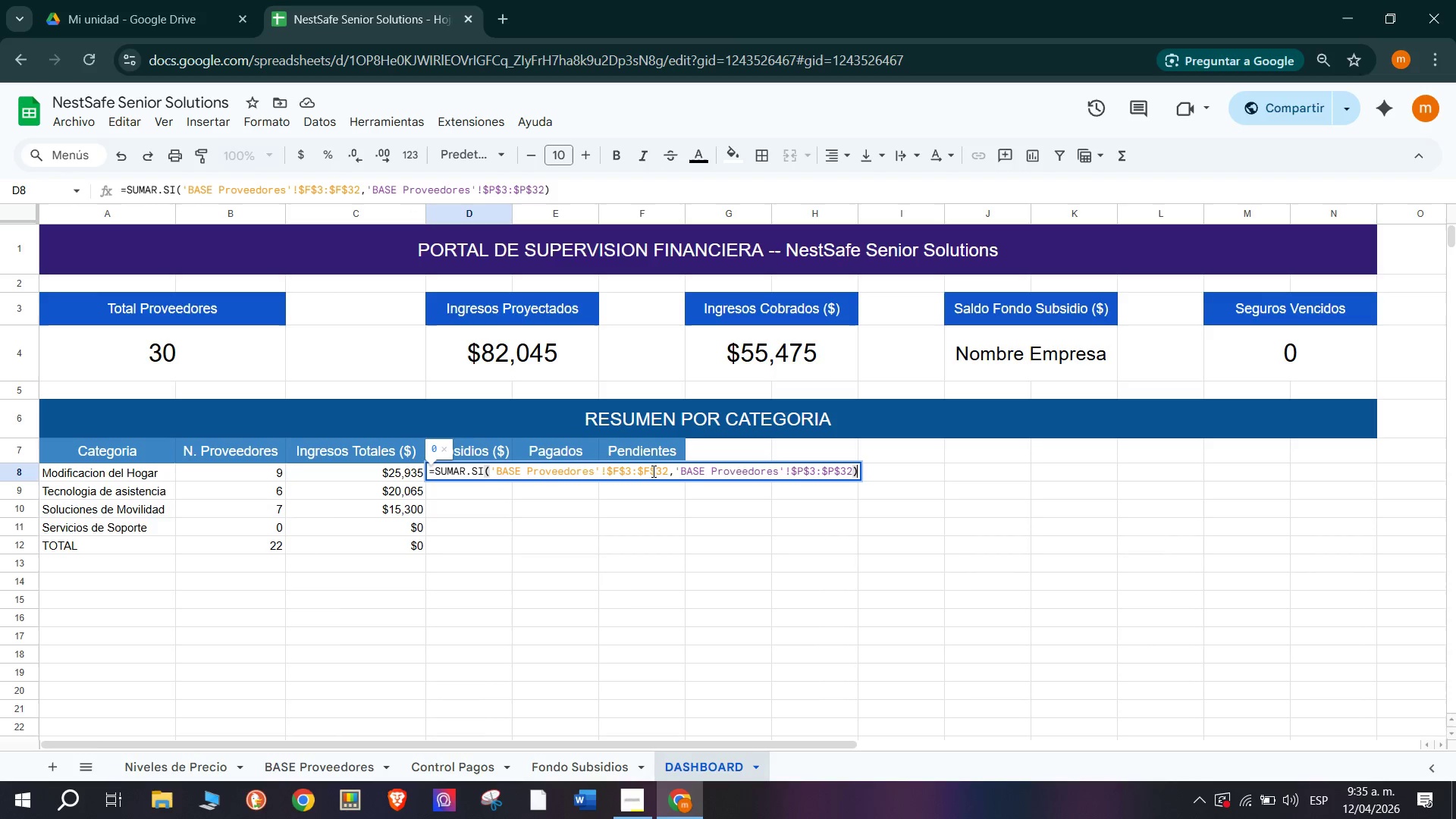 
left_click([673, 469])
 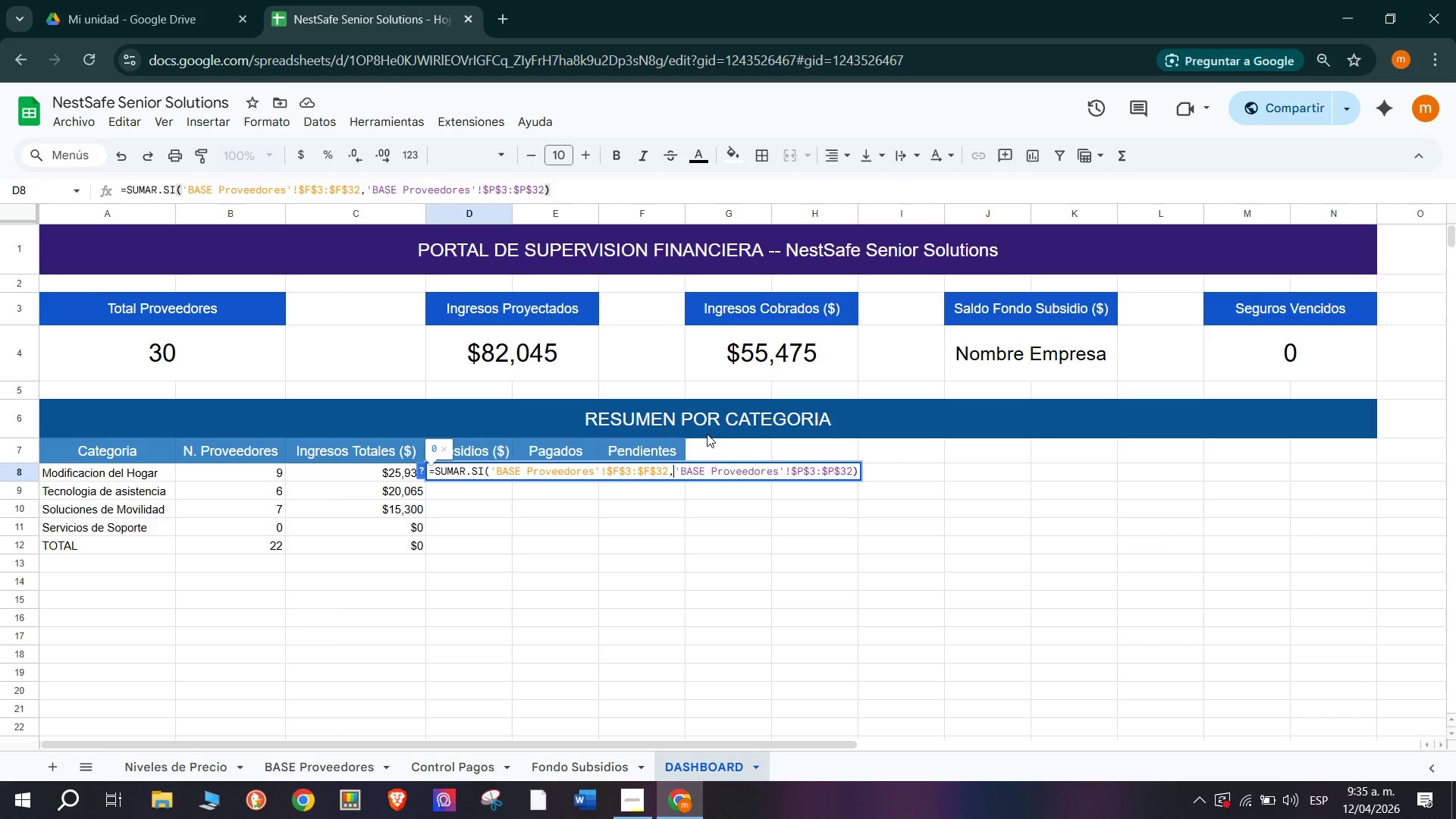 
key(Backspace)
type(<a8)
 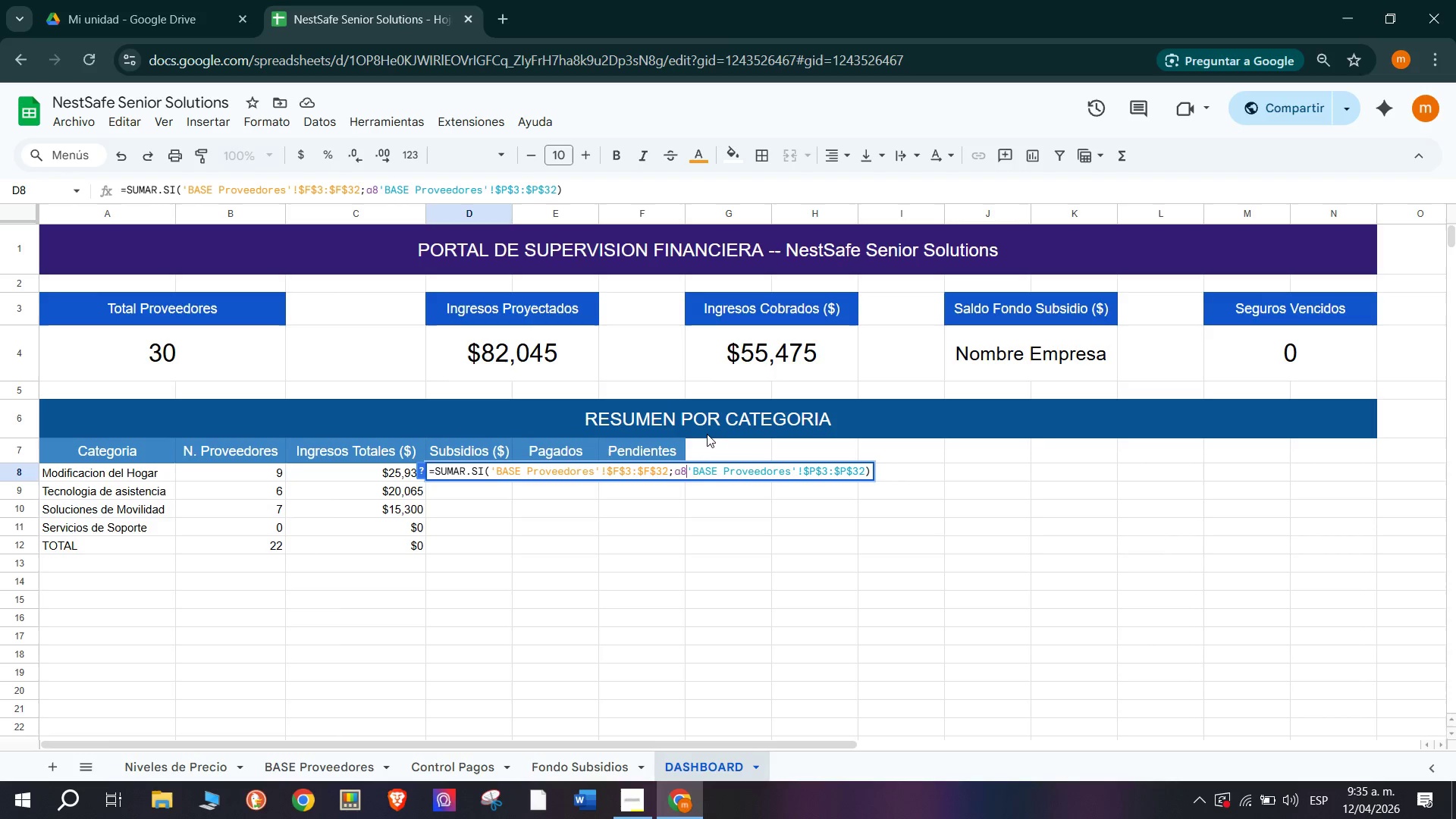 
key(Shift+Comma)
 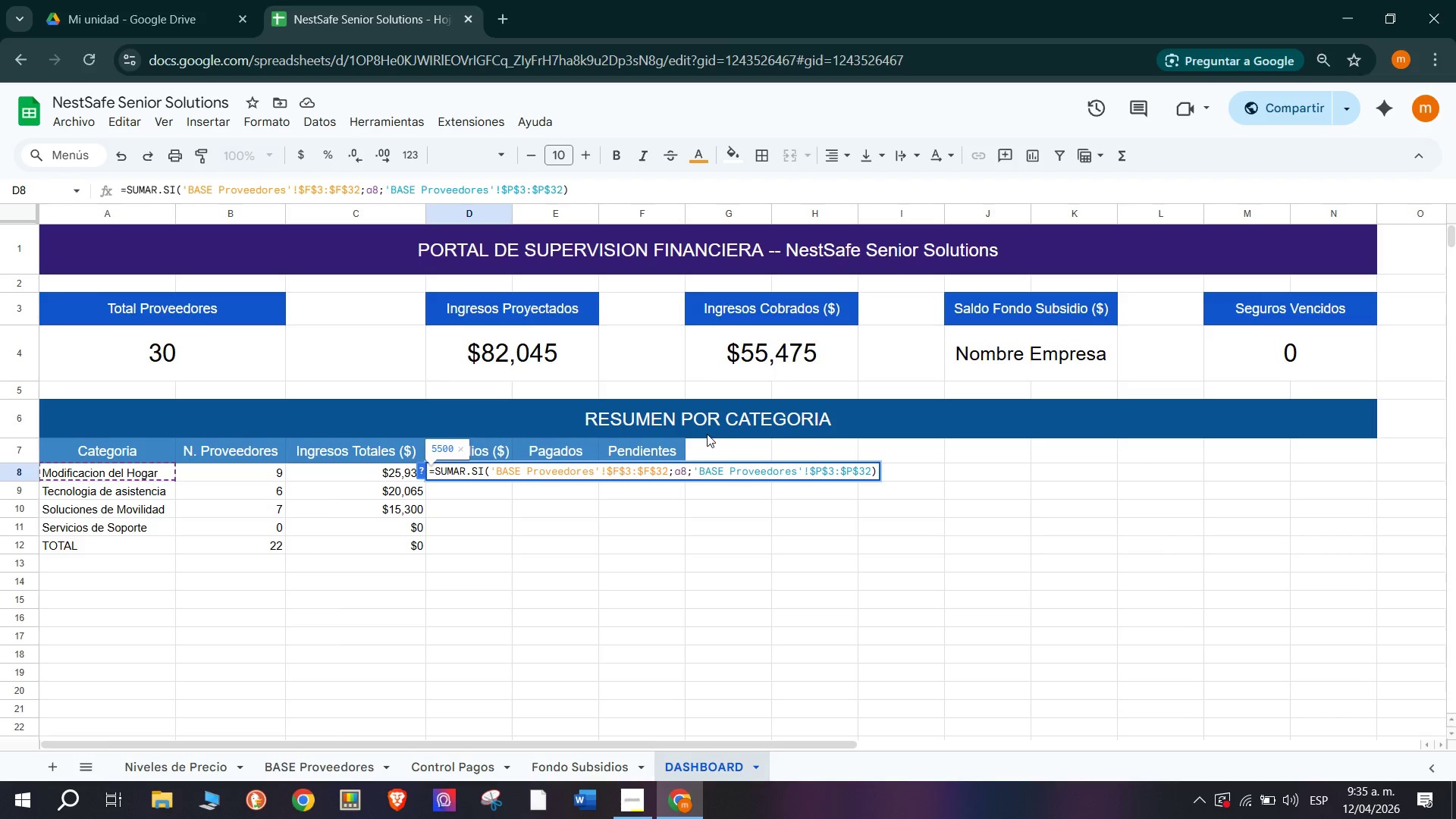 
key(Enter)
 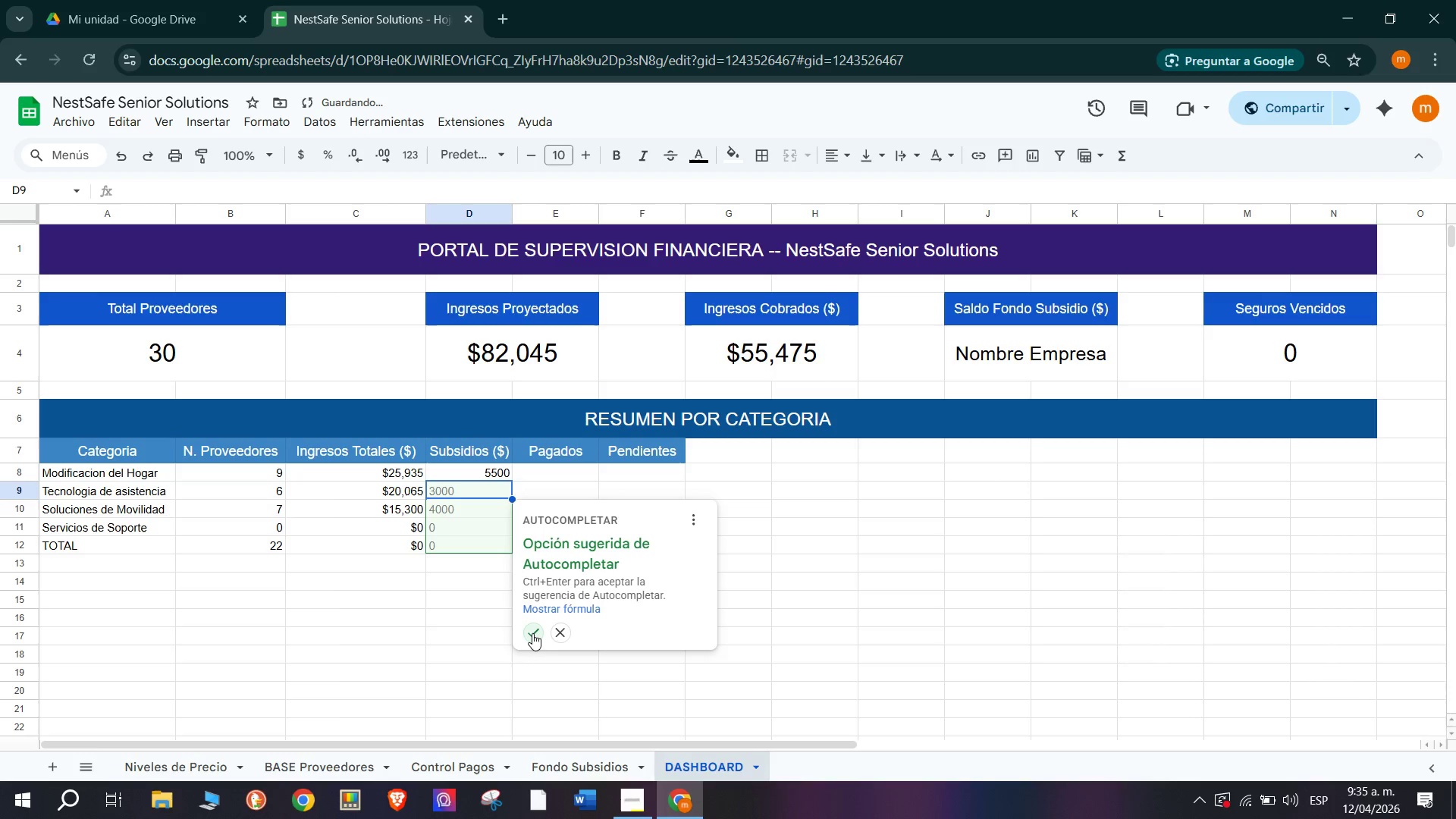 
left_click([532, 632])
 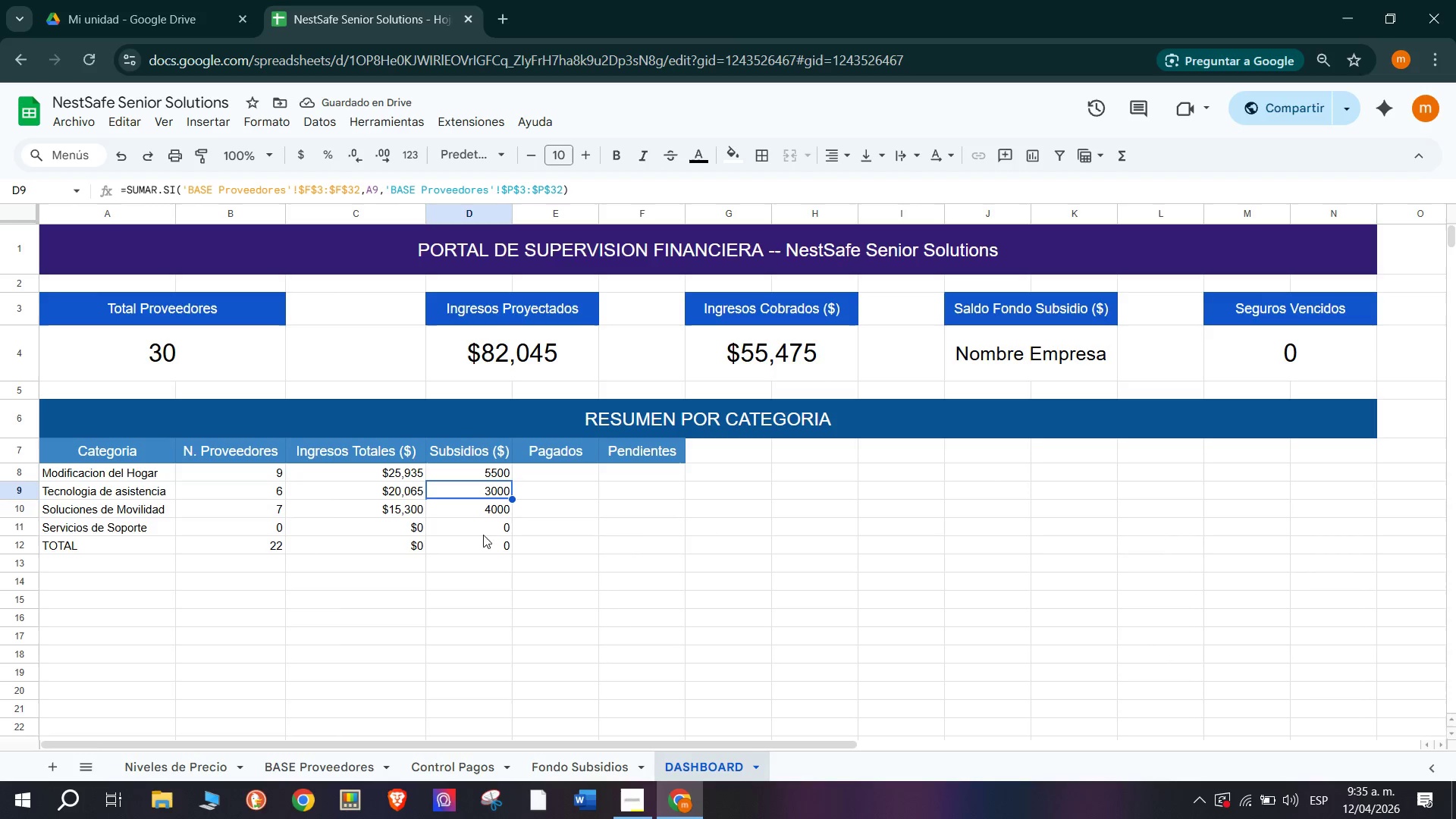 
left_click([565, 469])
 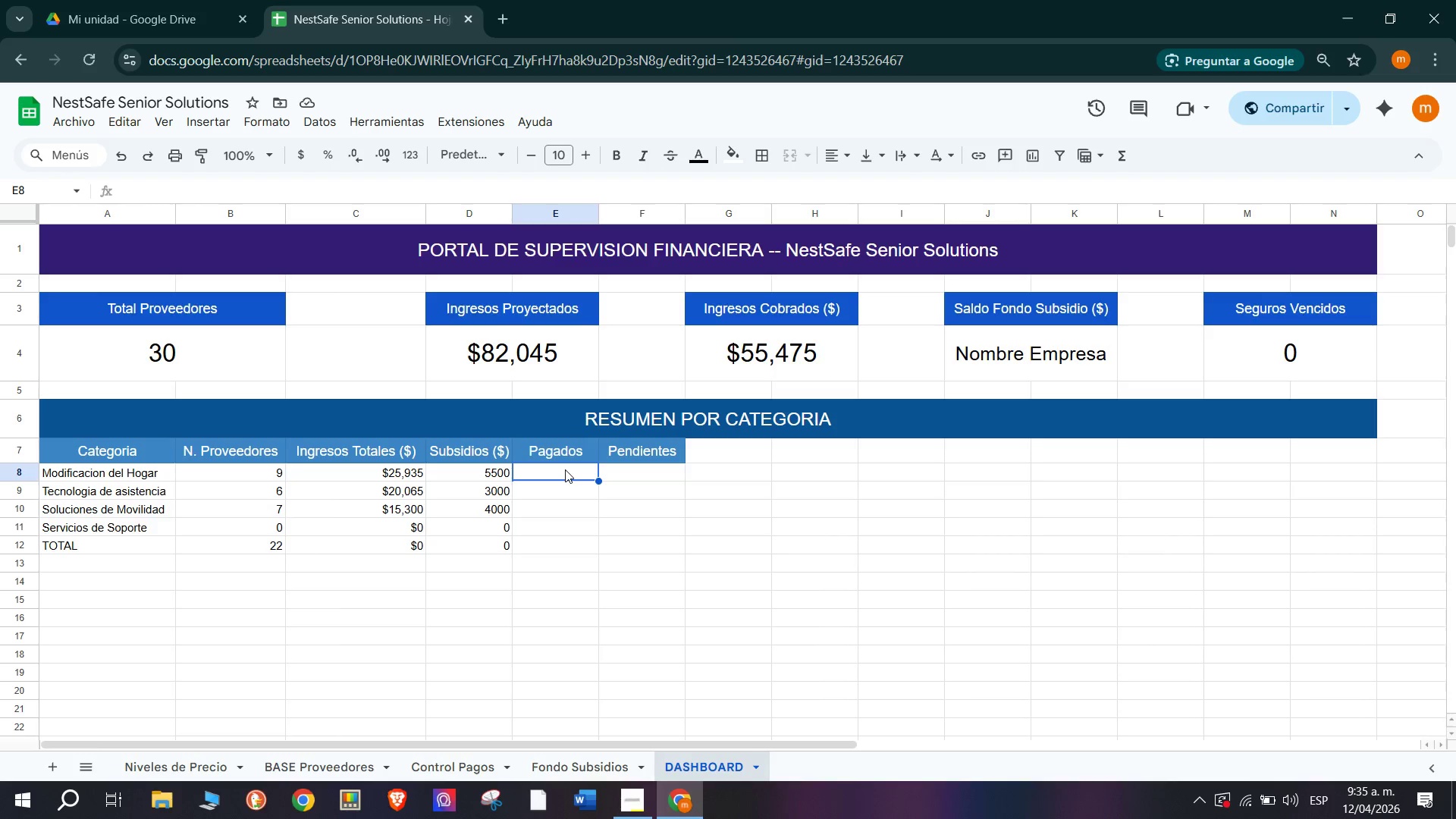 
wait(6.22)
 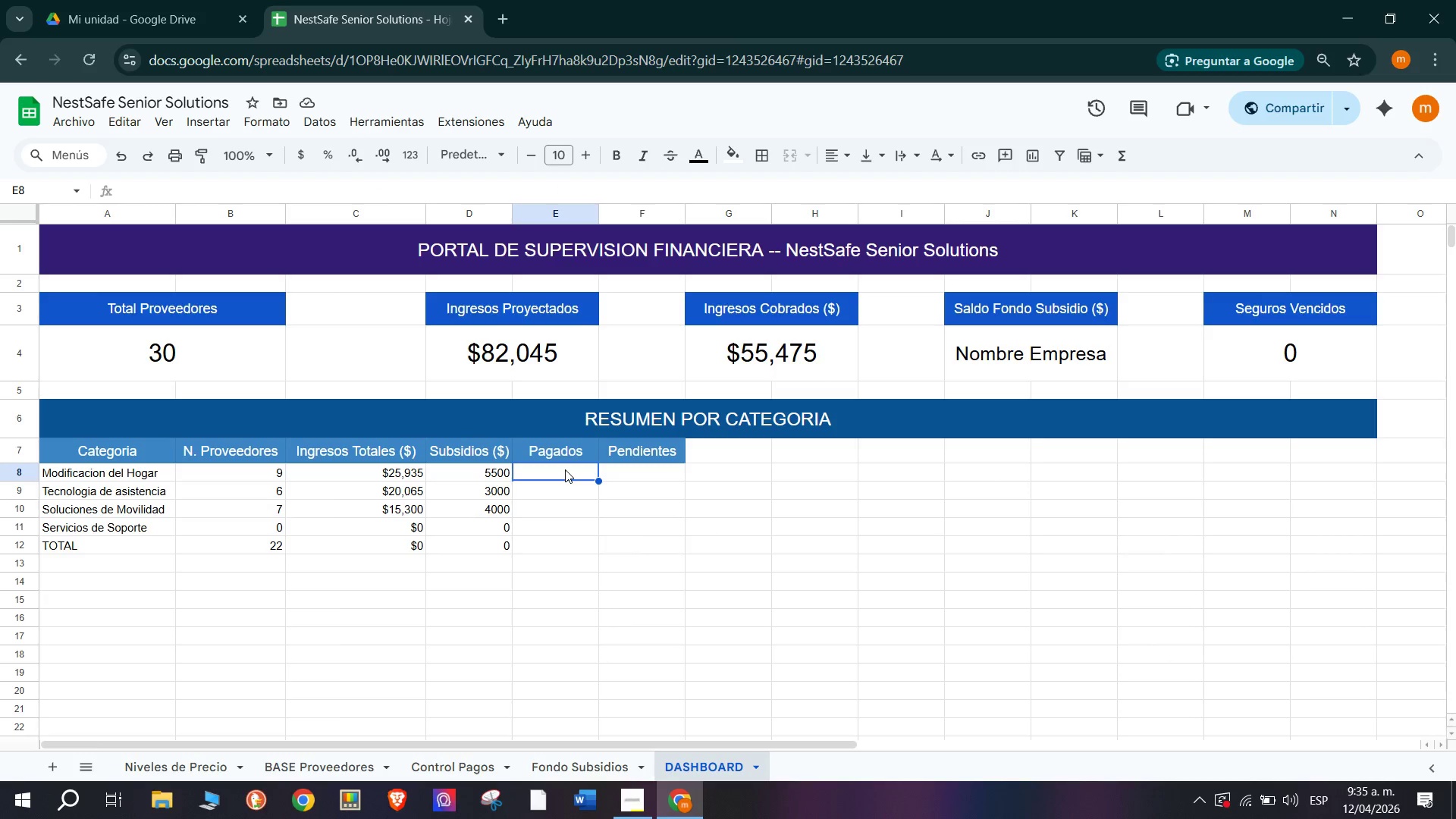 
type()suma)
 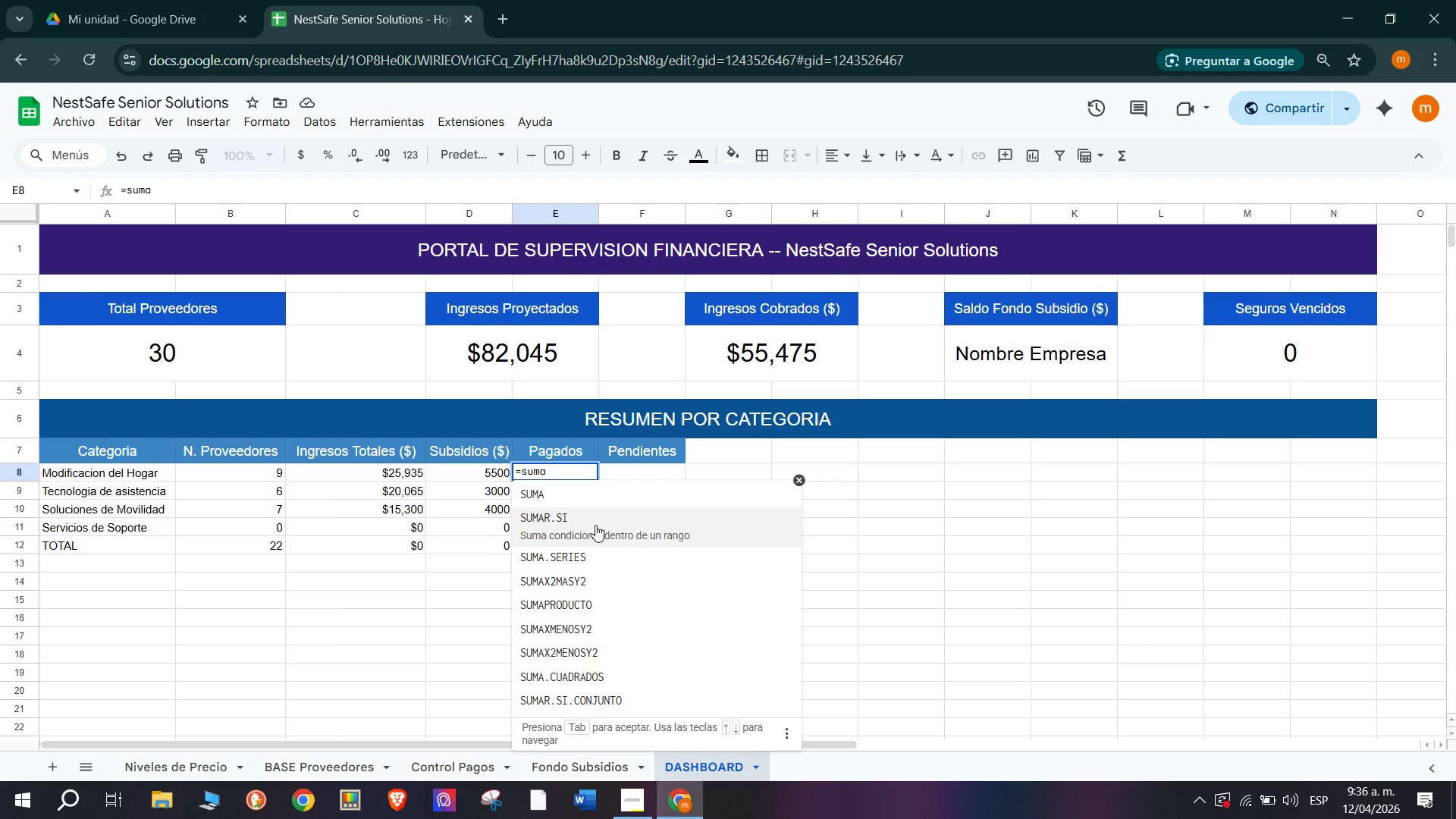 
wait(6.89)
 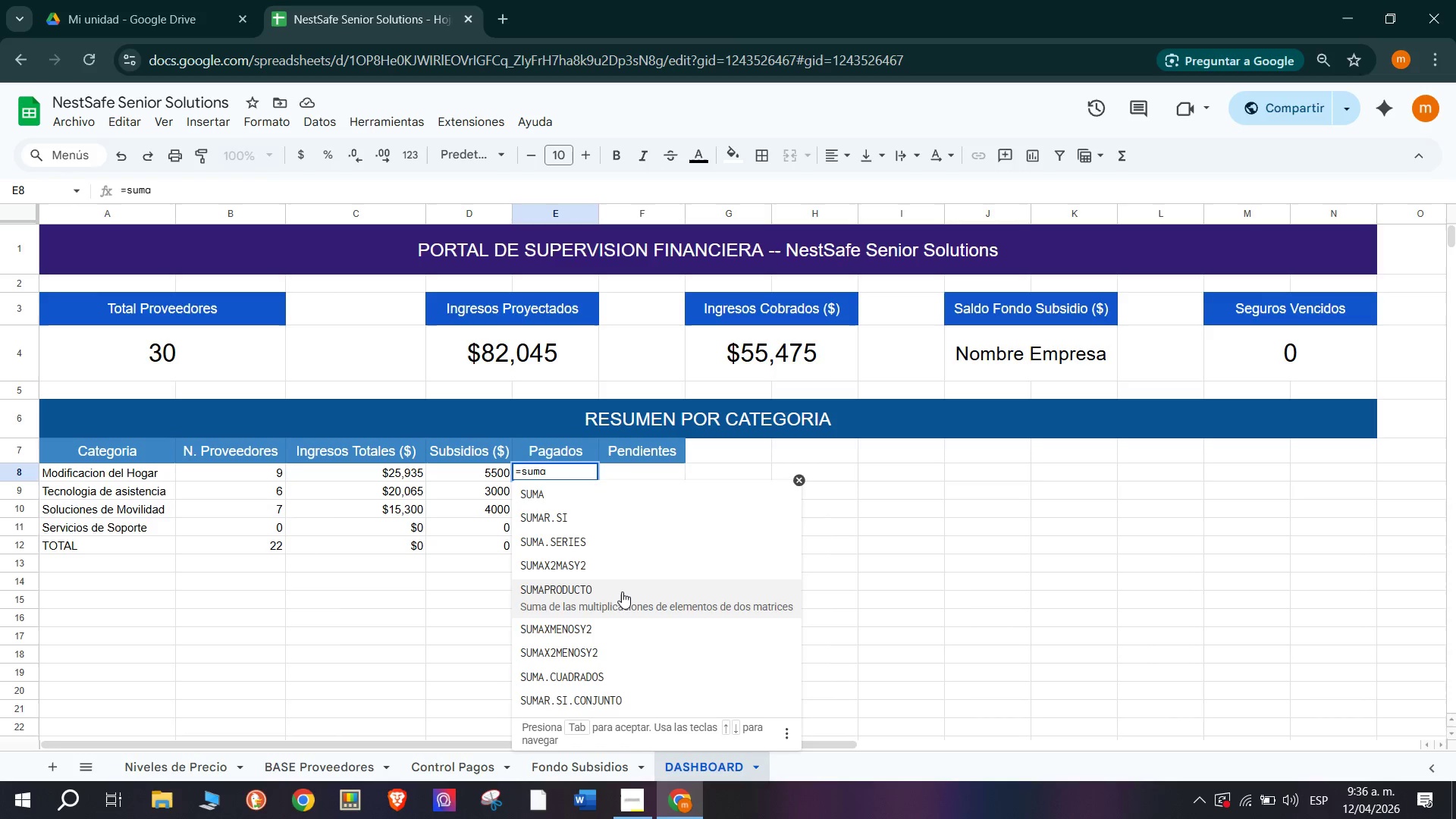 
left_click([601, 603])
 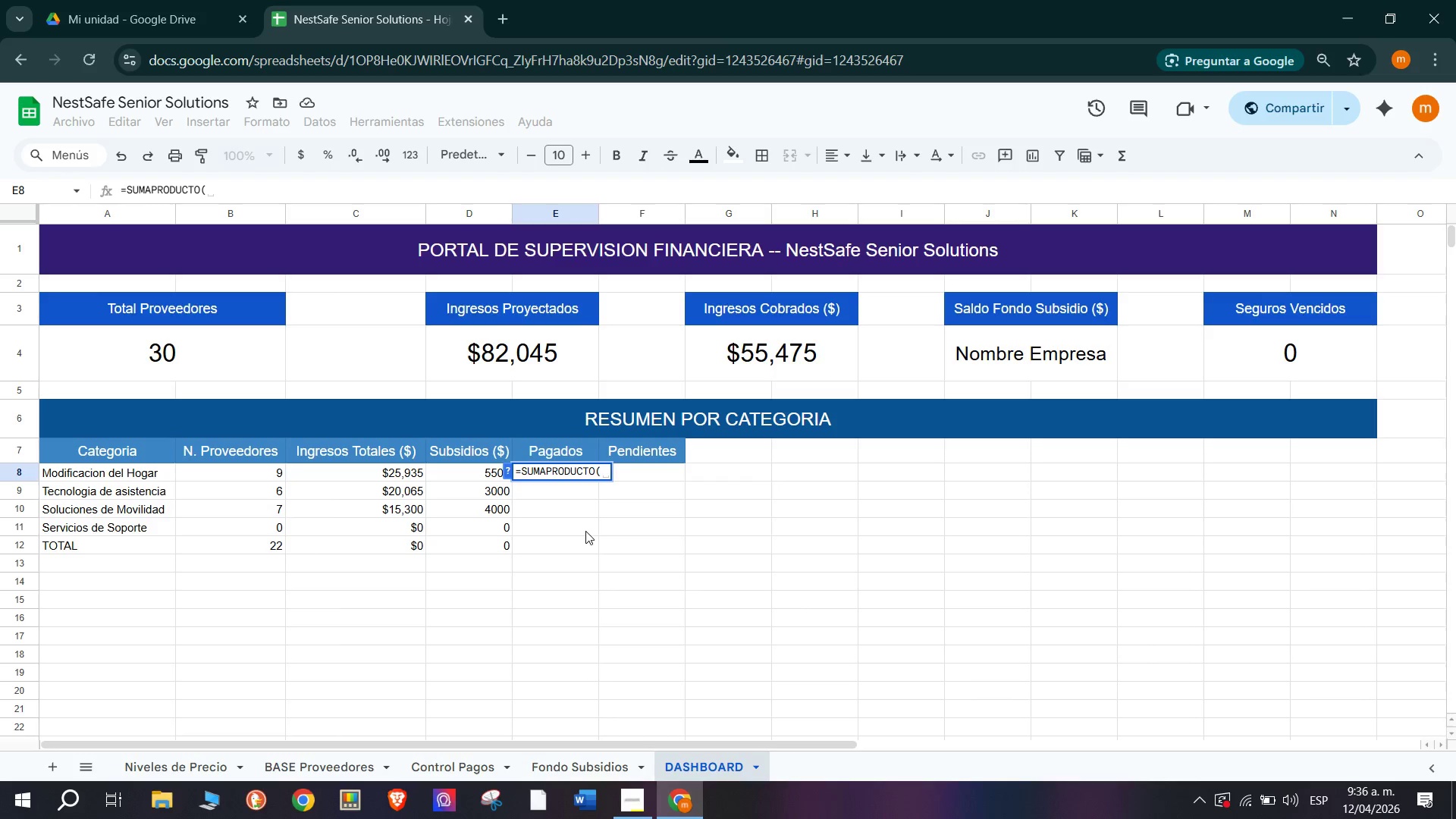 
key(Shift+8)
 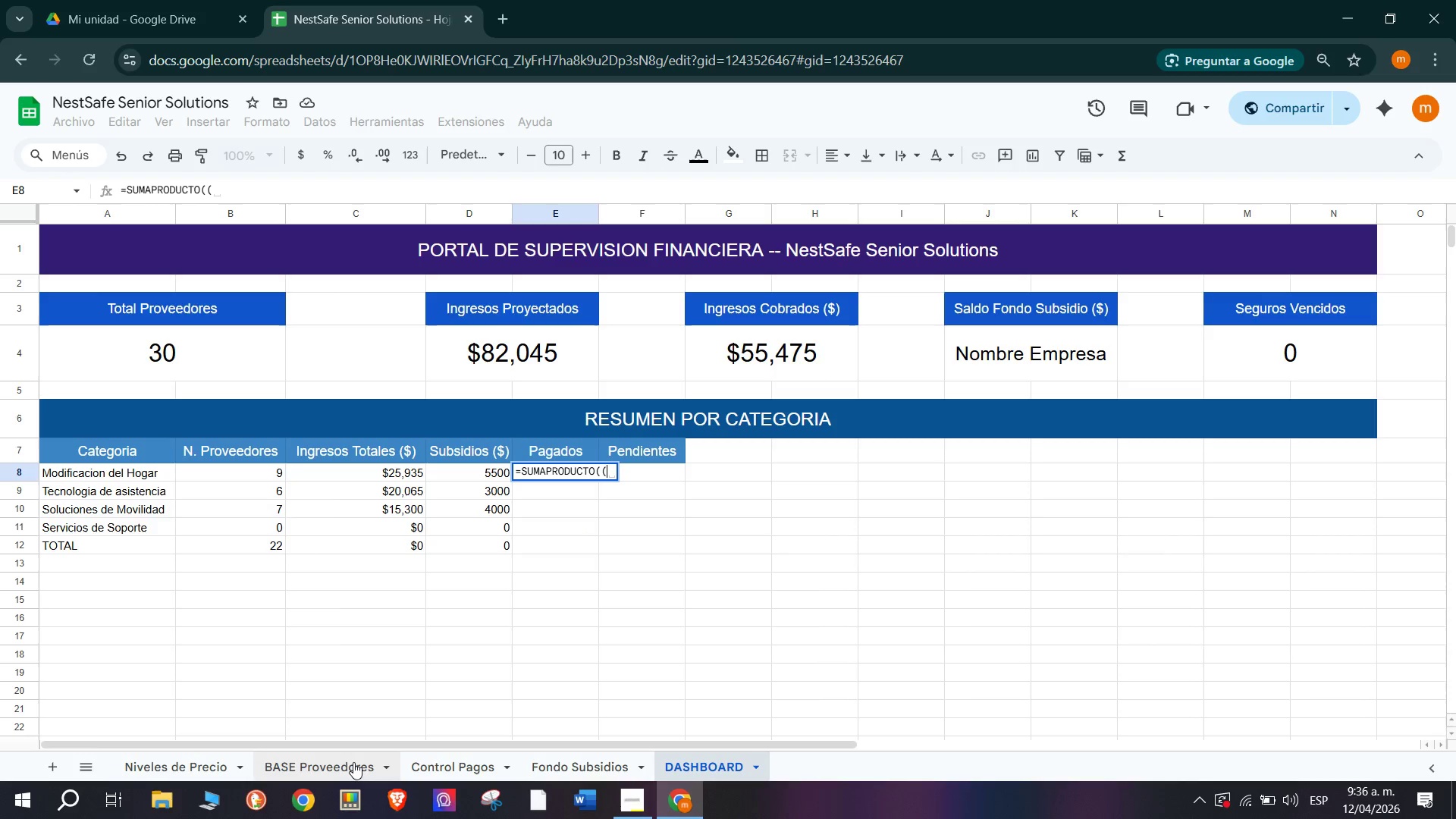 
wait(6.12)
 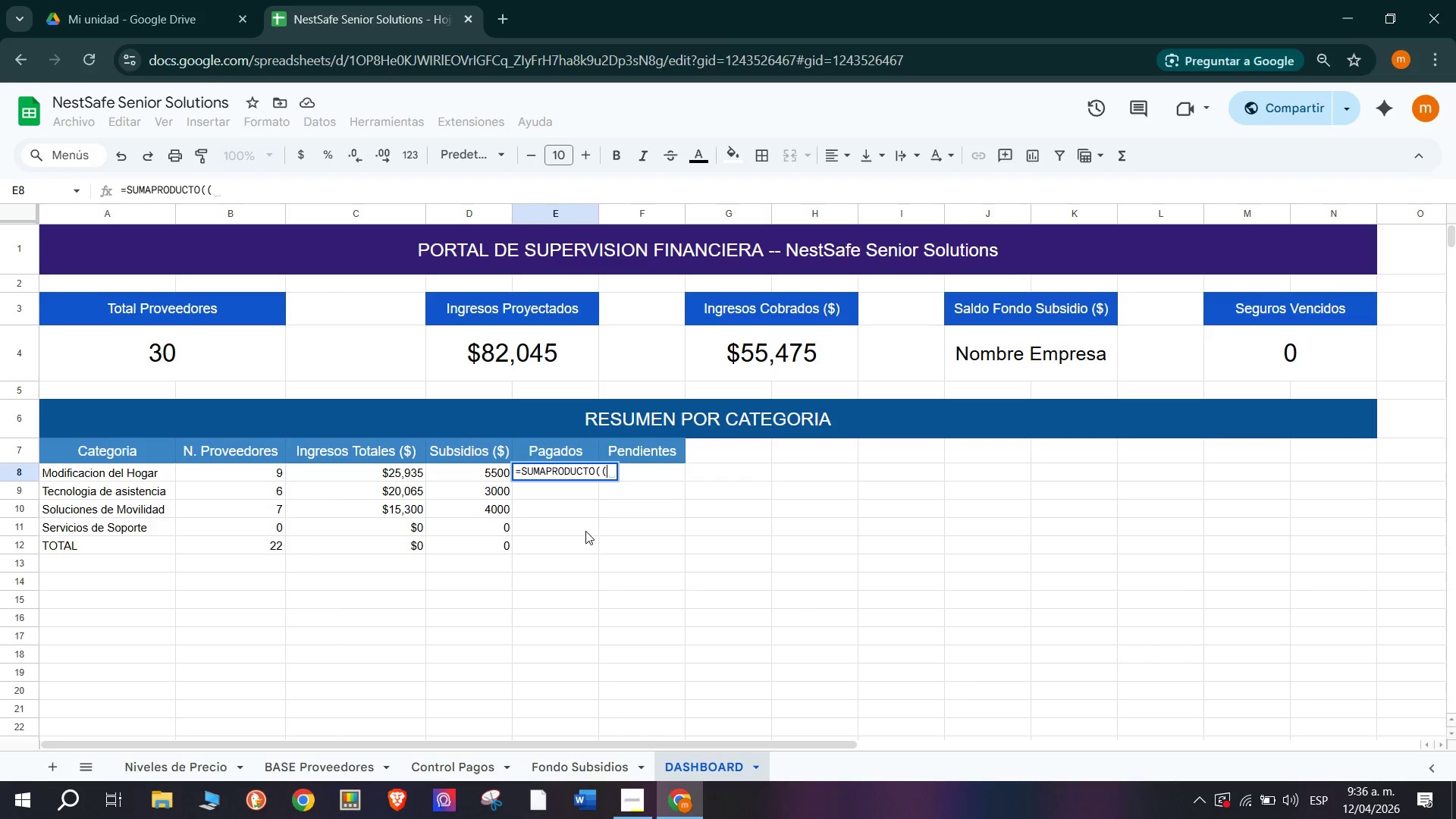 
left_click([353, 762])
 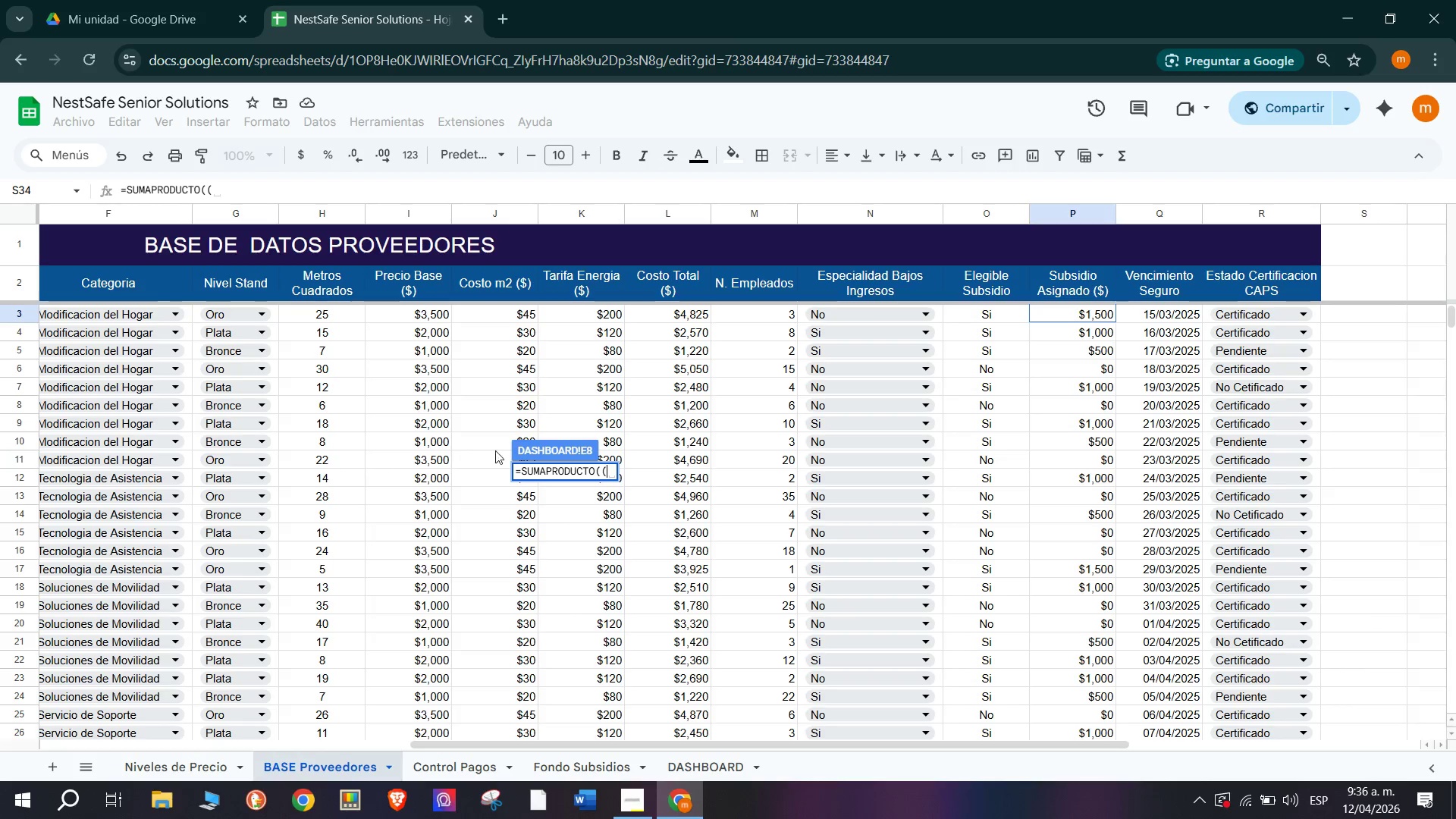 
scroll: coordinate [837, 306], scroll_direction: up, amount: 7.0
 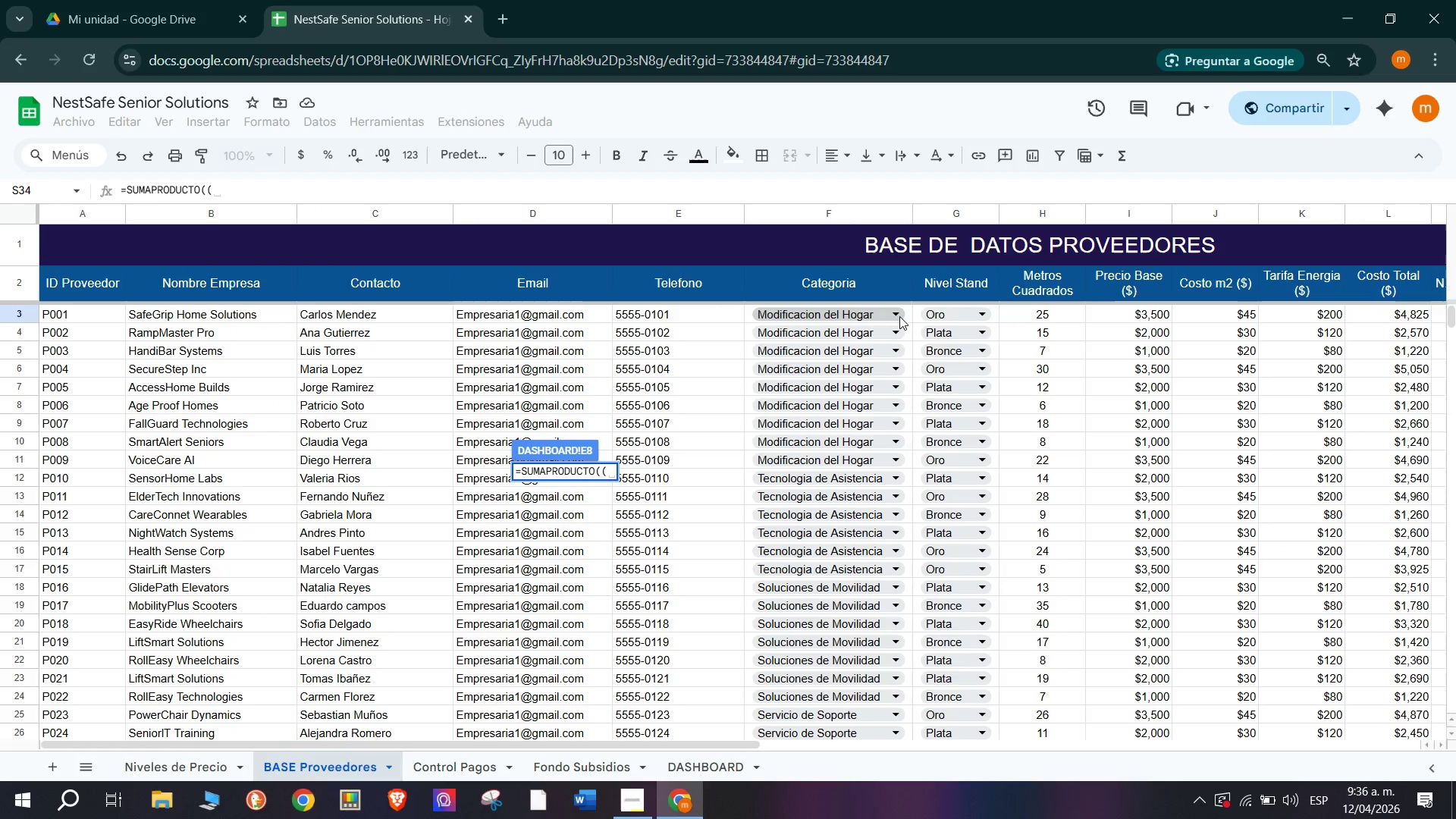 
left_click([910, 316])
 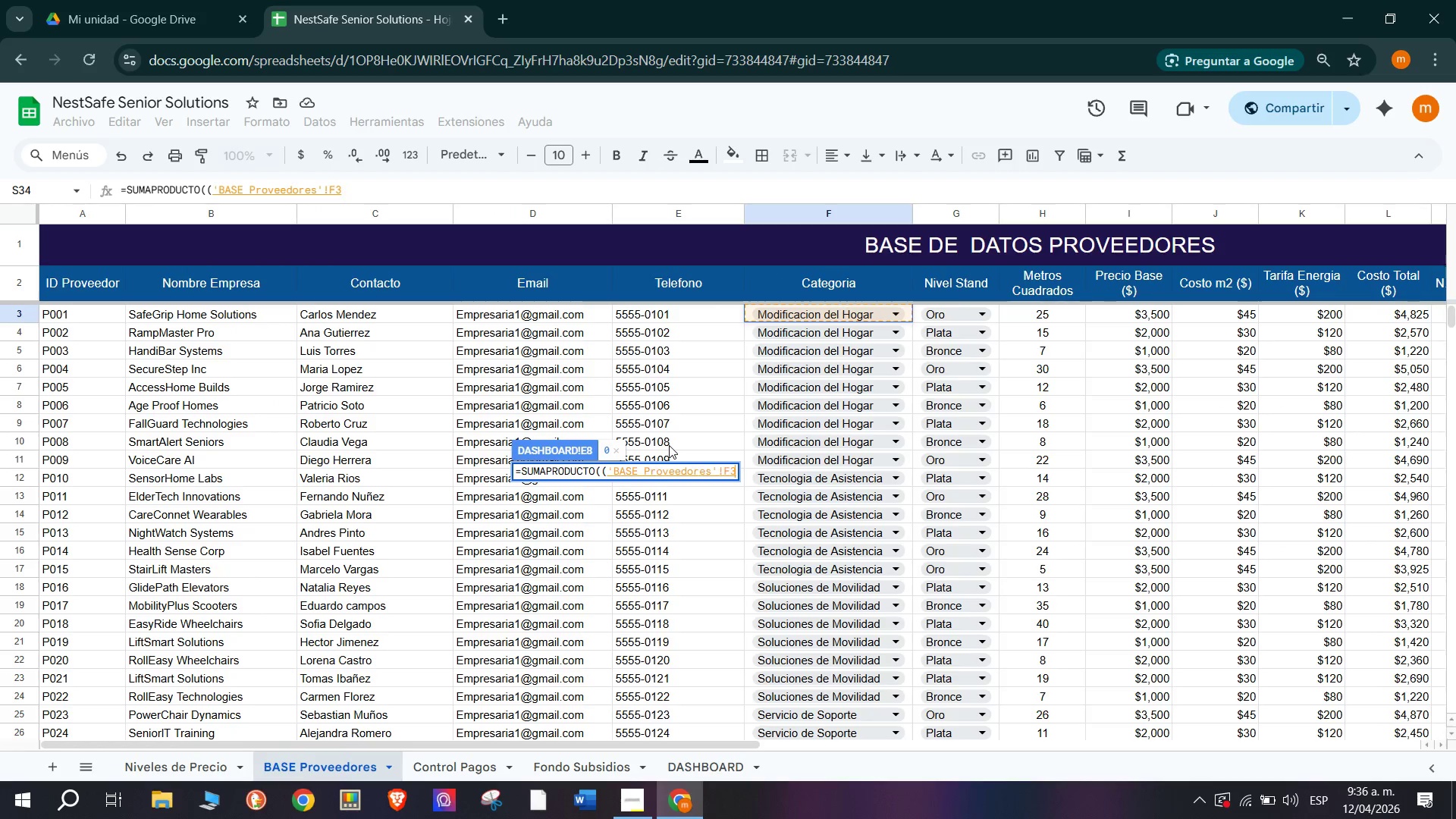 
key(Backspace)
 